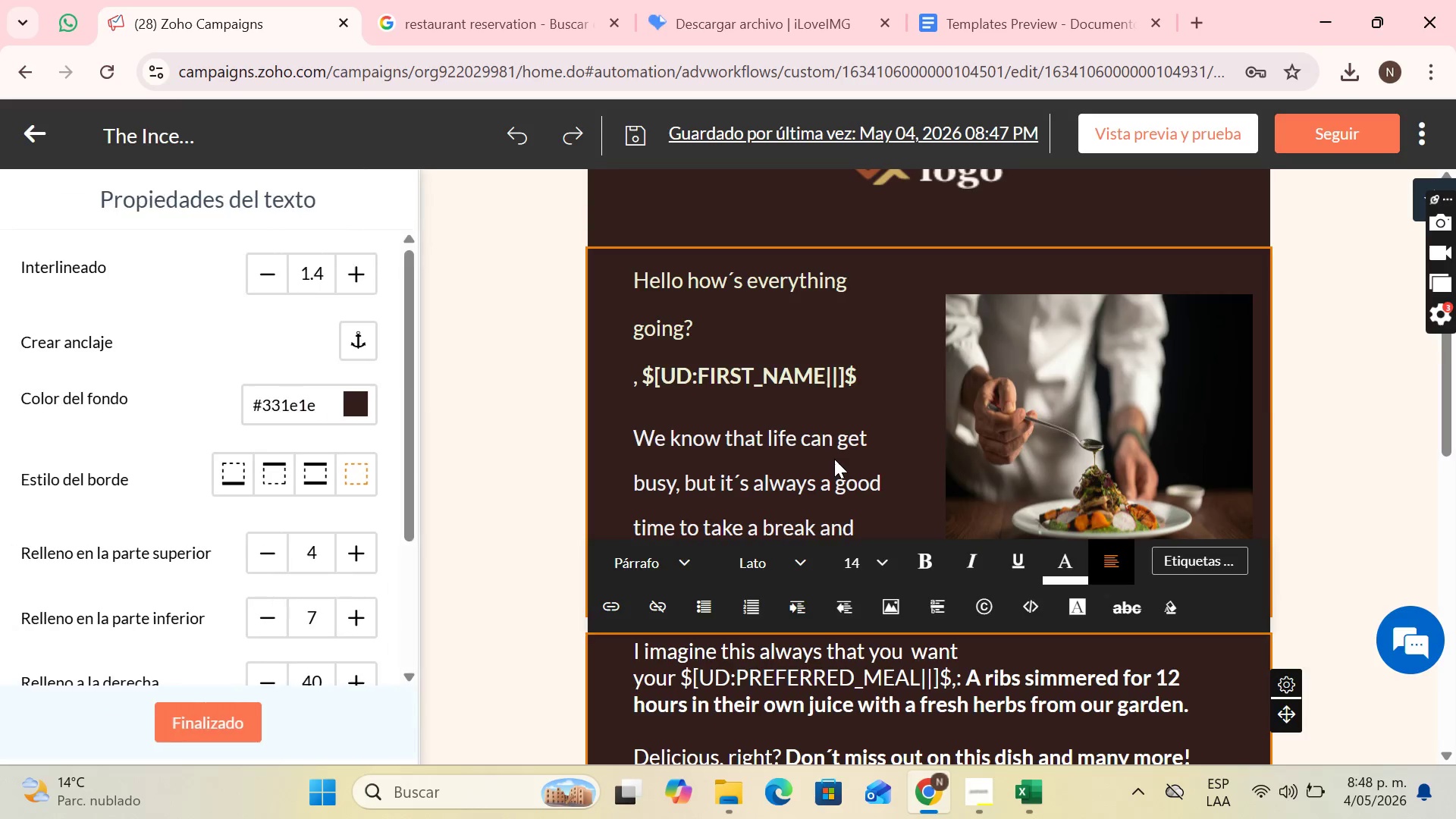 
left_click([834, 459])
 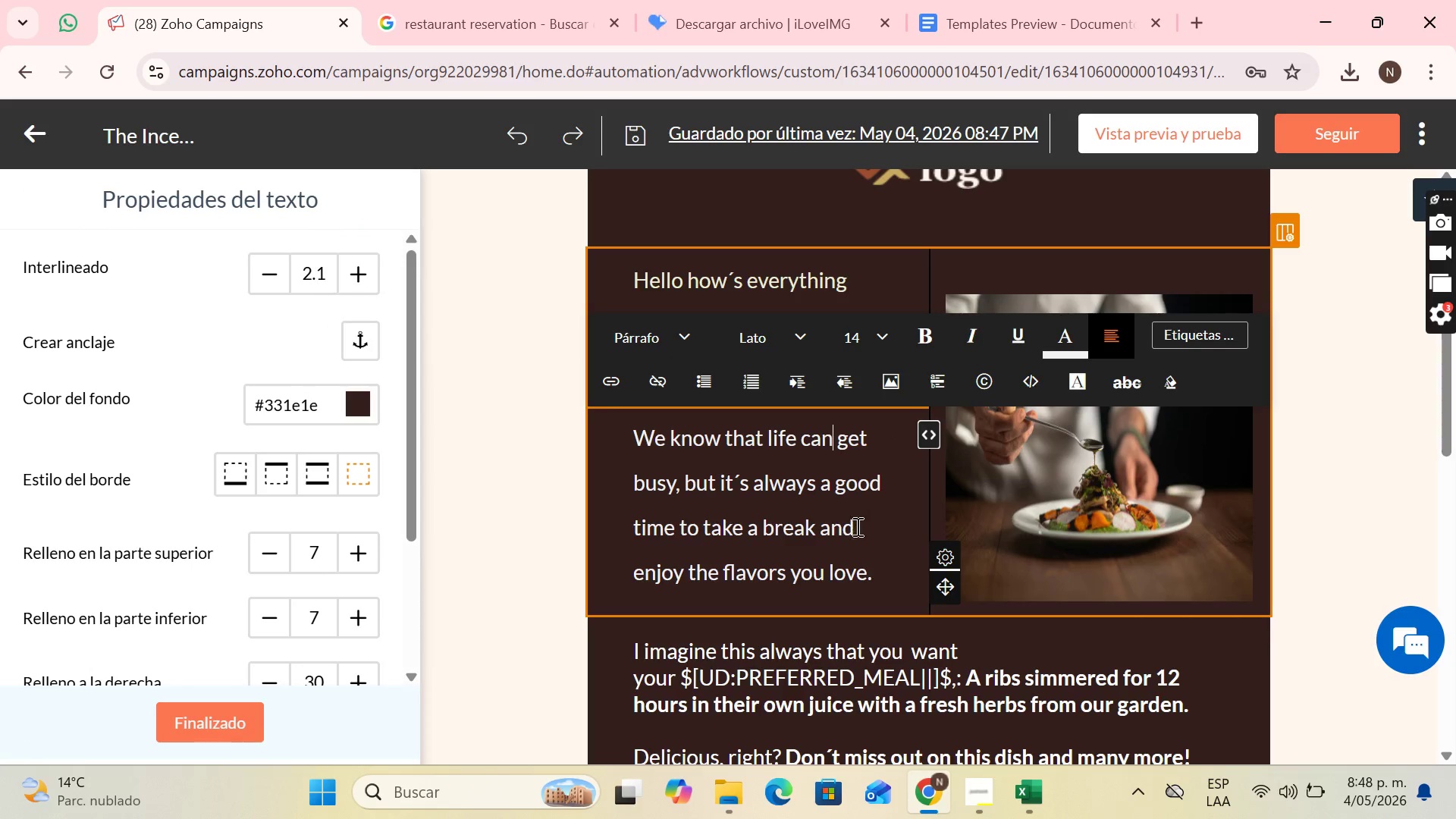 
scroll: coordinate [858, 539], scroll_direction: down, amount: 2.0
 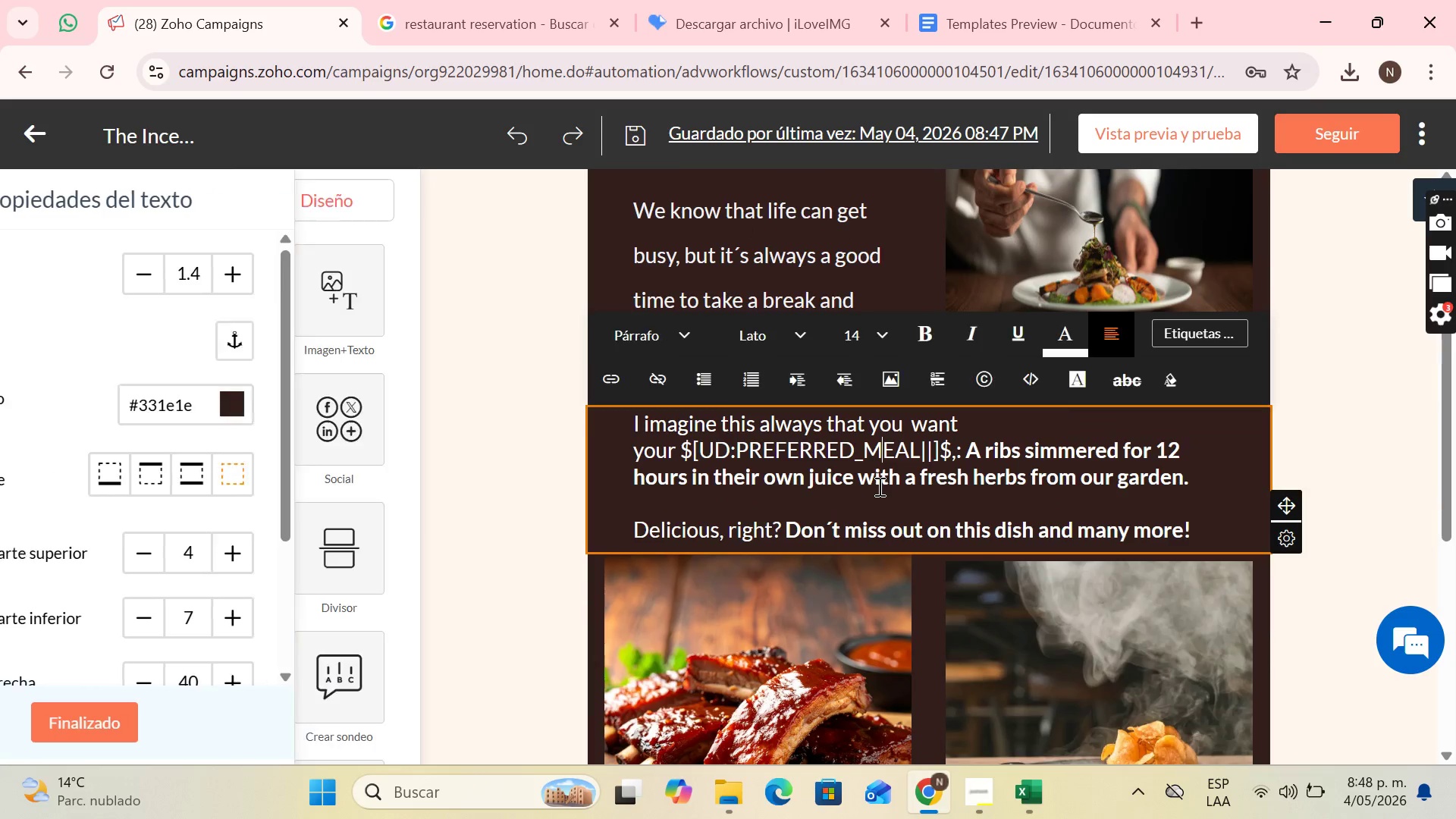 
left_click([878, 486])
 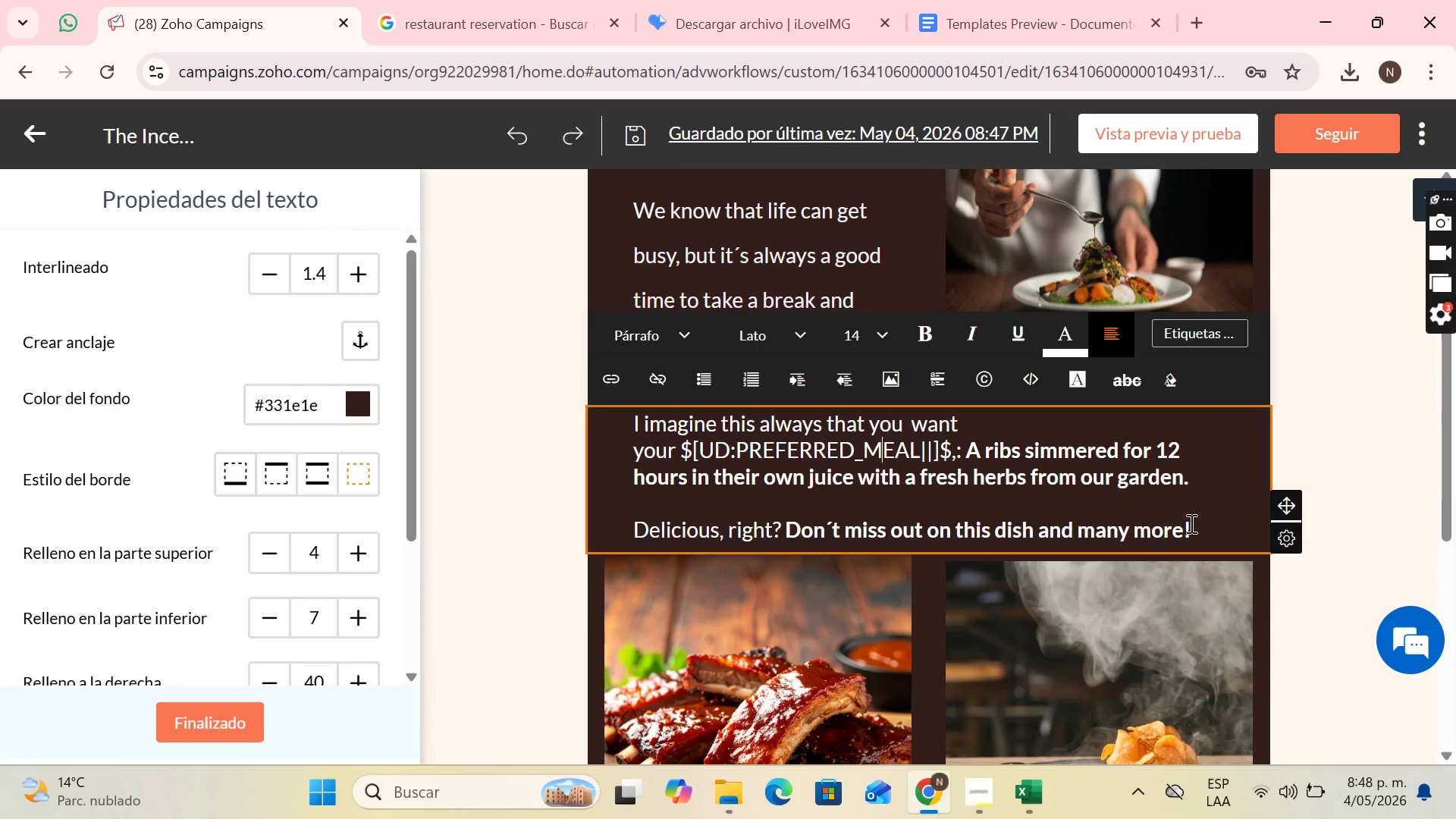 
left_click_drag(start_coordinate=[1194, 529], to_coordinate=[642, 434])
 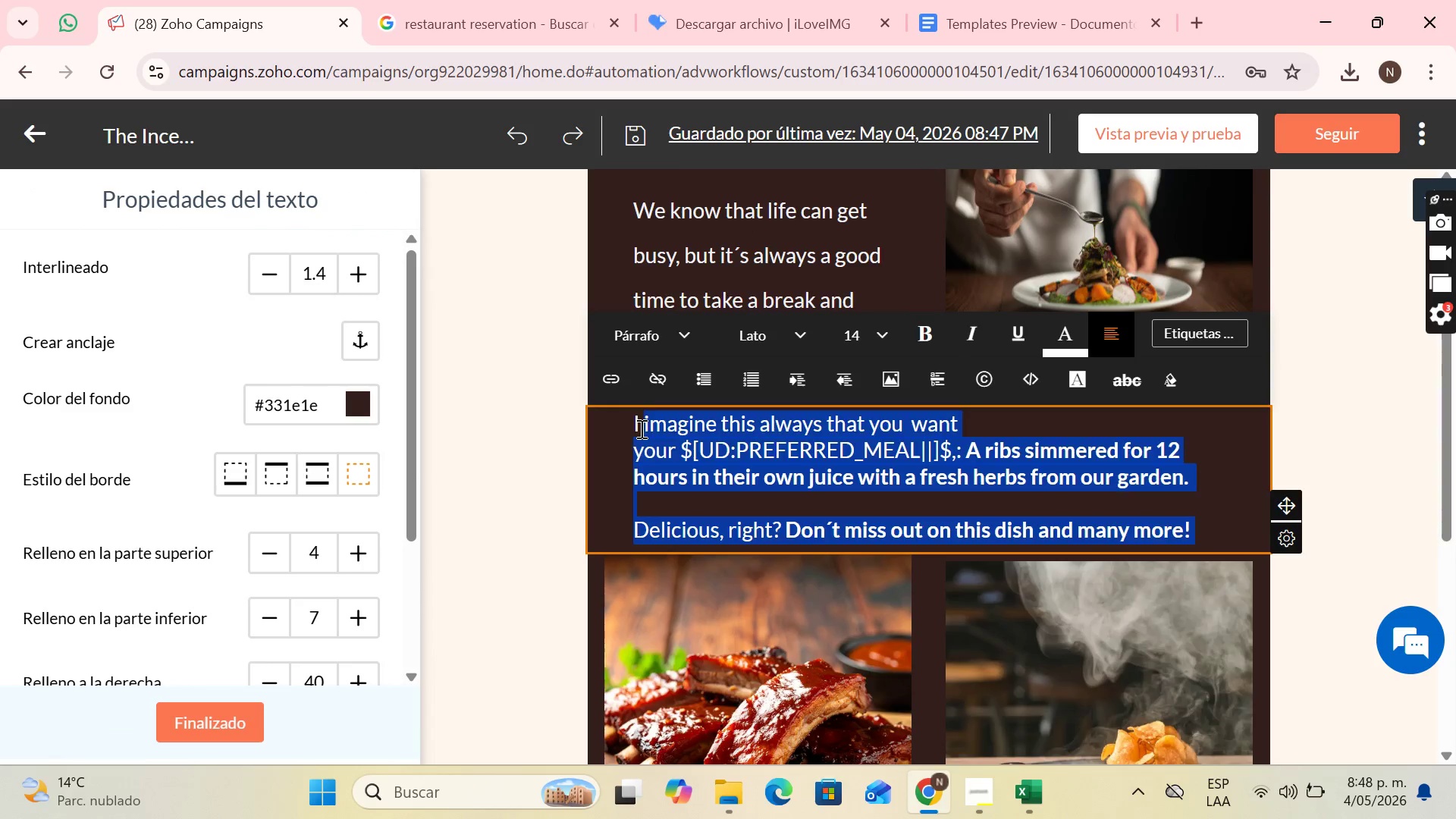 
key(Backspace)
 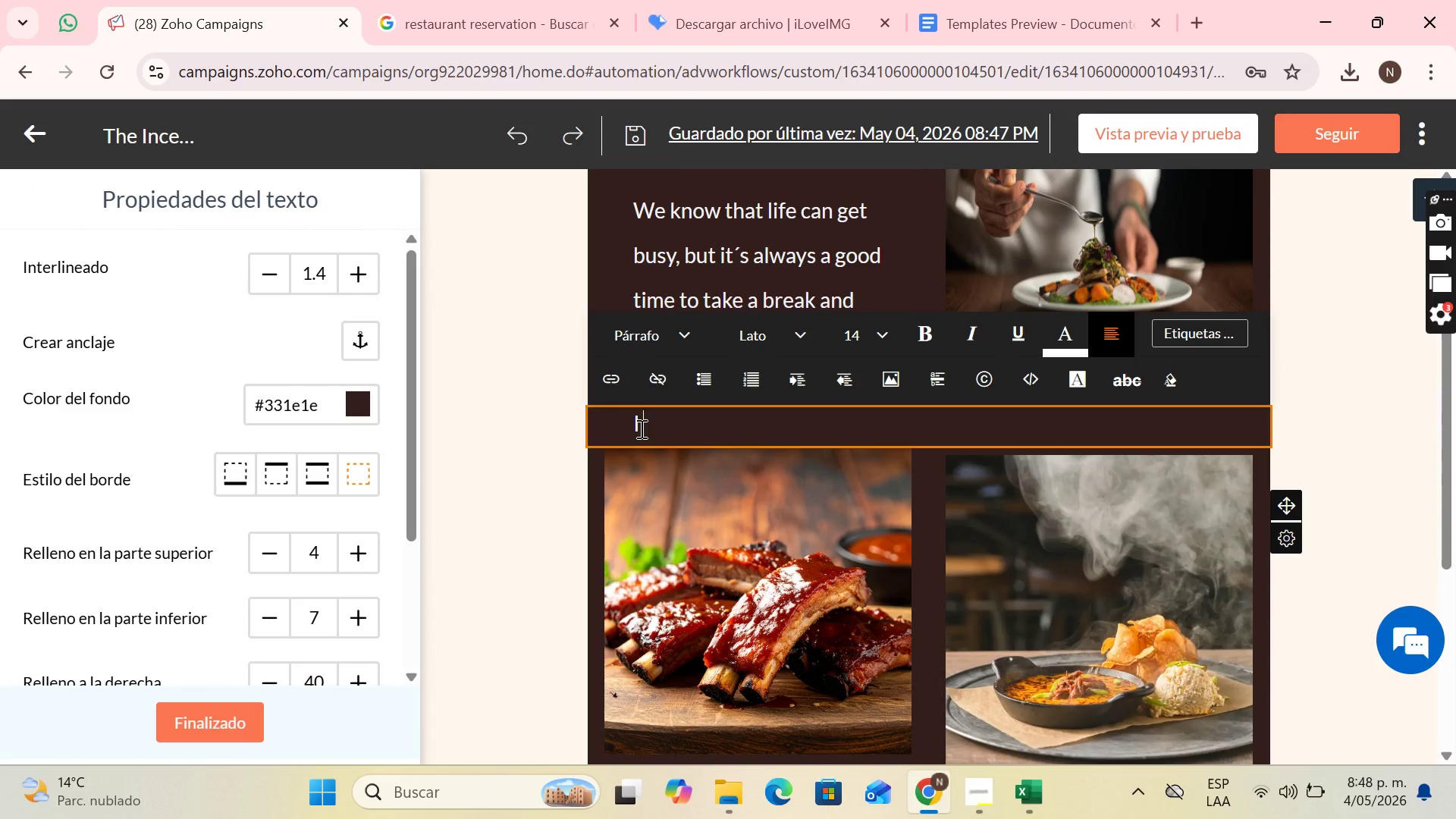 
key(CapsLock)
 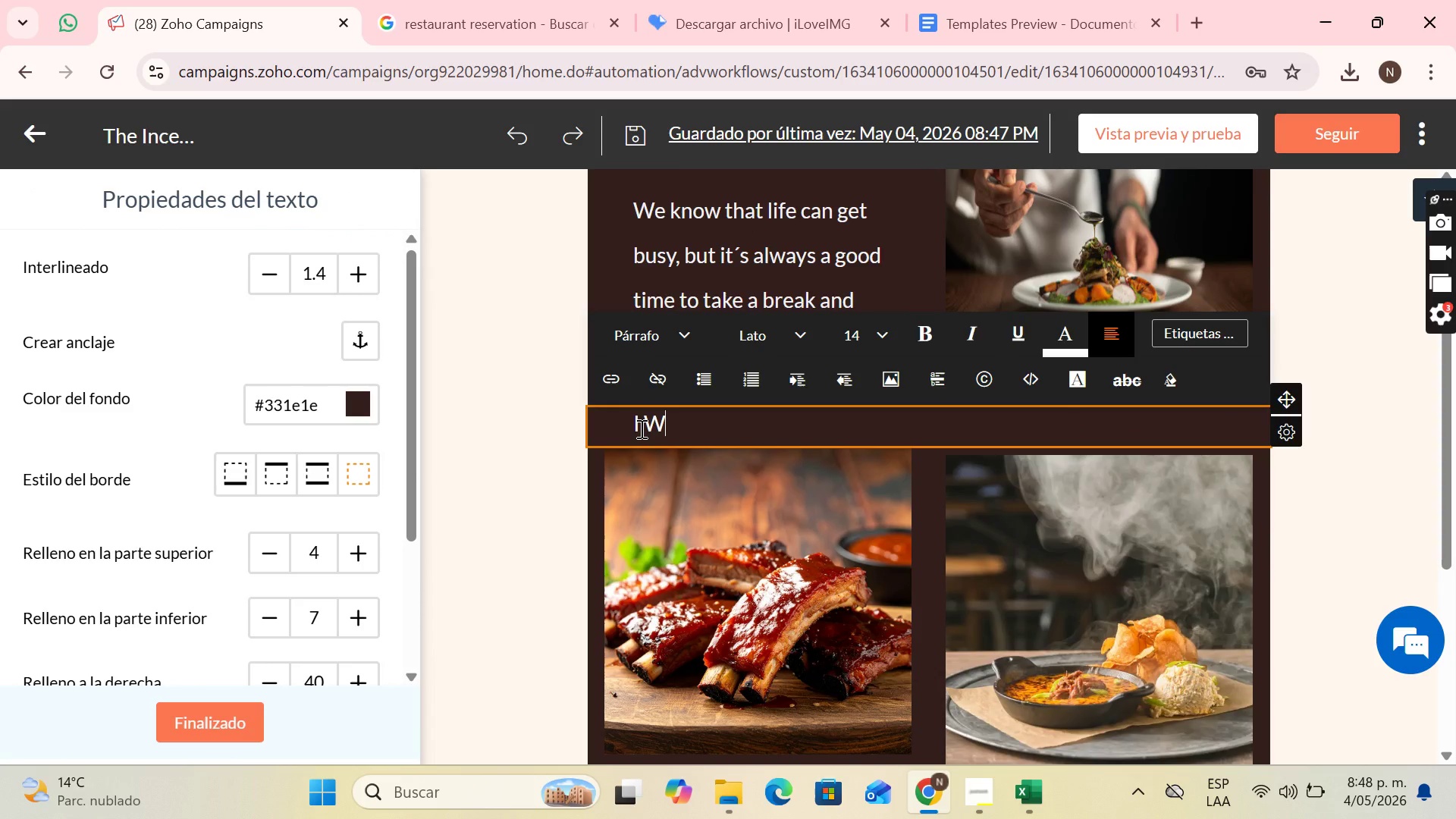 
key(W)
 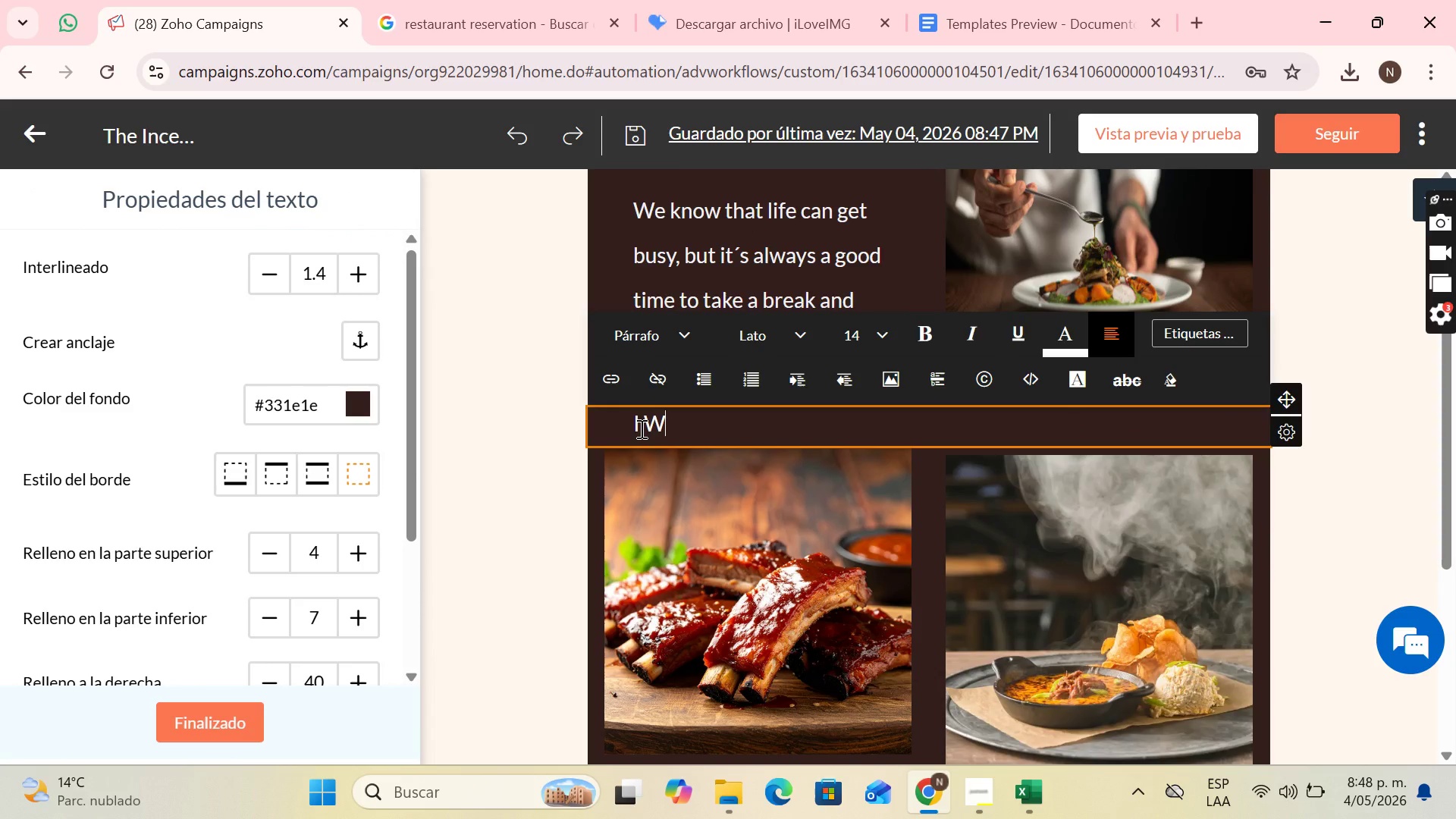 
key(CapsLock)
 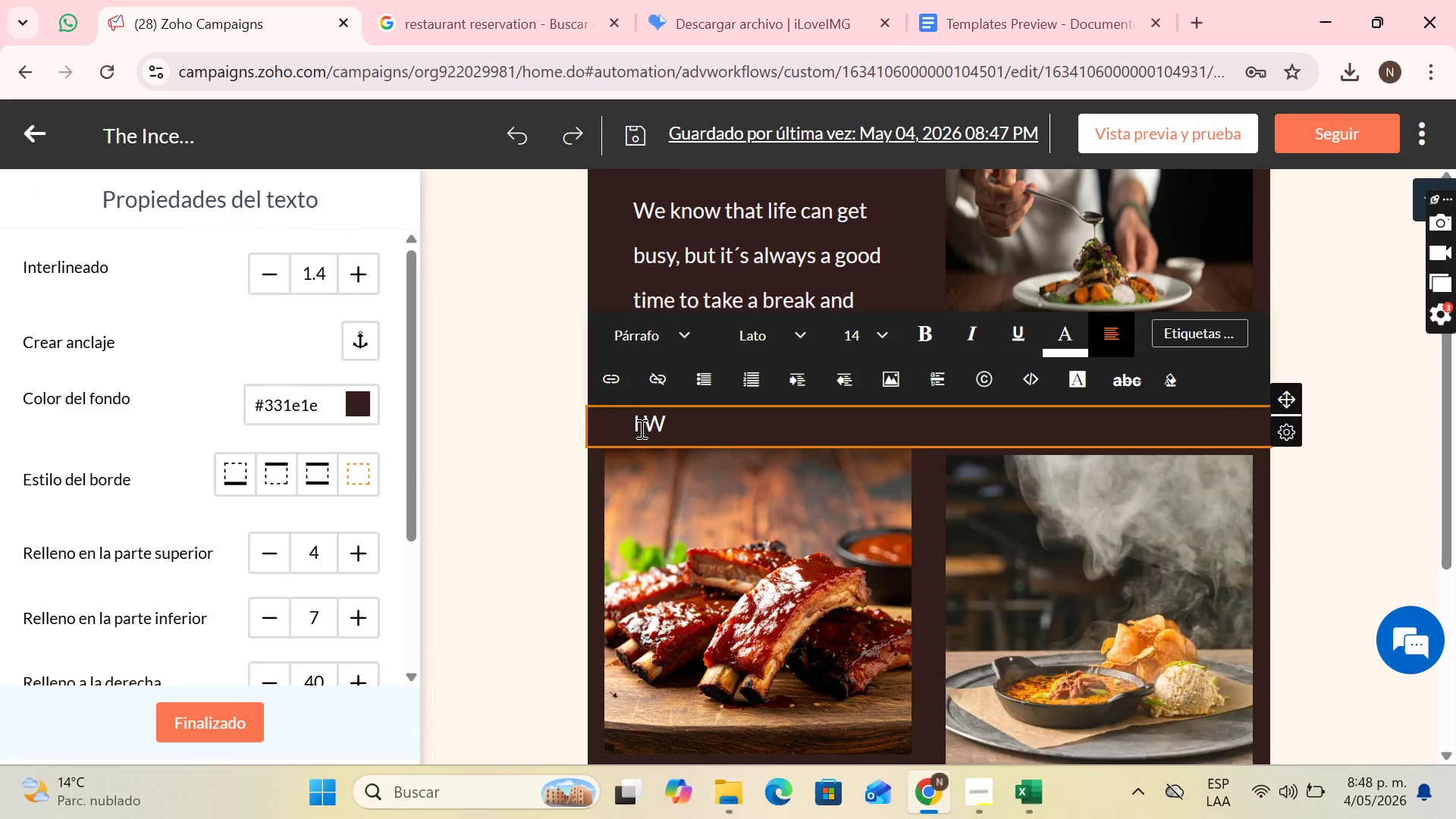 
key(ArrowDown)
 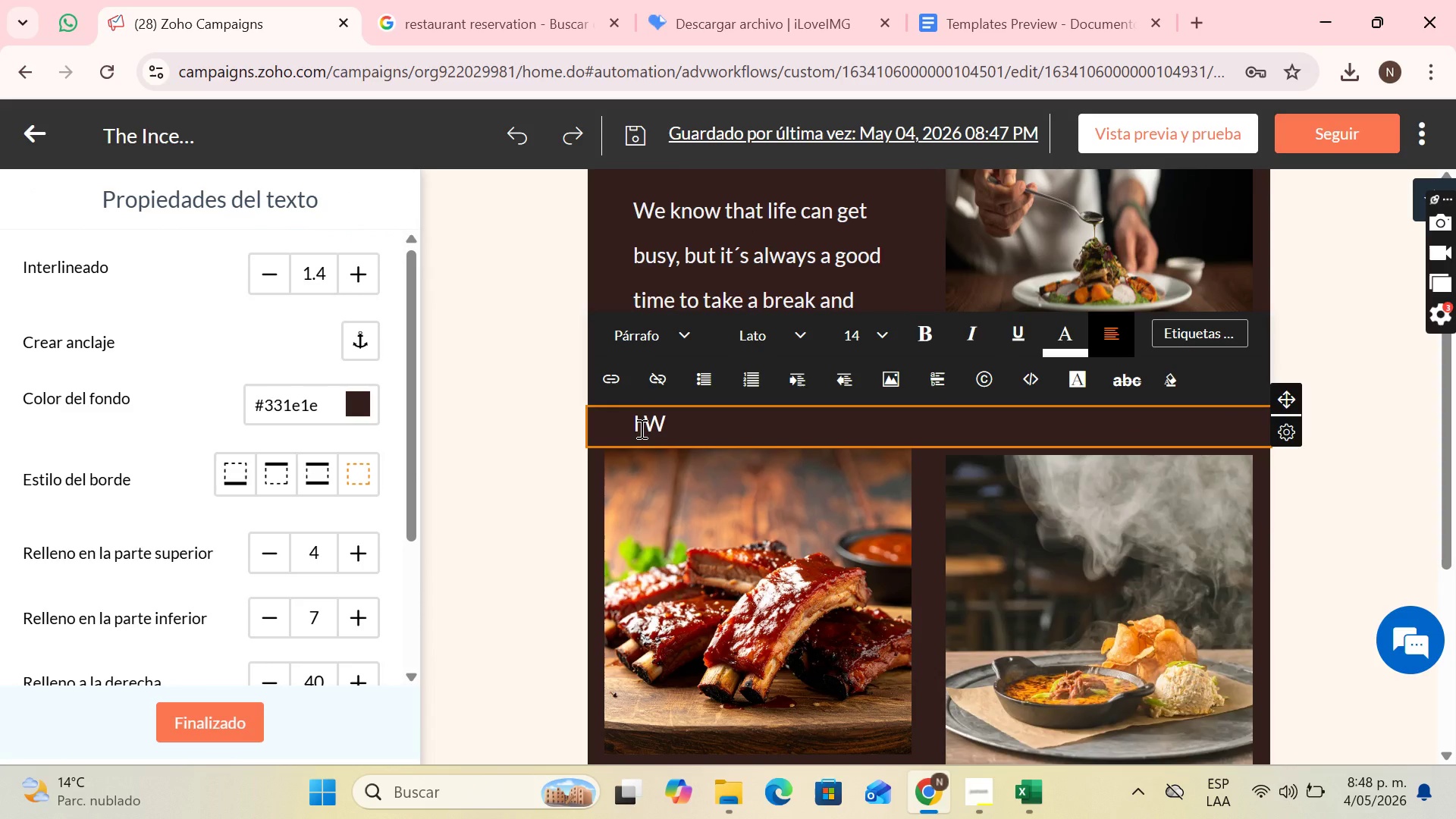 
key(ArrowDown)
 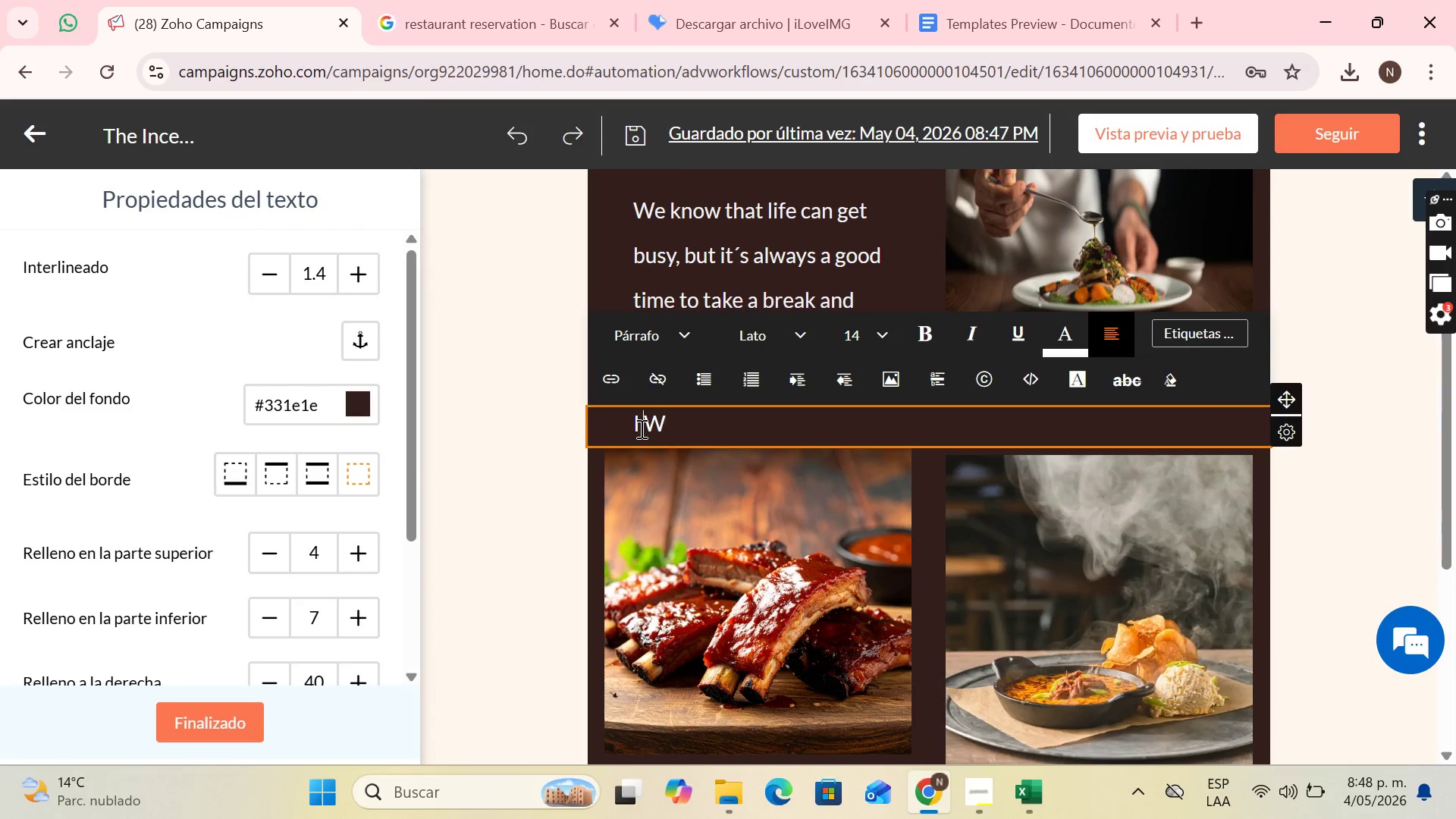 
key(ArrowLeft)
 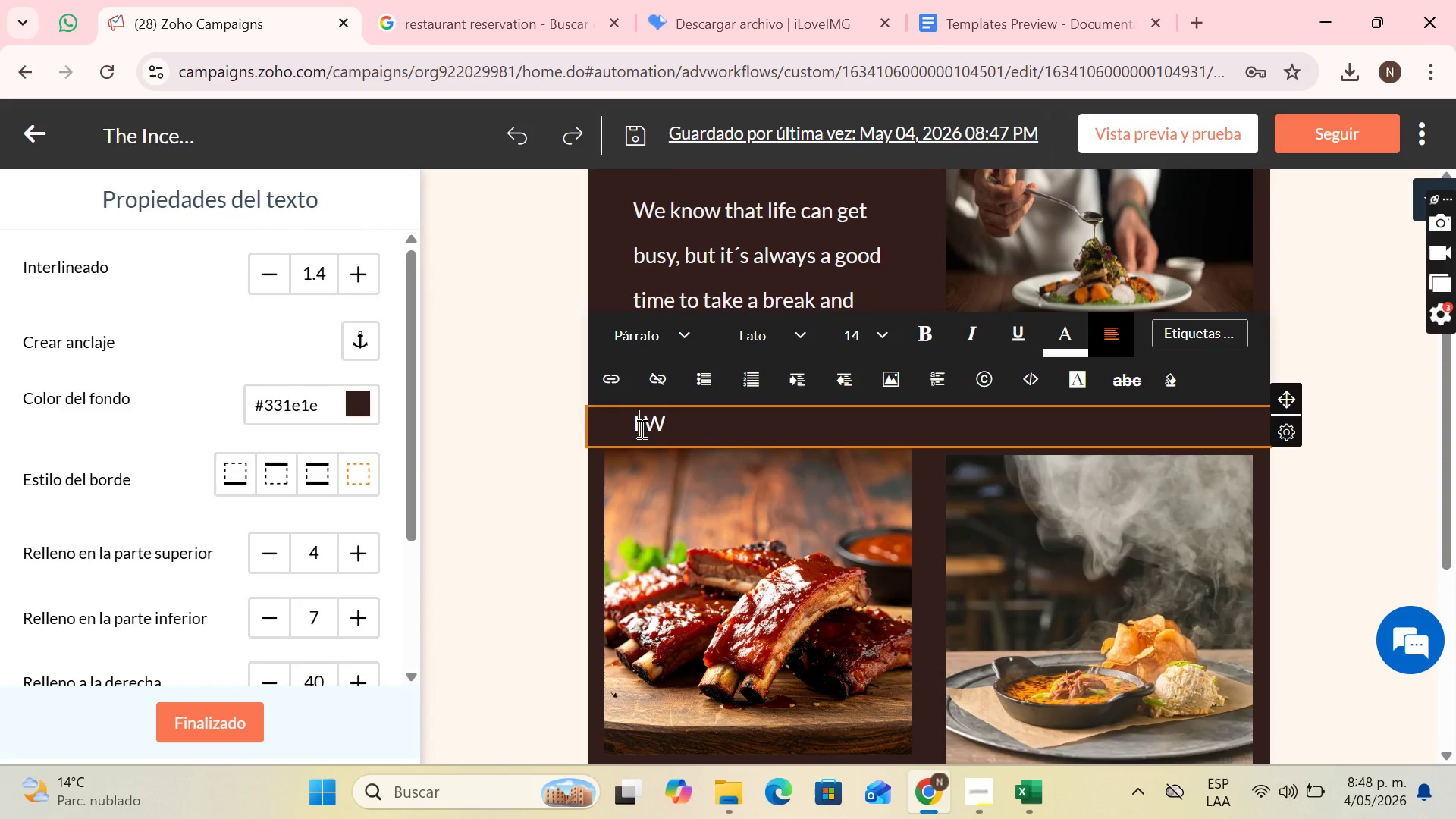 
key(ArrowLeft)
 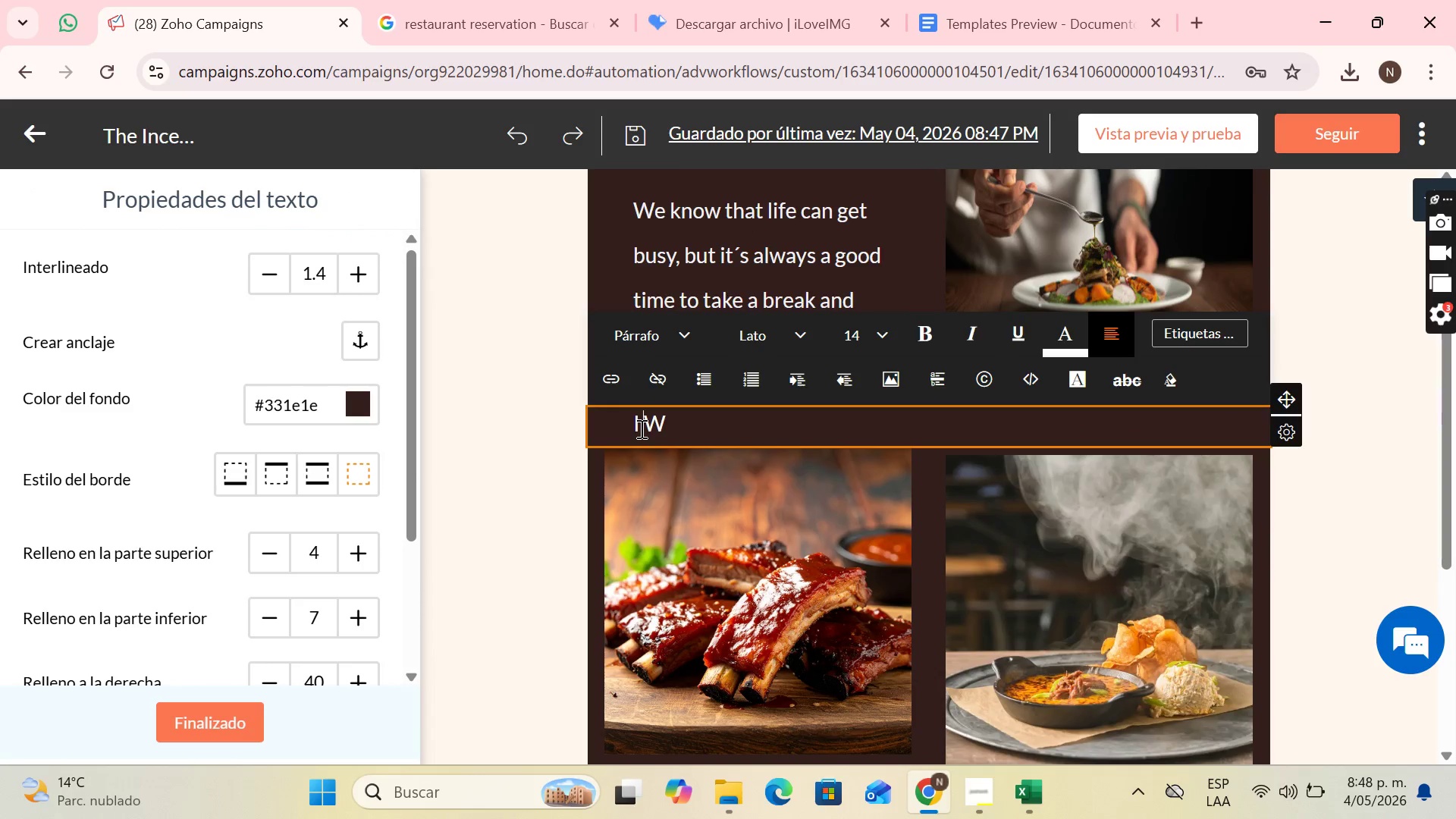 
key(ArrowRight)
 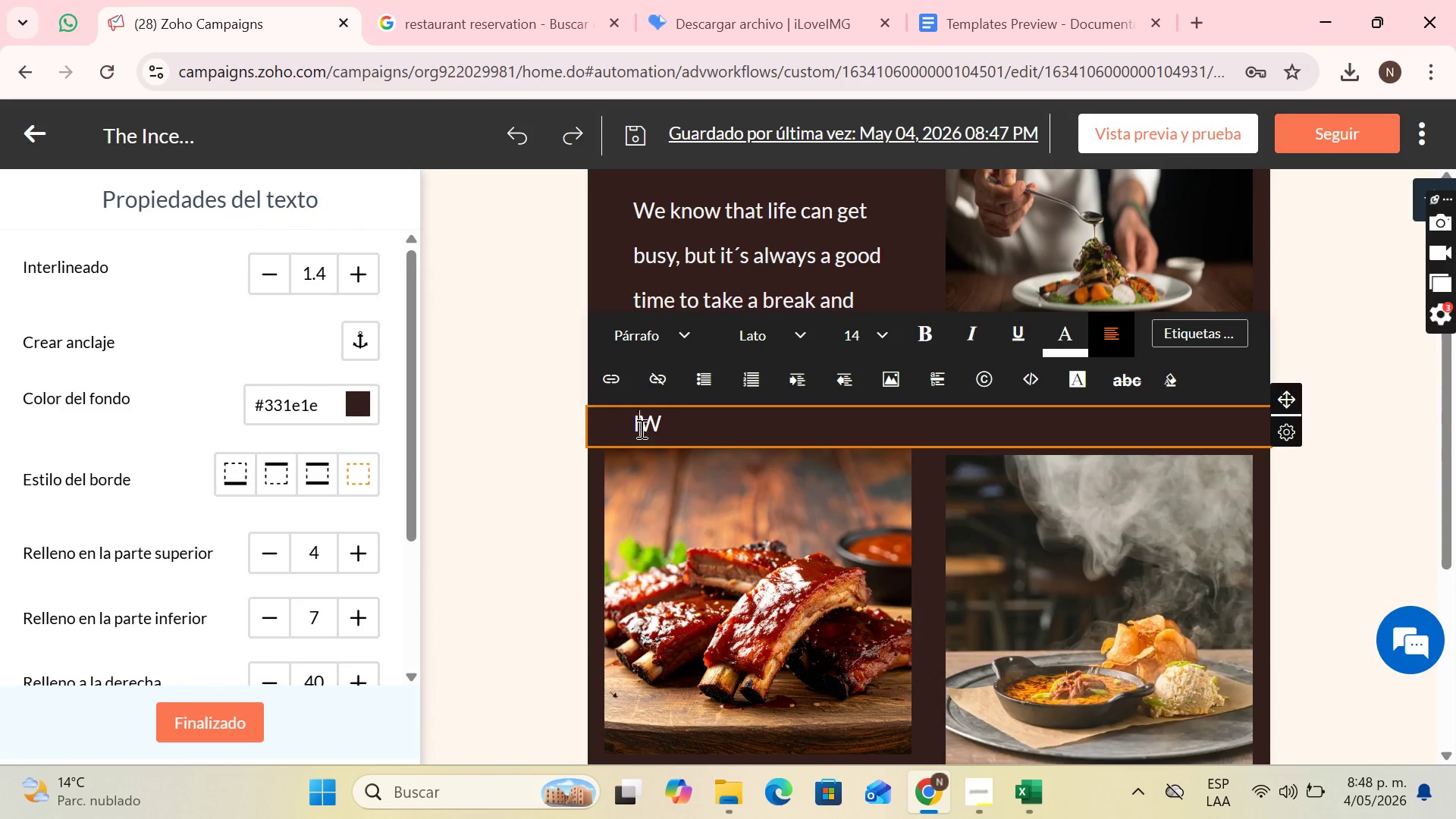 
key(Backspace)
 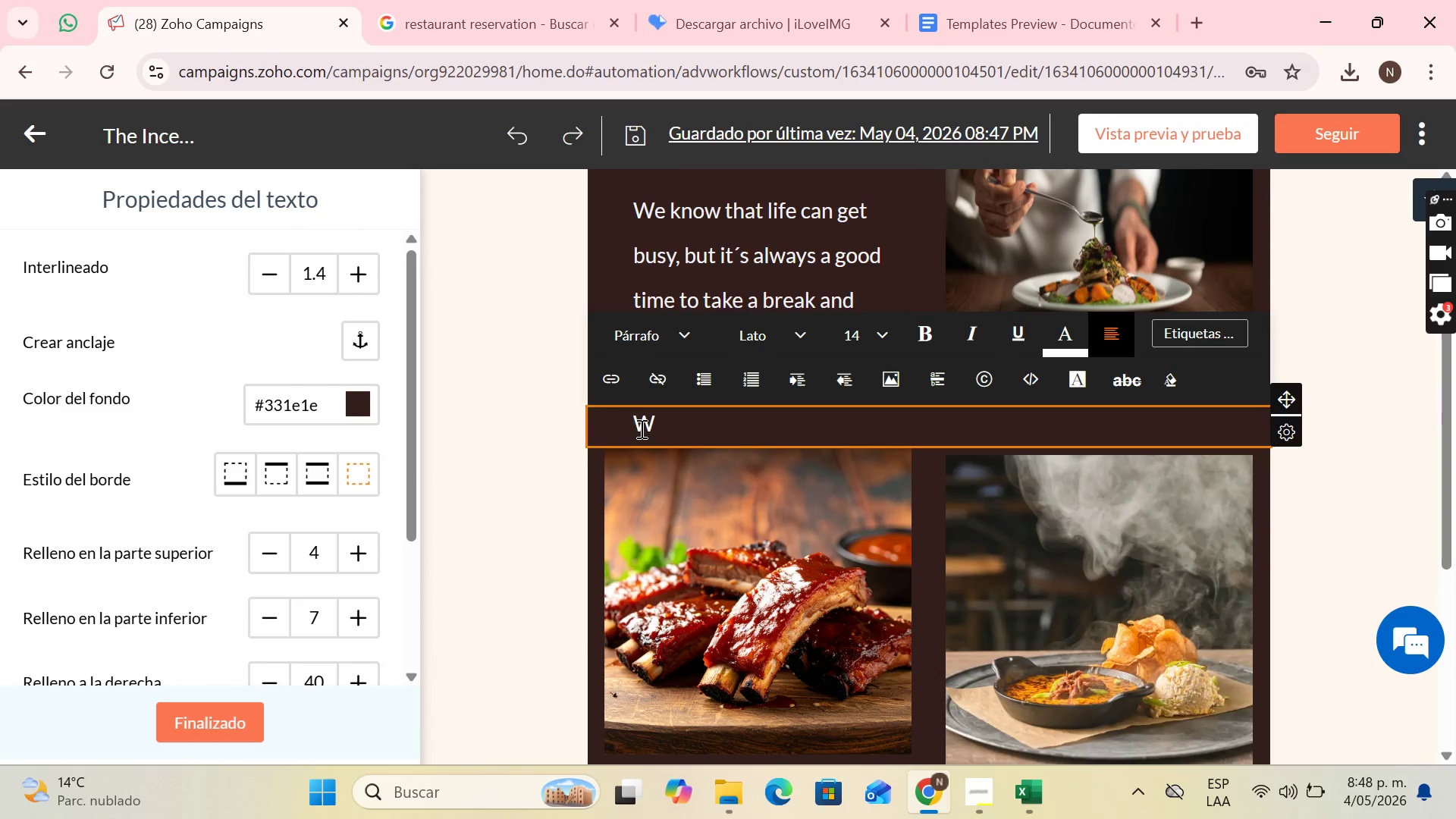 
key(Backspace)
 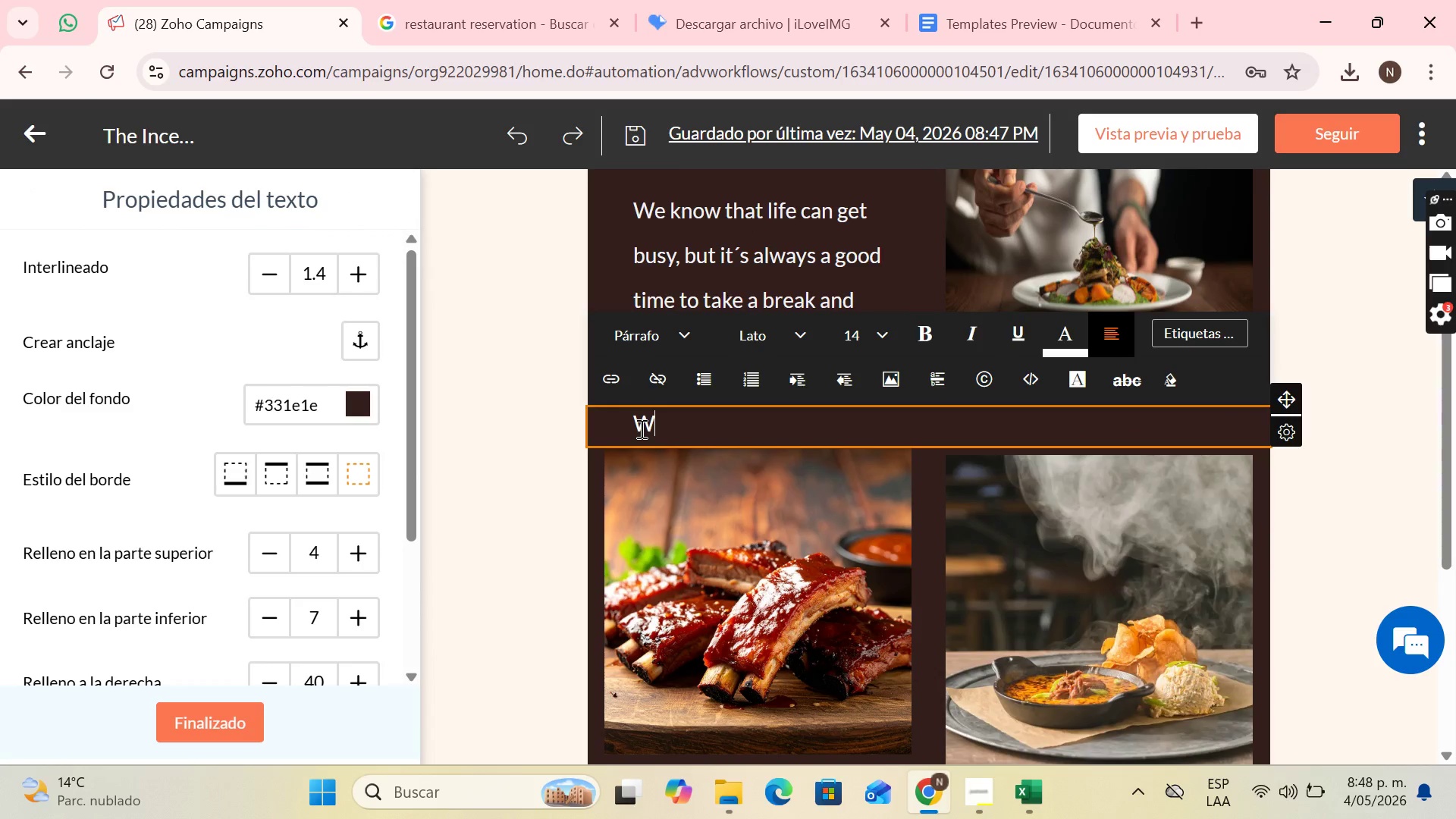 
key(ArrowRight)
 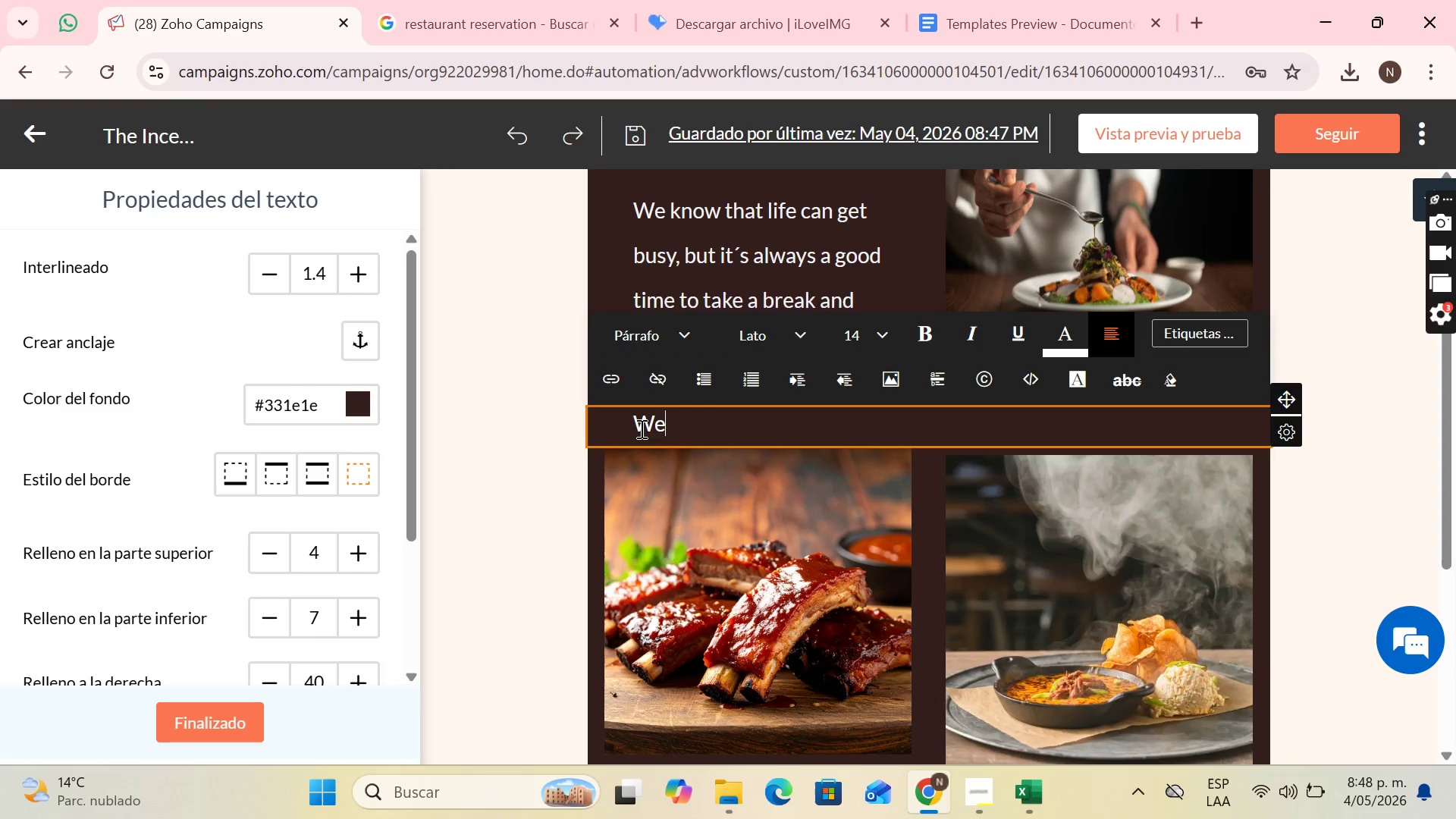 
type(e  )
key(Backspace)
key(Backspace)
type( want your return to The GreenH)
key(Backspace)
type( Hera)
key(Backspace)
key(Backspace)
type(arth t )
key(Backspace)
type(o br eve)
key(Backspace)
key(Backspace)
key(Backspace)
key(Backspace)
key(Backspace)
type(e even sweeter. Therefore, on your next visit for the )
 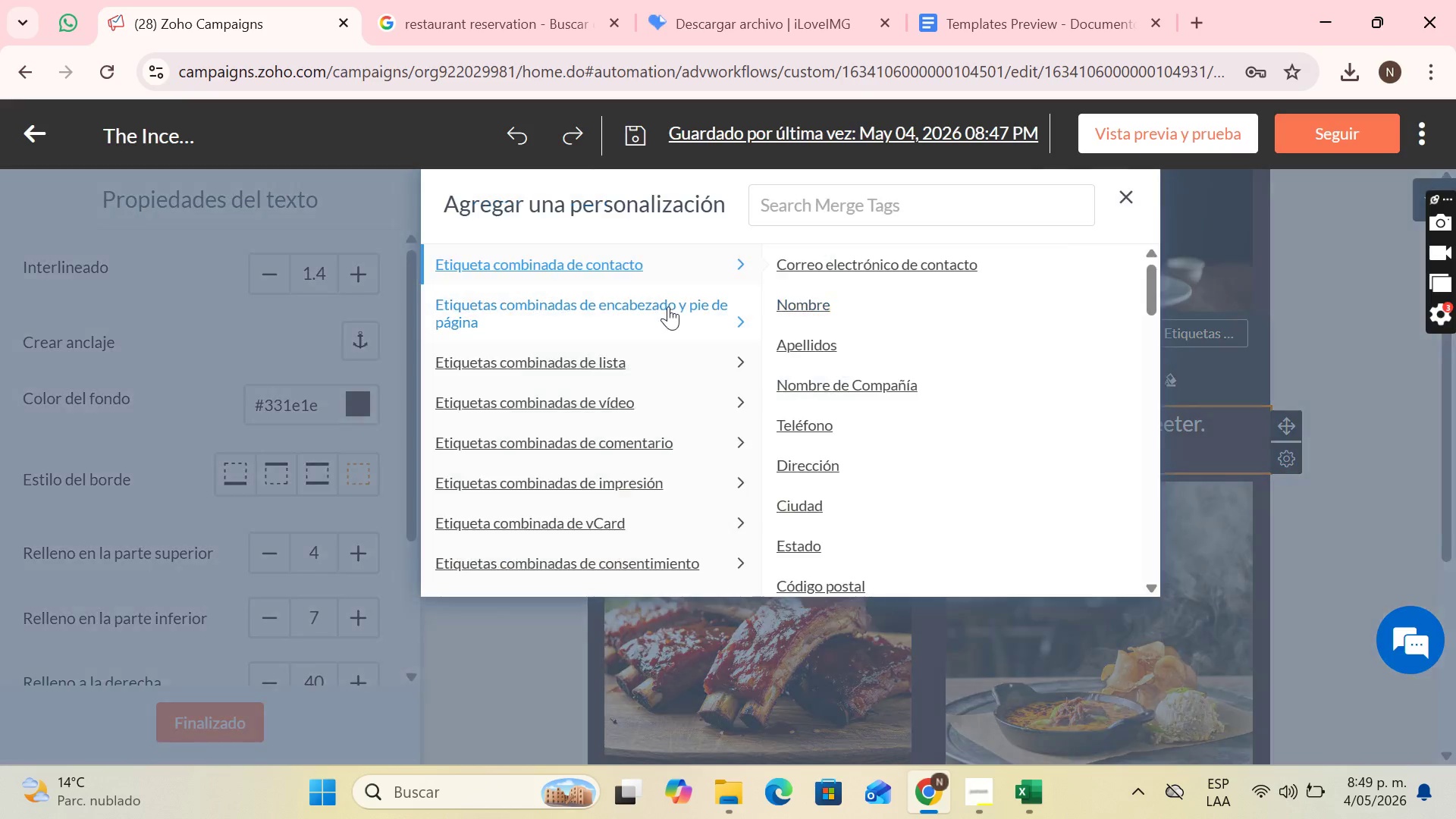 
left_click([1006, 190])
 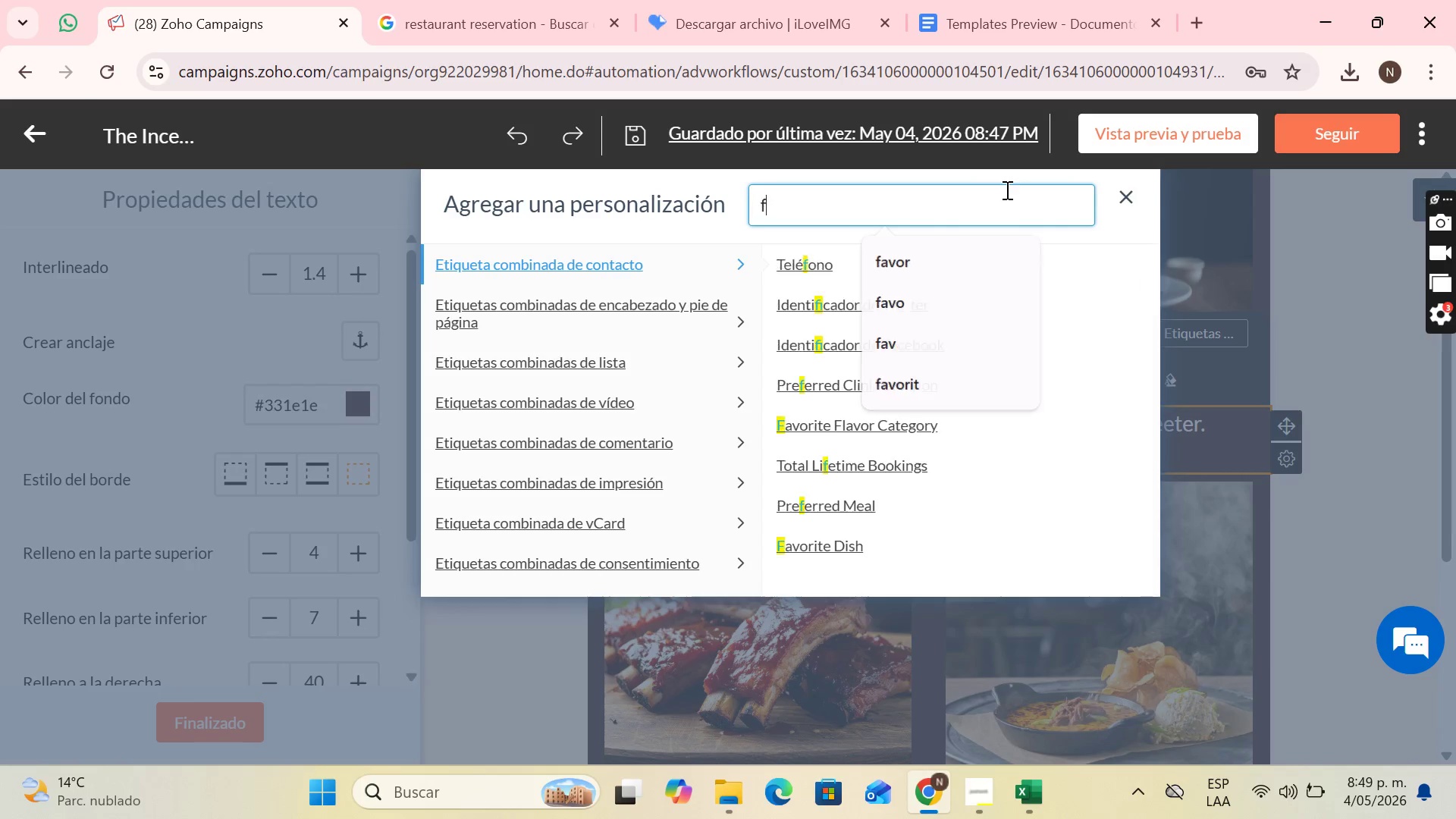 
type(fv)
key(Backspace)
type(a)
 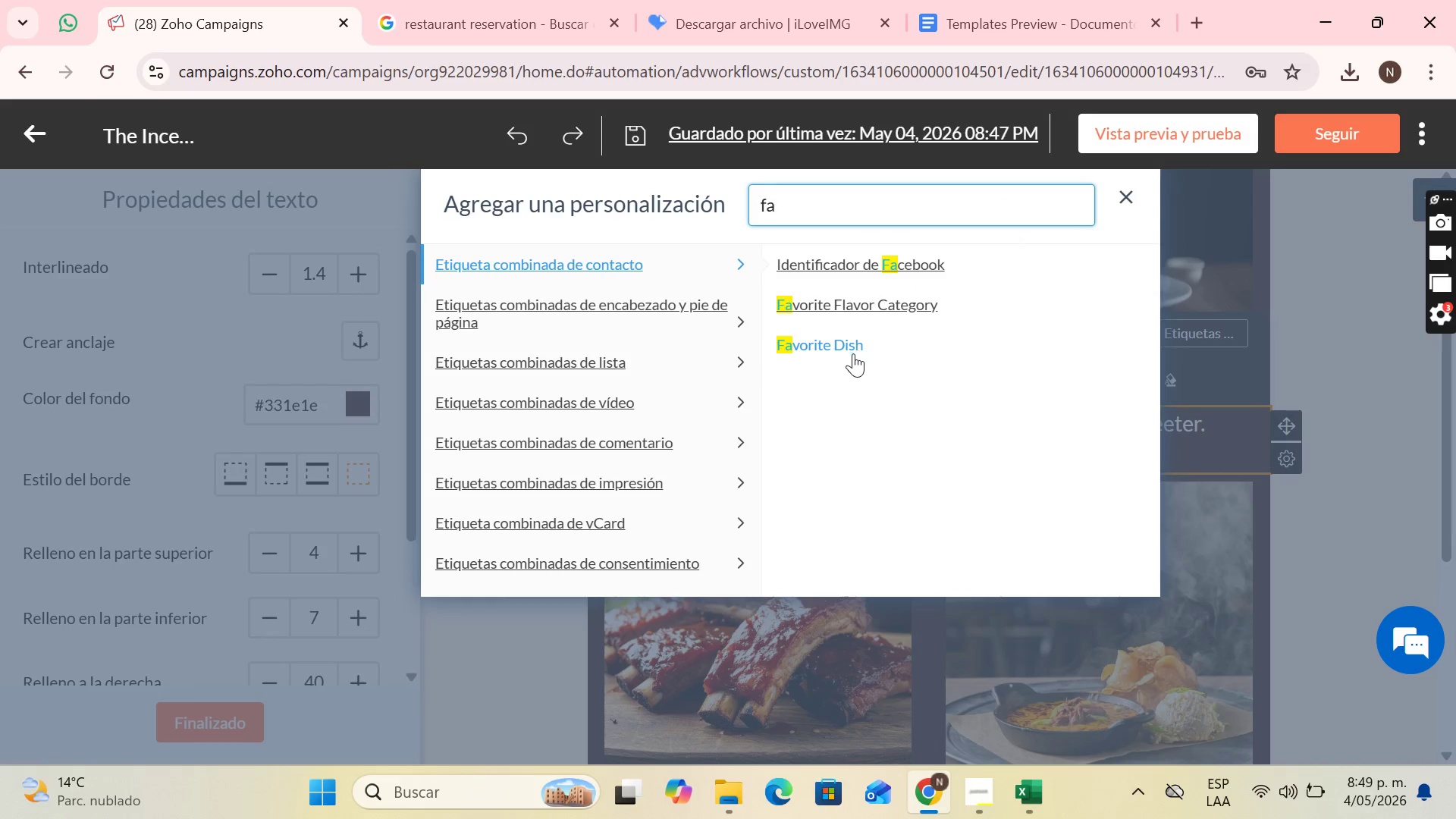 
left_click([833, 337])
 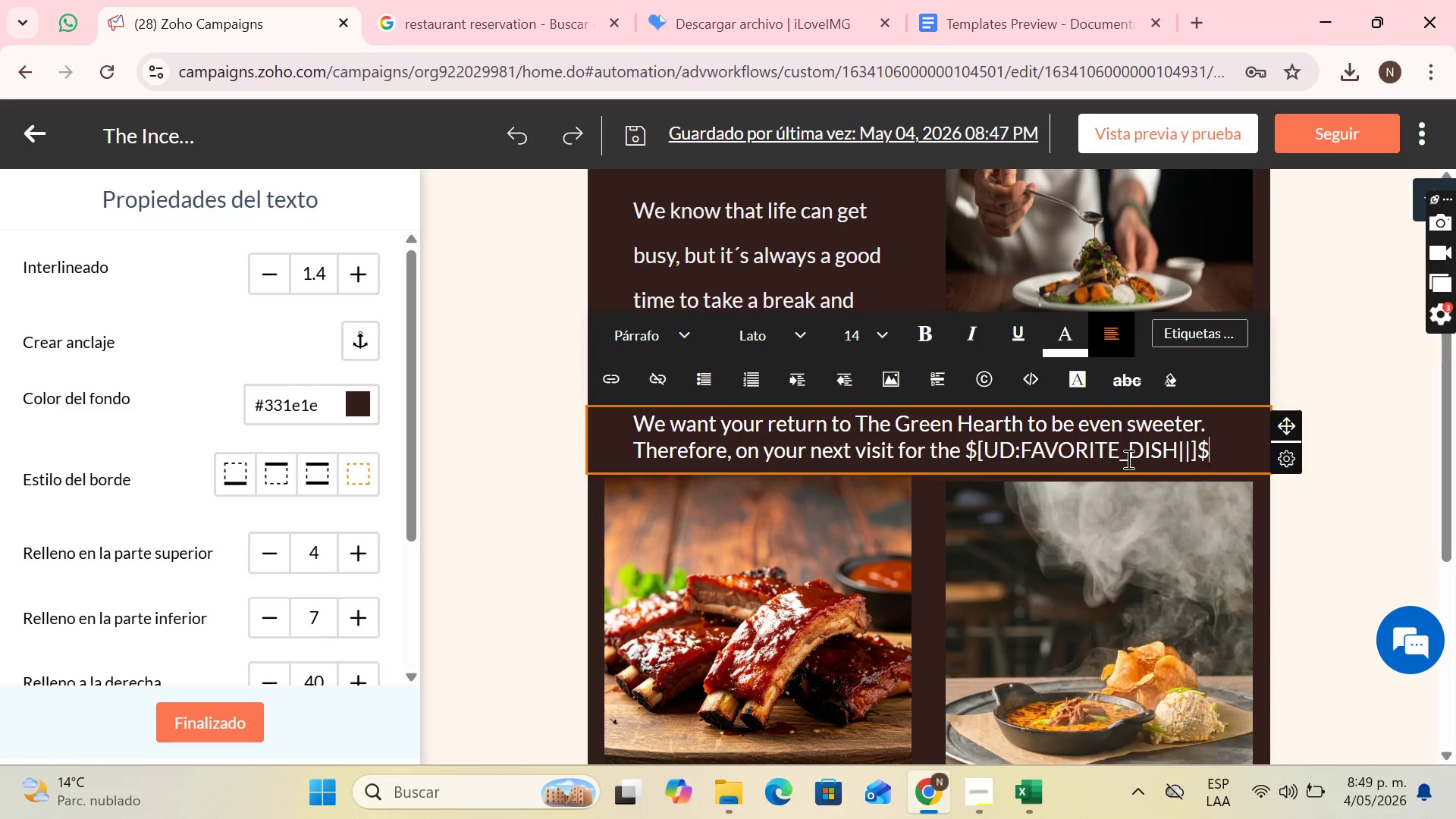 
type(, we invite you)
 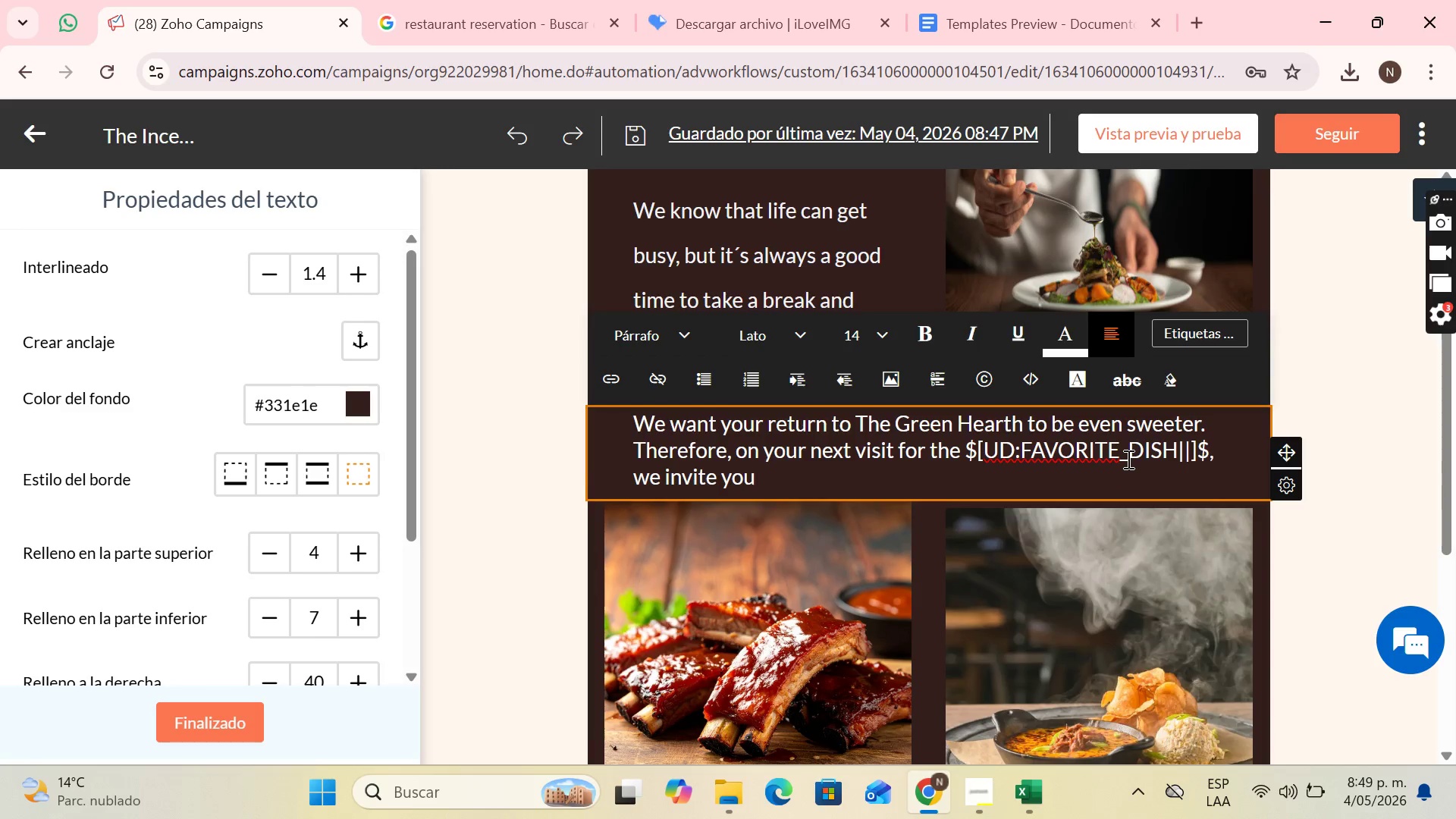 
type(to)
key(Backspace)
key(Backspace)
type( y)
key(Backspace)
type(to a compeme)
key(Backspace)
key(Backspace)
key(Backspace)
type(lementary)
 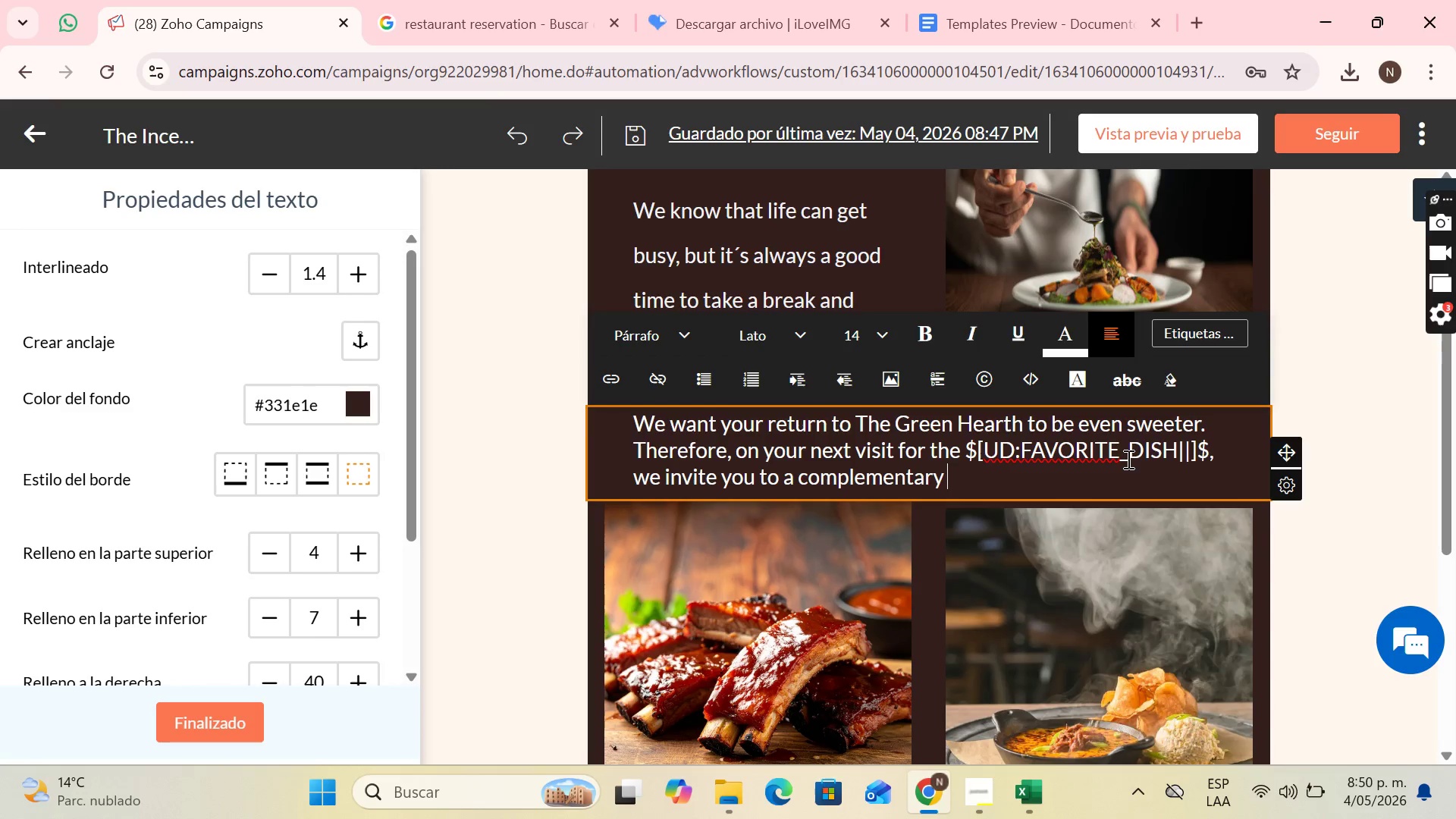 
key(Space)
 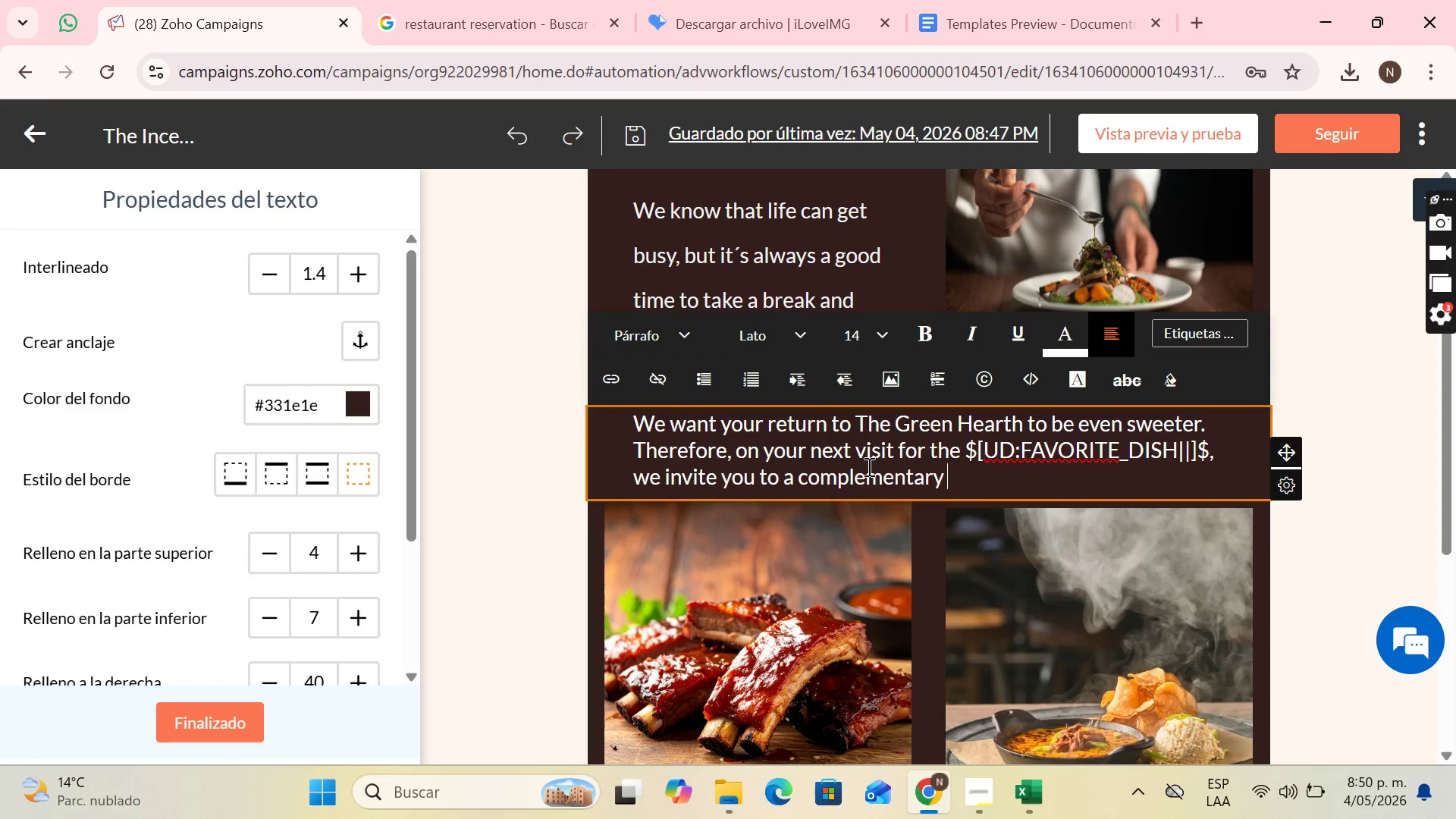 
left_click([868, 468])
 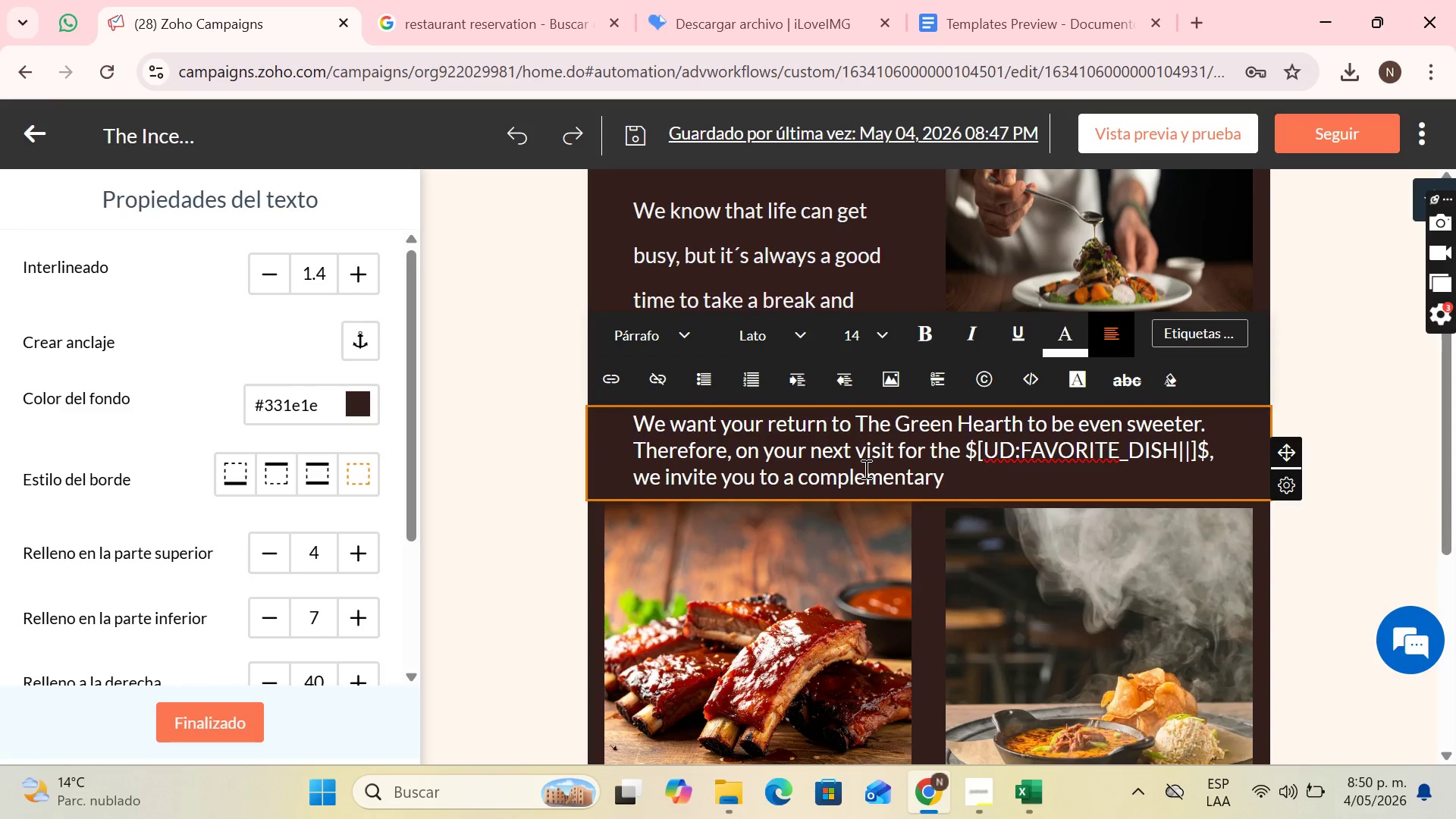 
key(Backspace)
 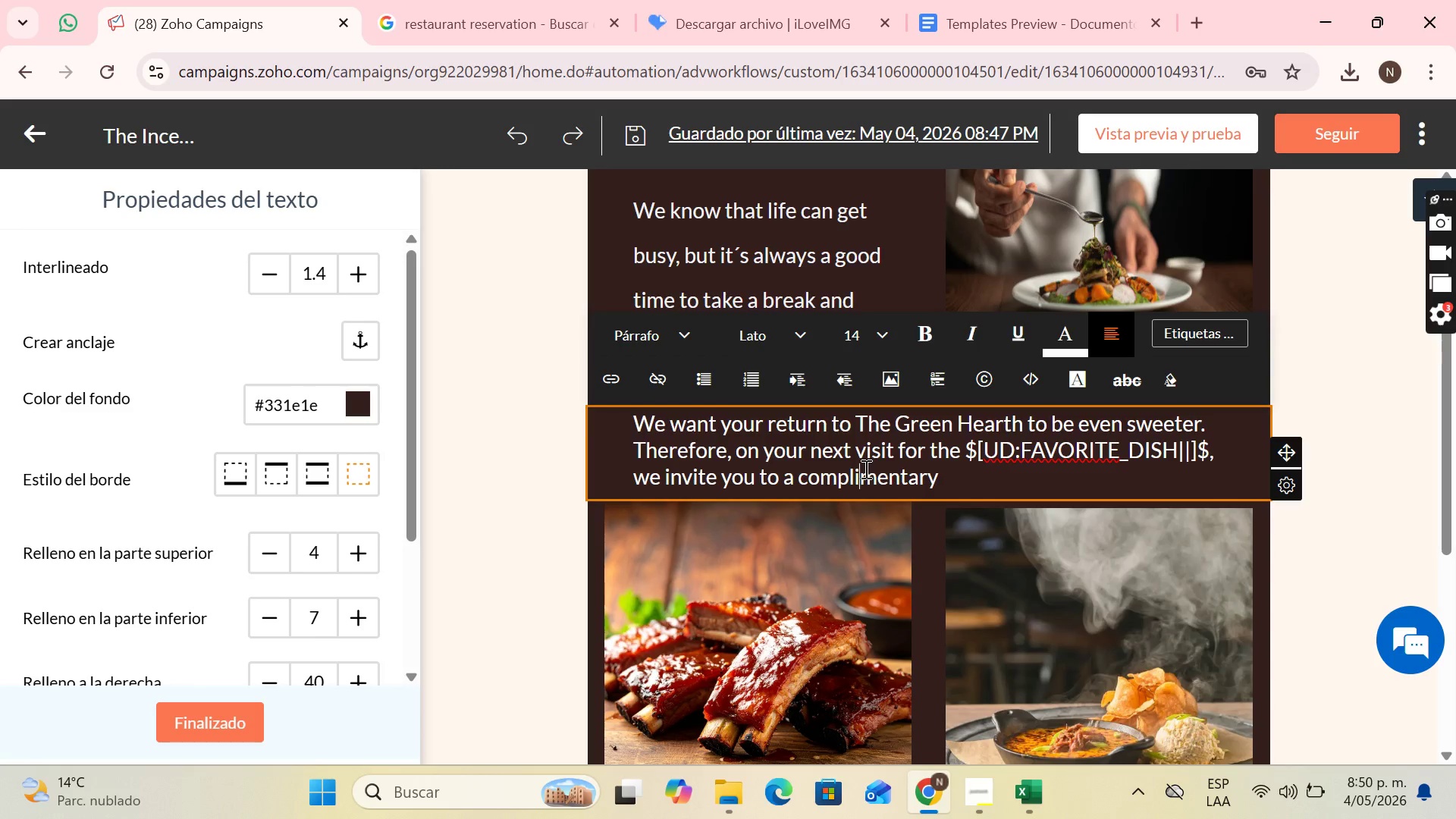 
key(I)
 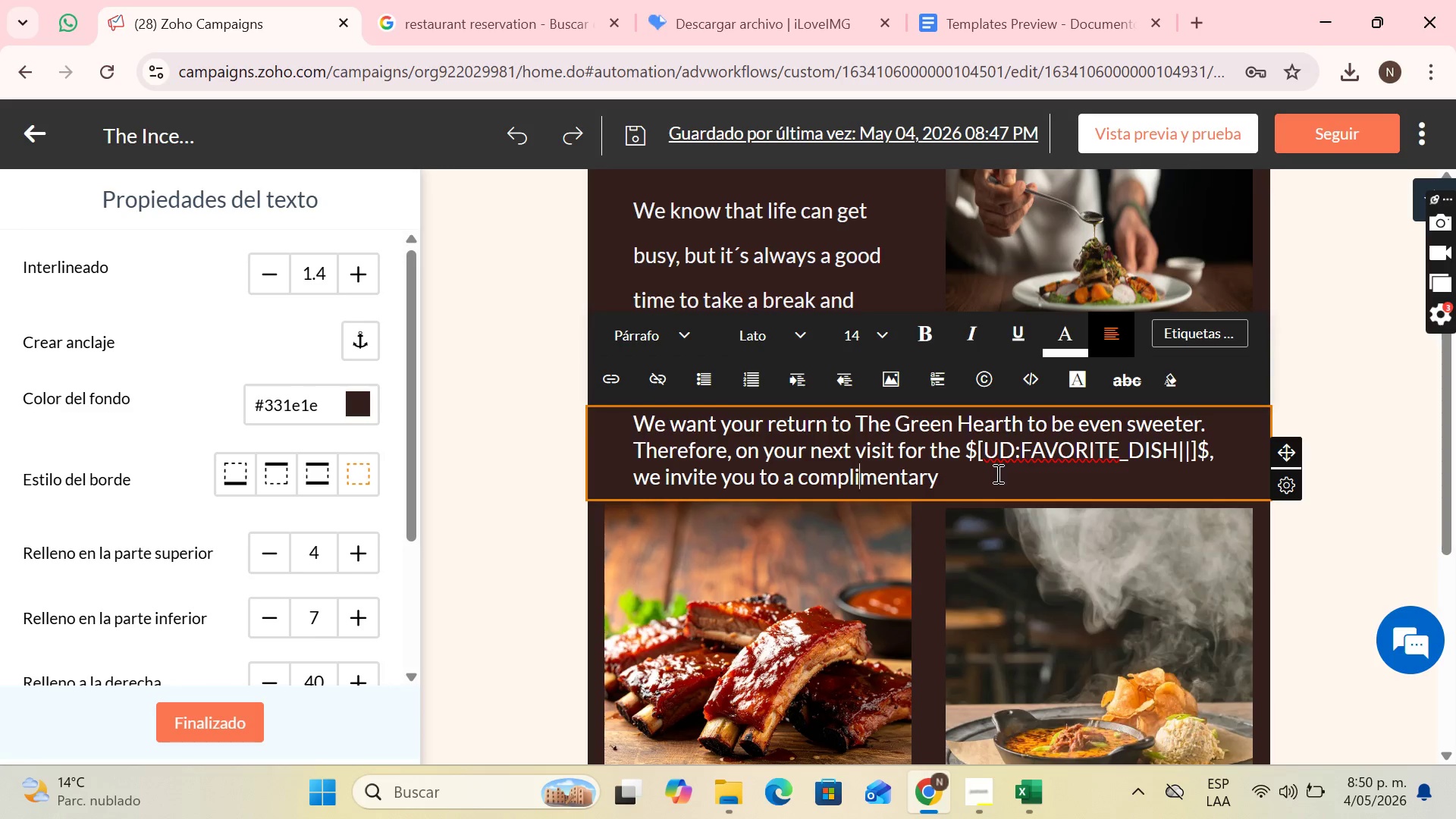 
left_click([996, 473])
 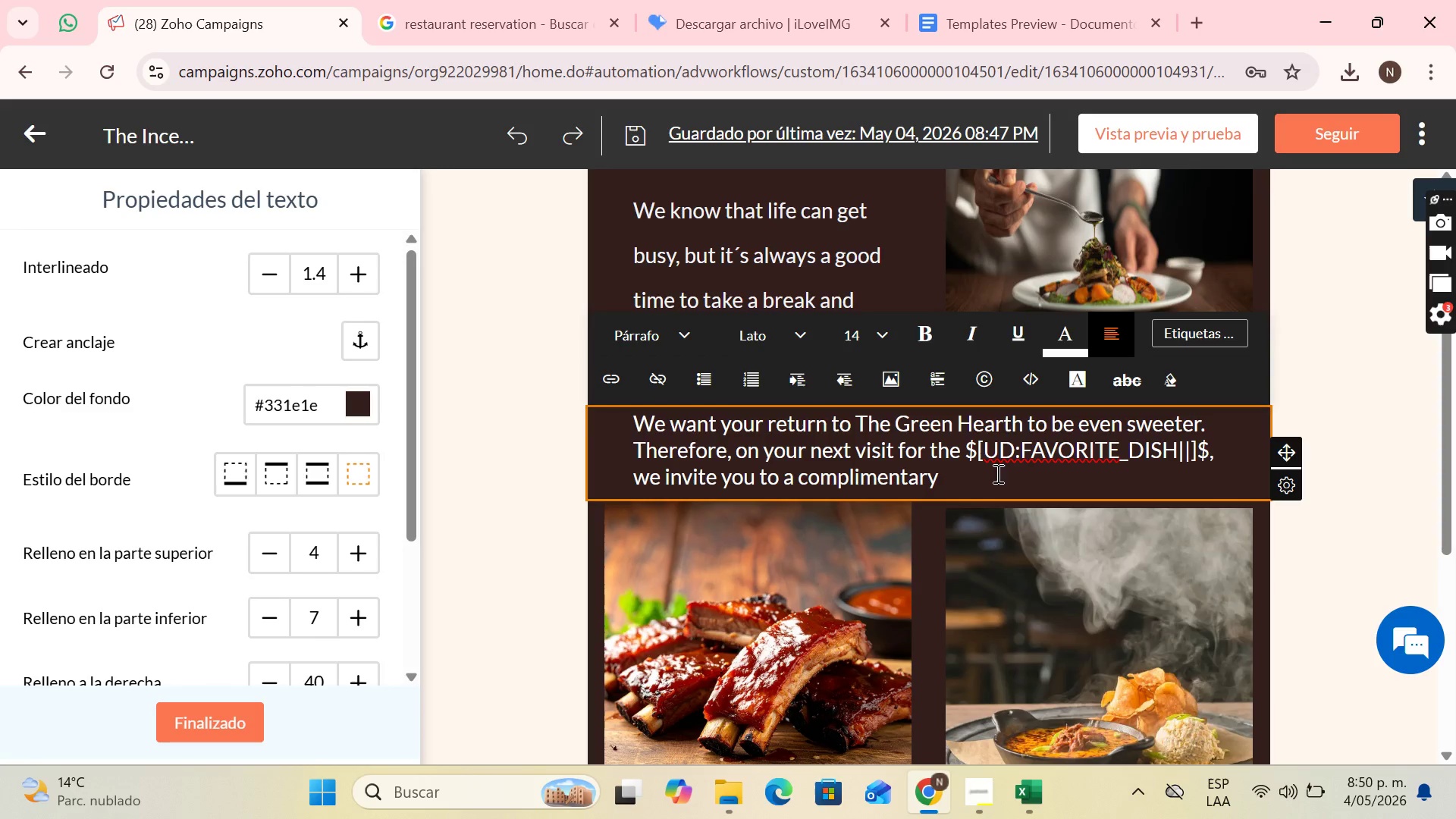 
type(appetix)
key(Backspace)
type(zer)
 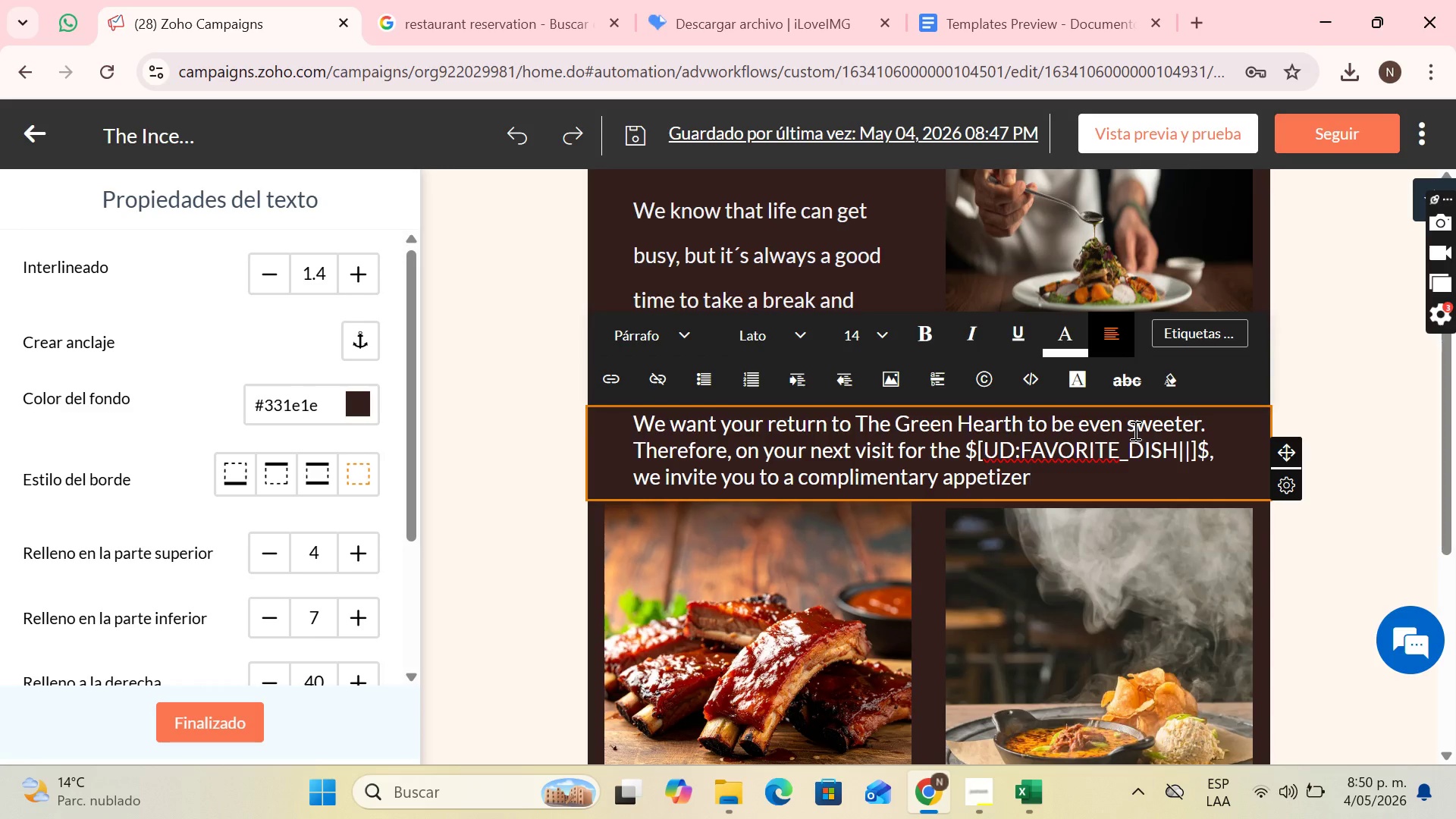 
type(or dese)
key(Backspace)
key(Backspace)
key(Backspace)
key(Backspace)
key(Backspace)
key(Backspace)
key(Backspace)
type( or dessert from our seasonal selecion. Just mention di)
 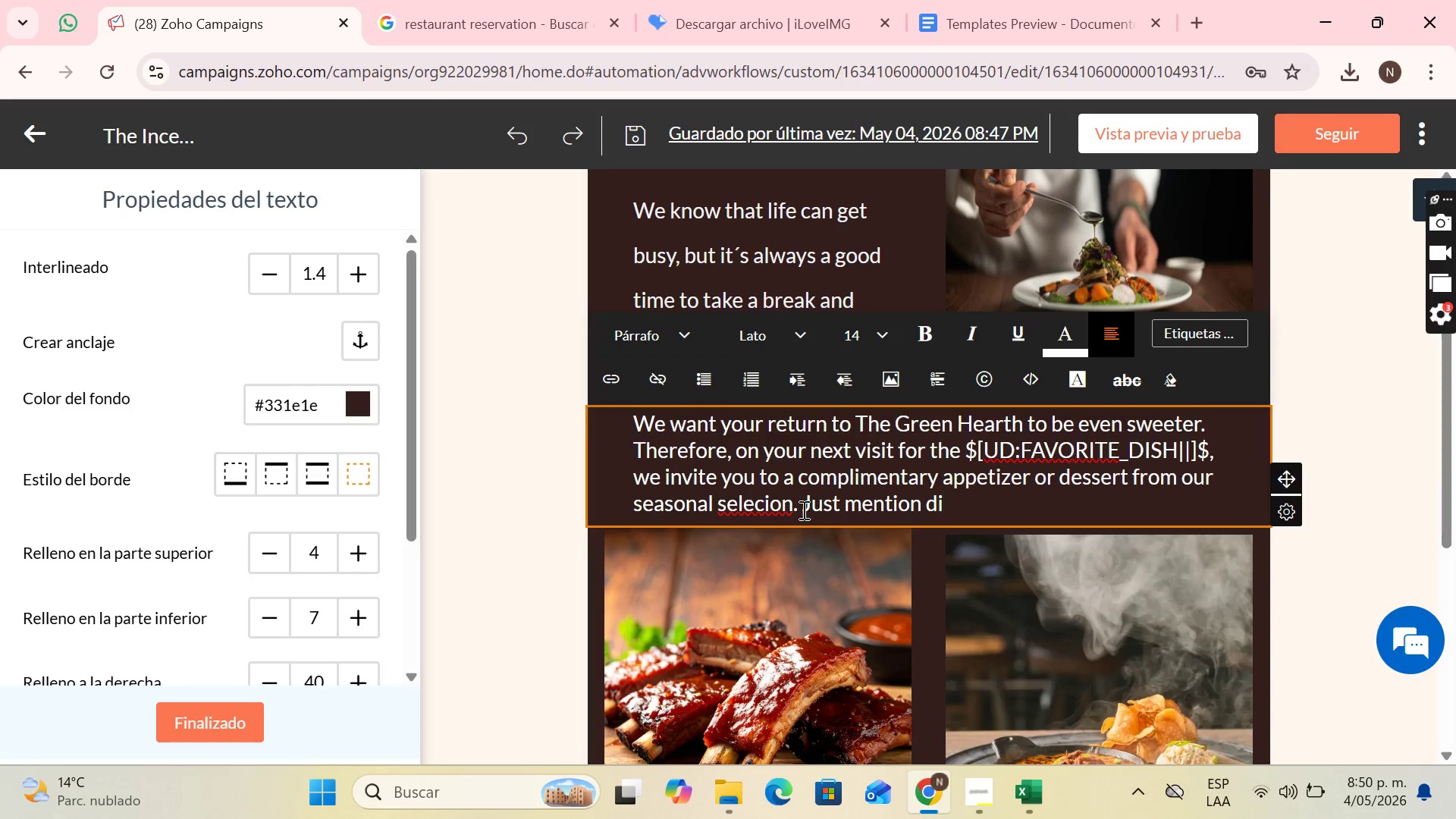 
right_click([764, 504])
 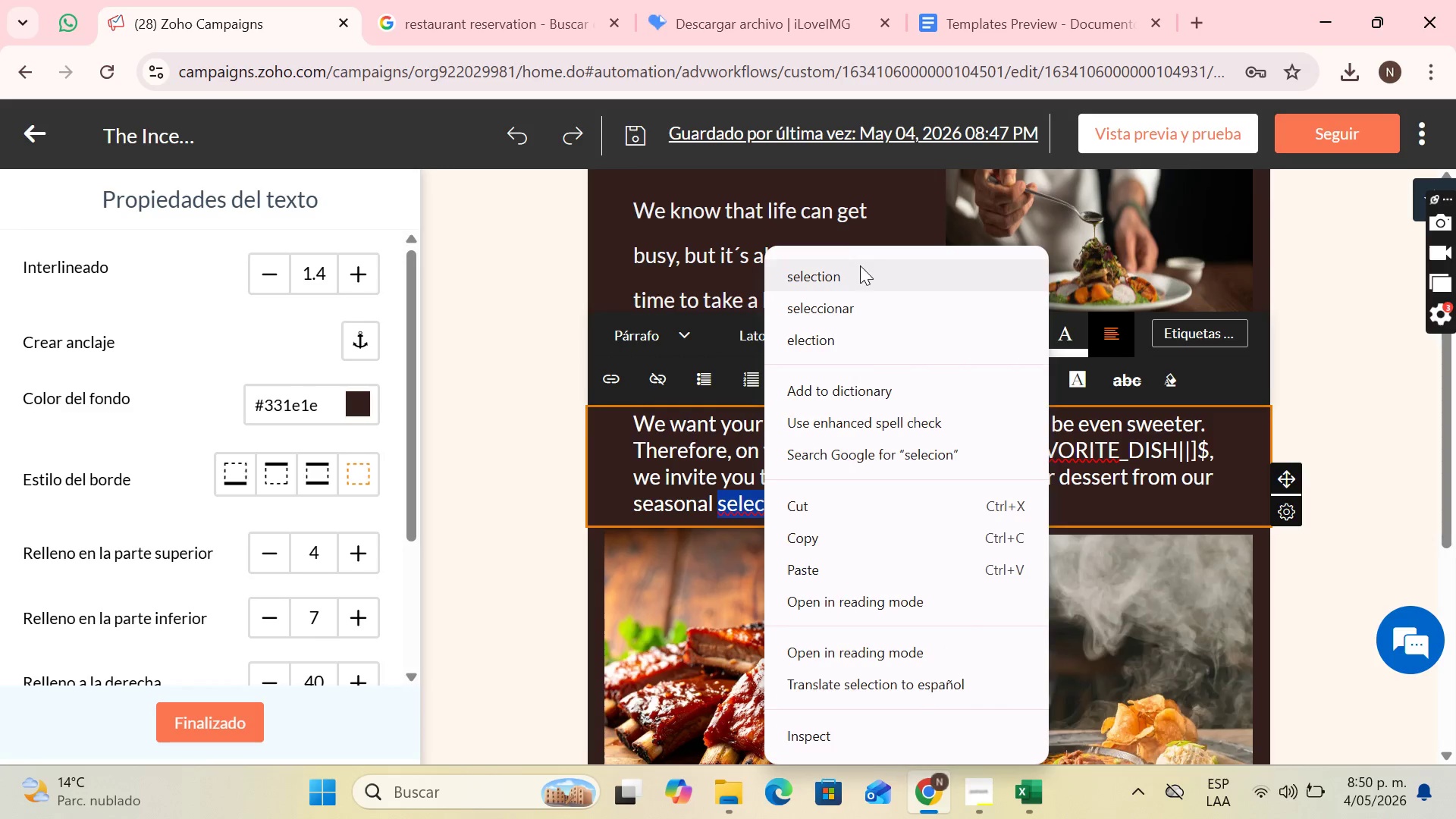 
left_click([860, 267])
 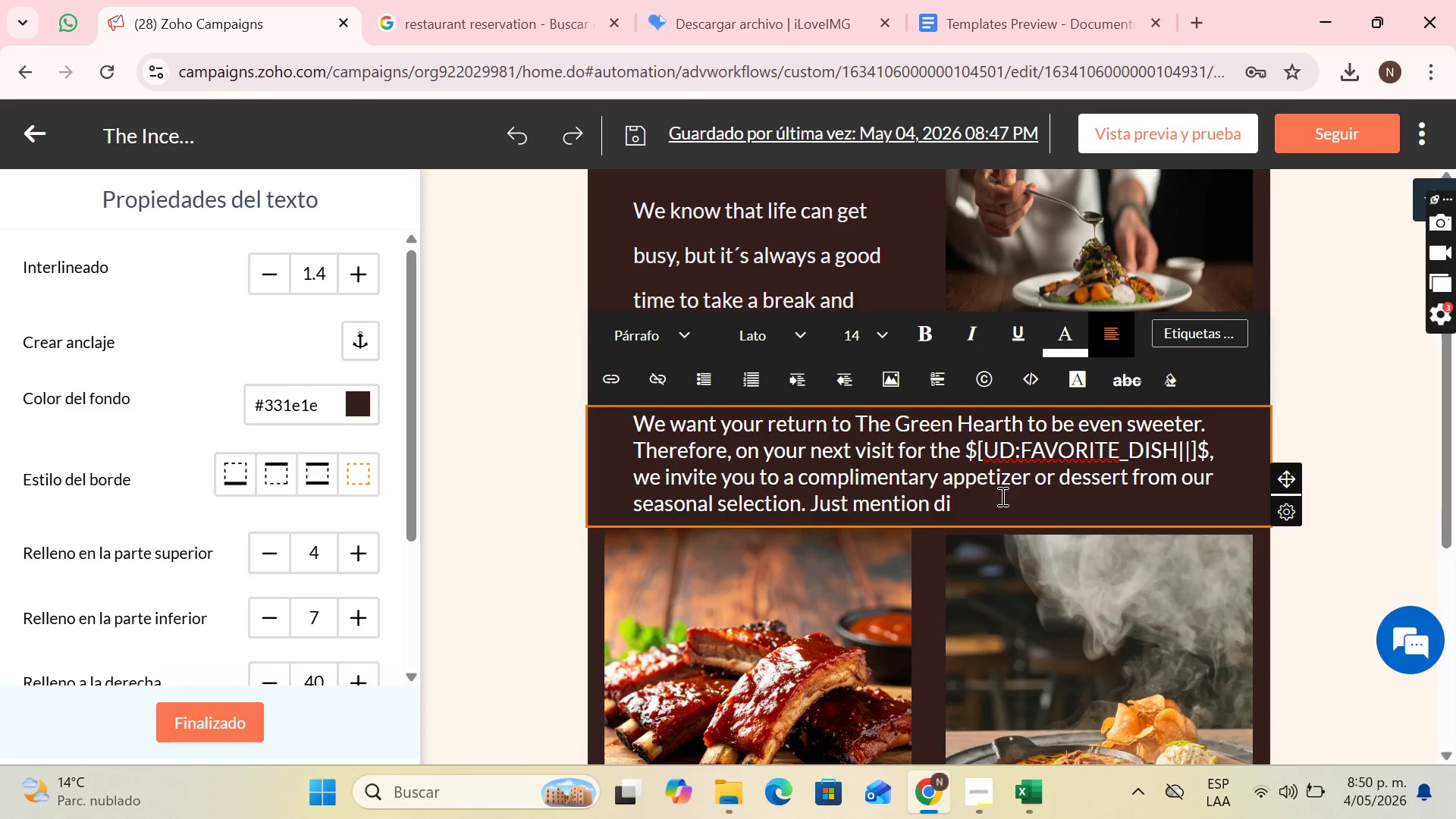 
left_click([1001, 496])
 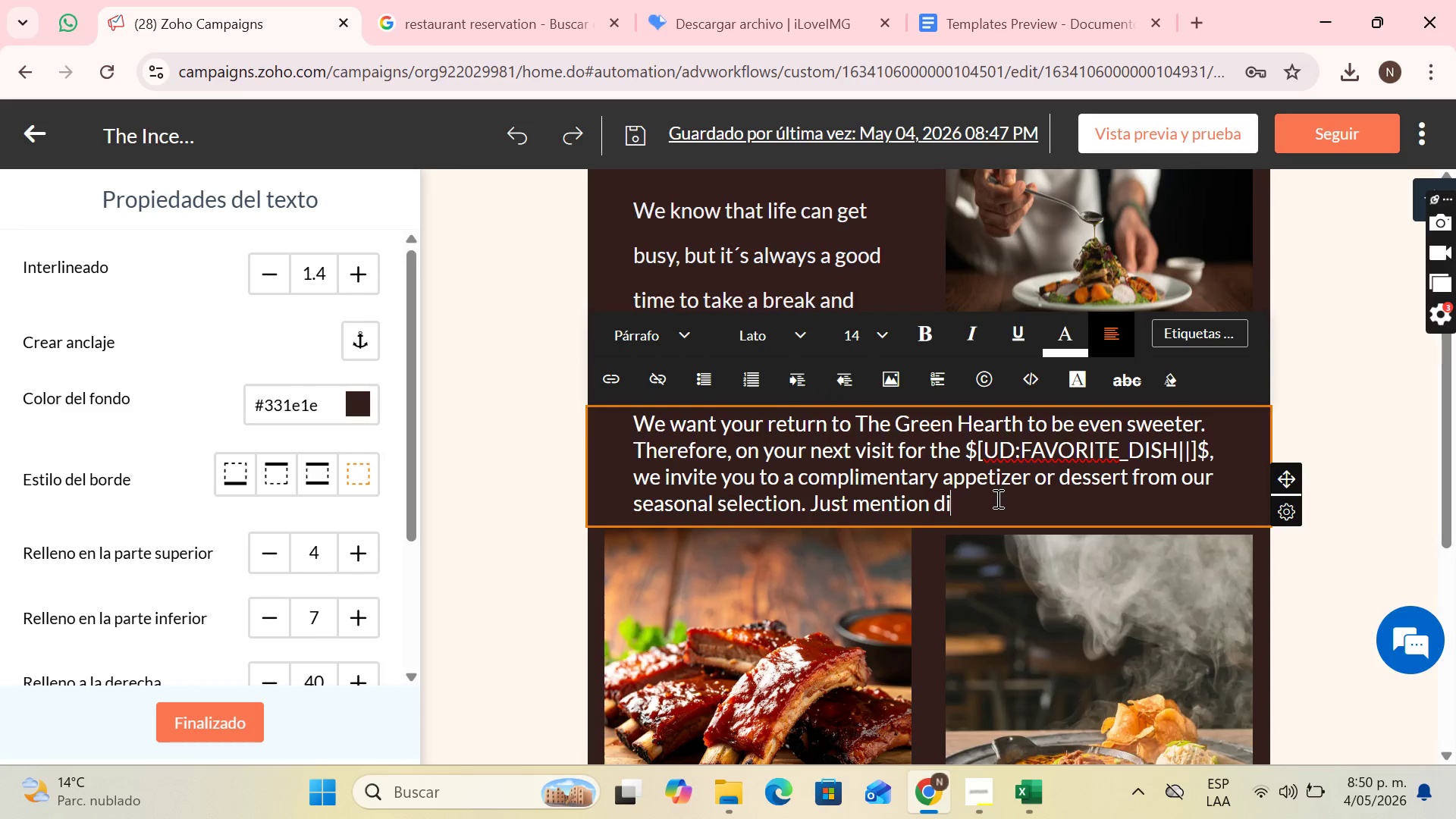 
key(Backspace)
 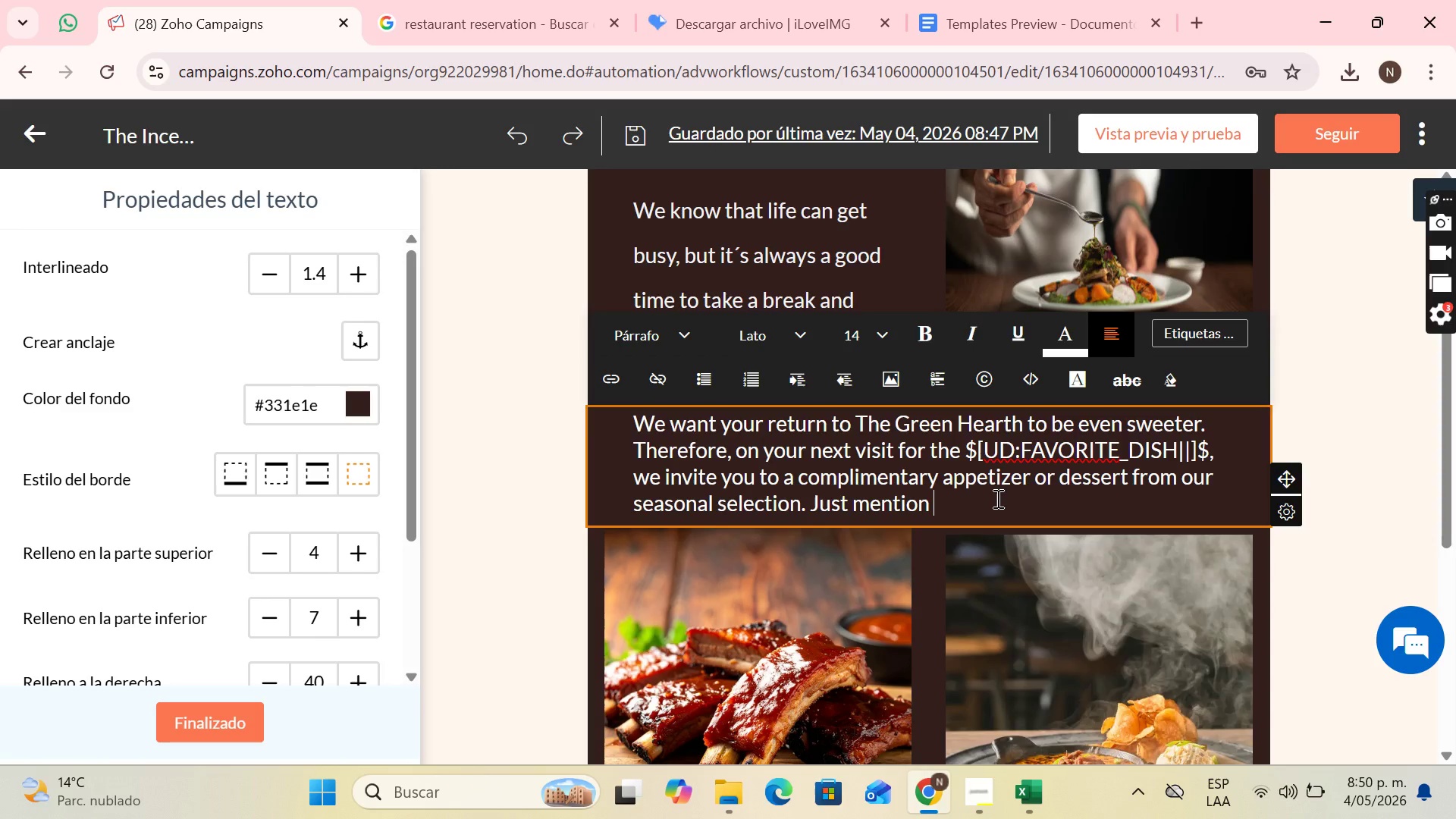 
key(Backspace)
 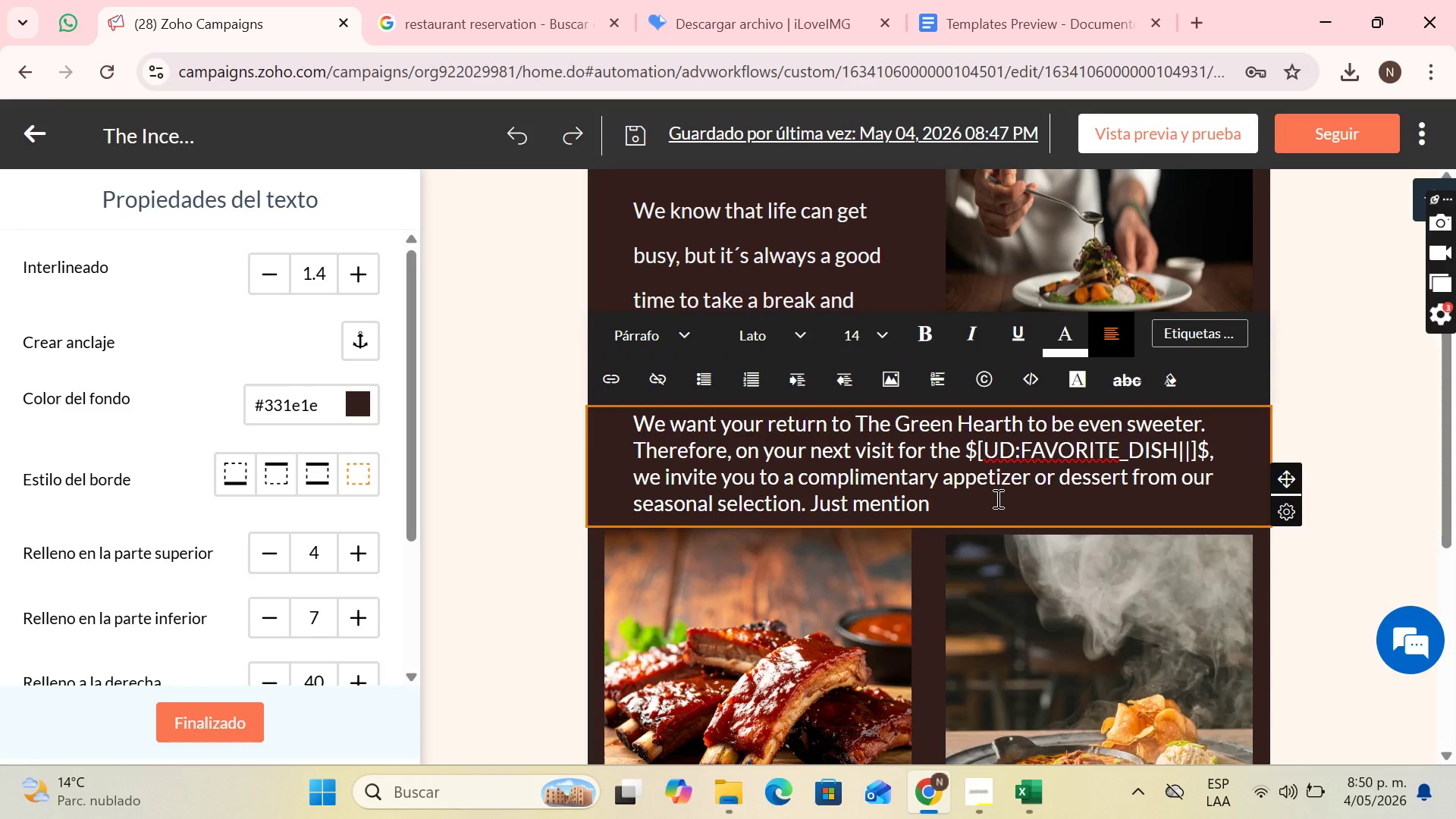 
wait(8.8)
 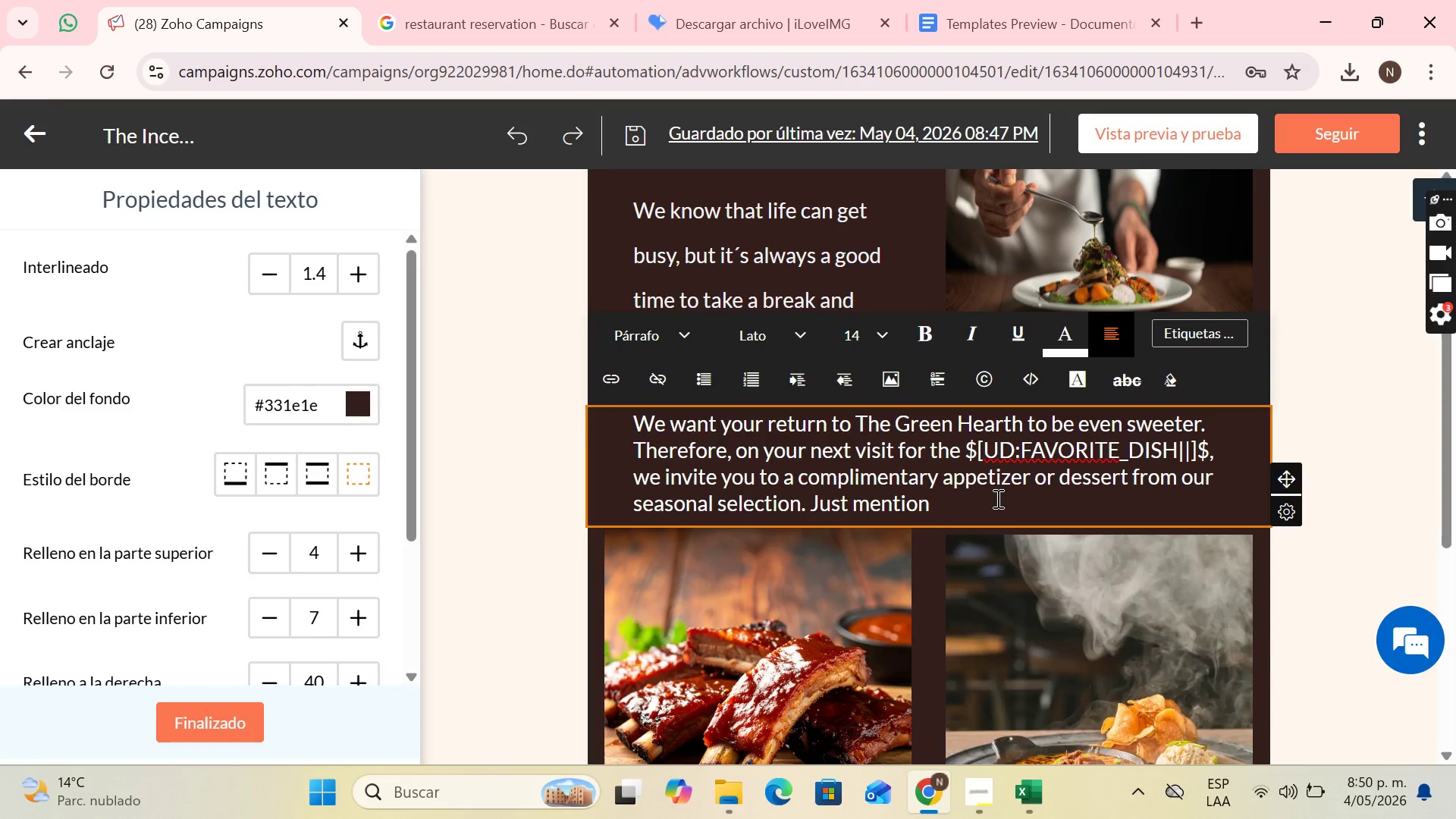 
type(this email to our team when you arrive)
 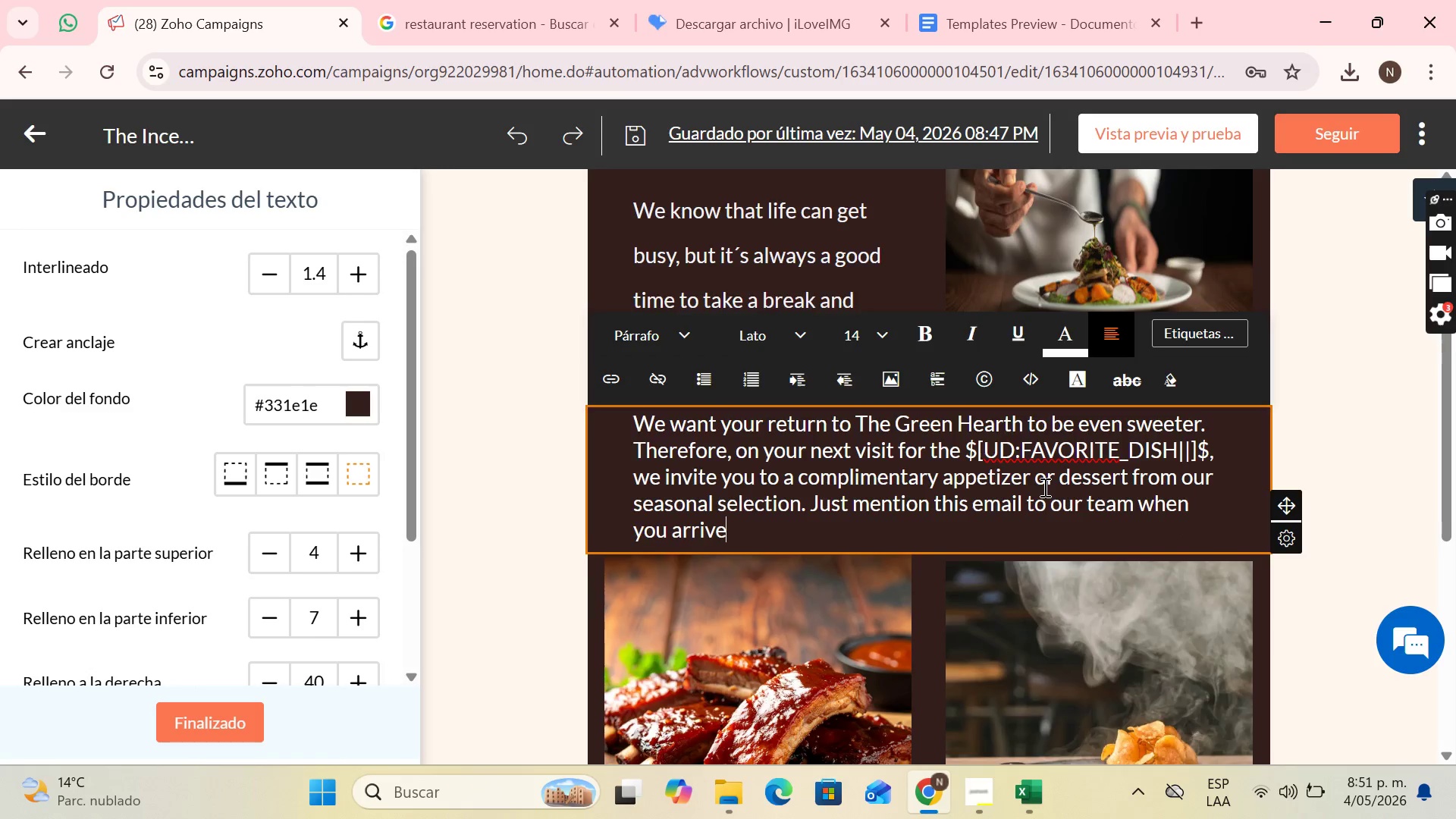 
scroll: coordinate [971, 474], scroll_direction: down, amount: 3.0
 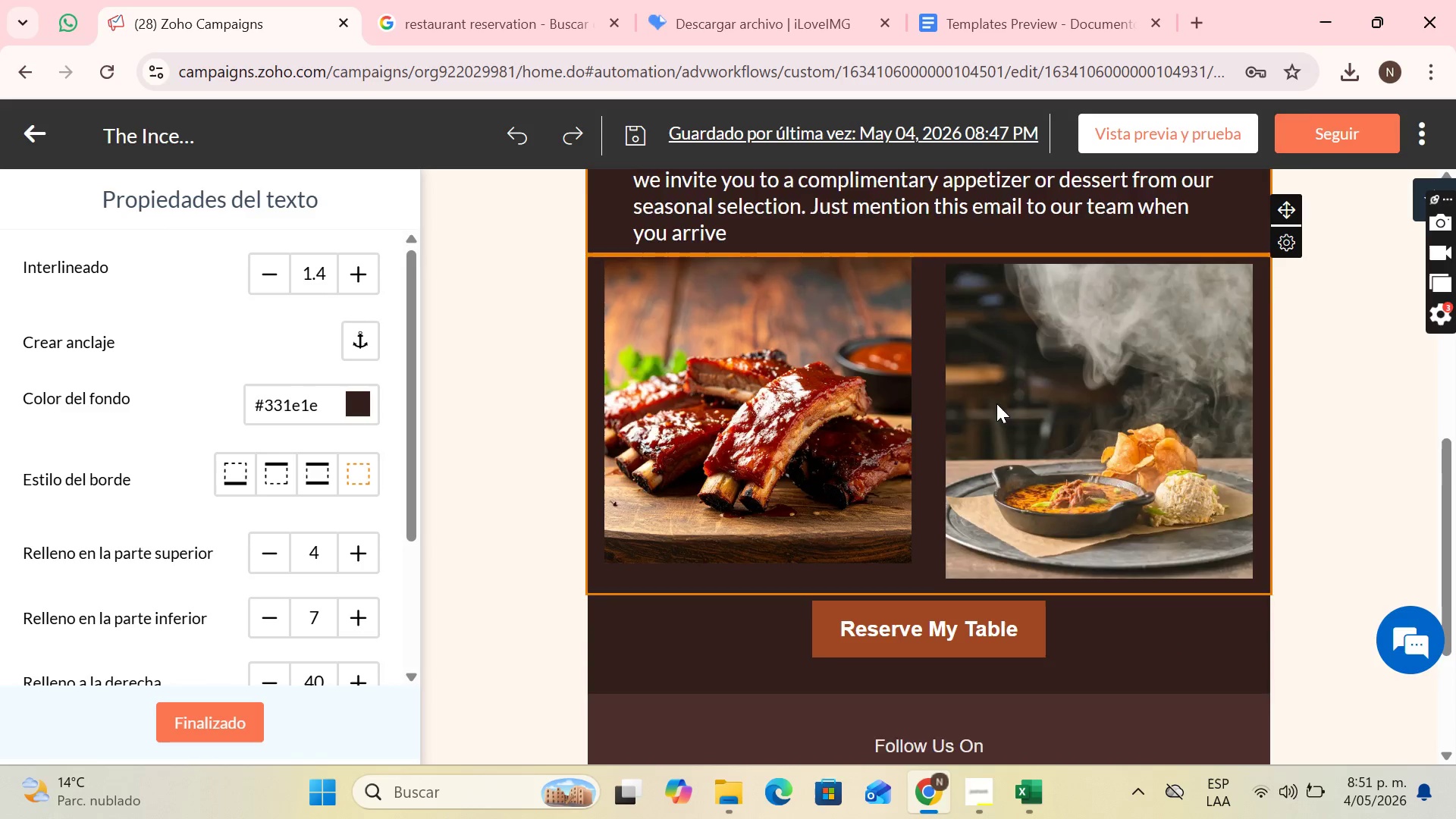 
scroll: coordinate [991, 397], scroll_direction: up, amount: 1.0
 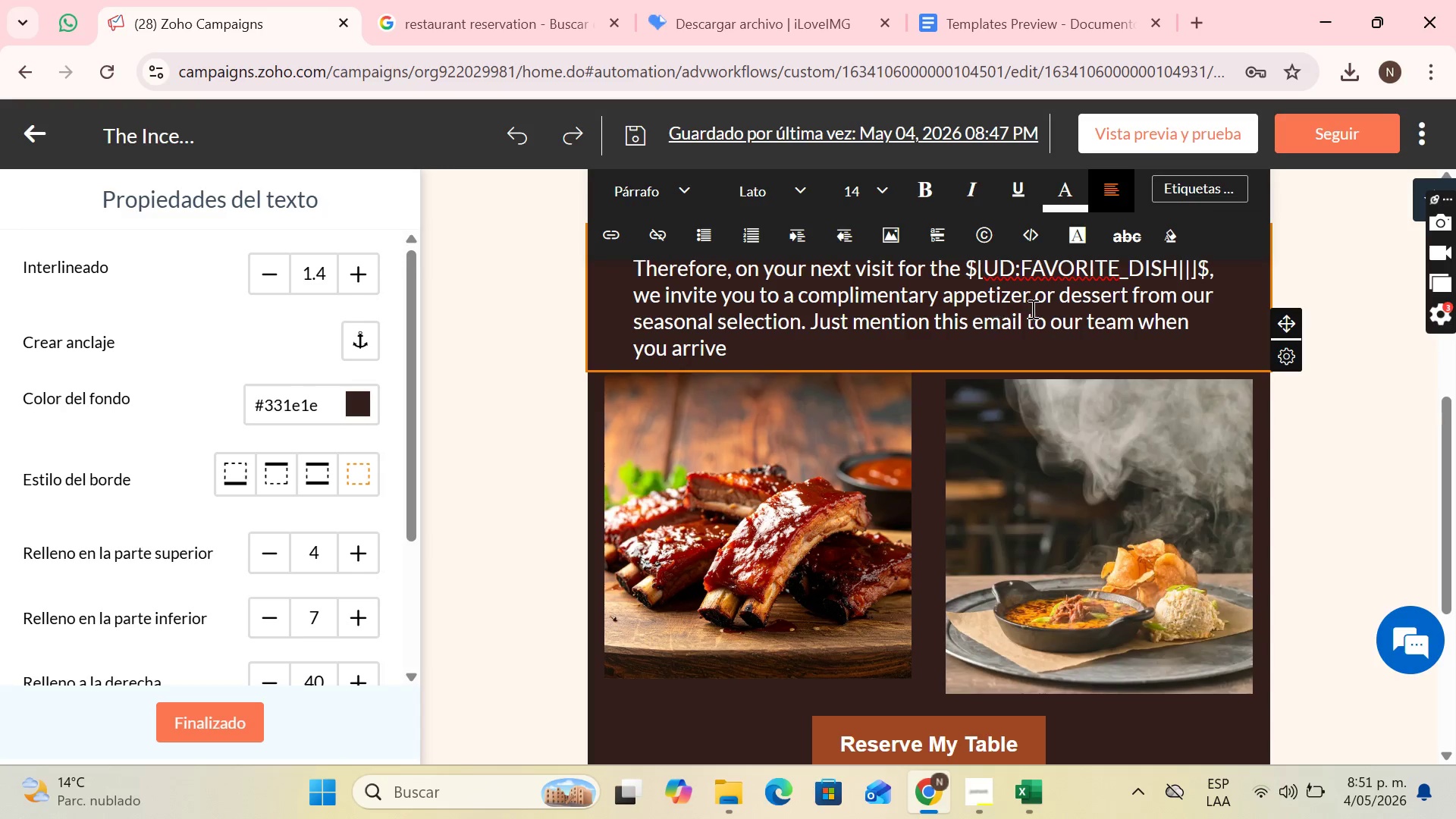 
left_click([1040, 304])
 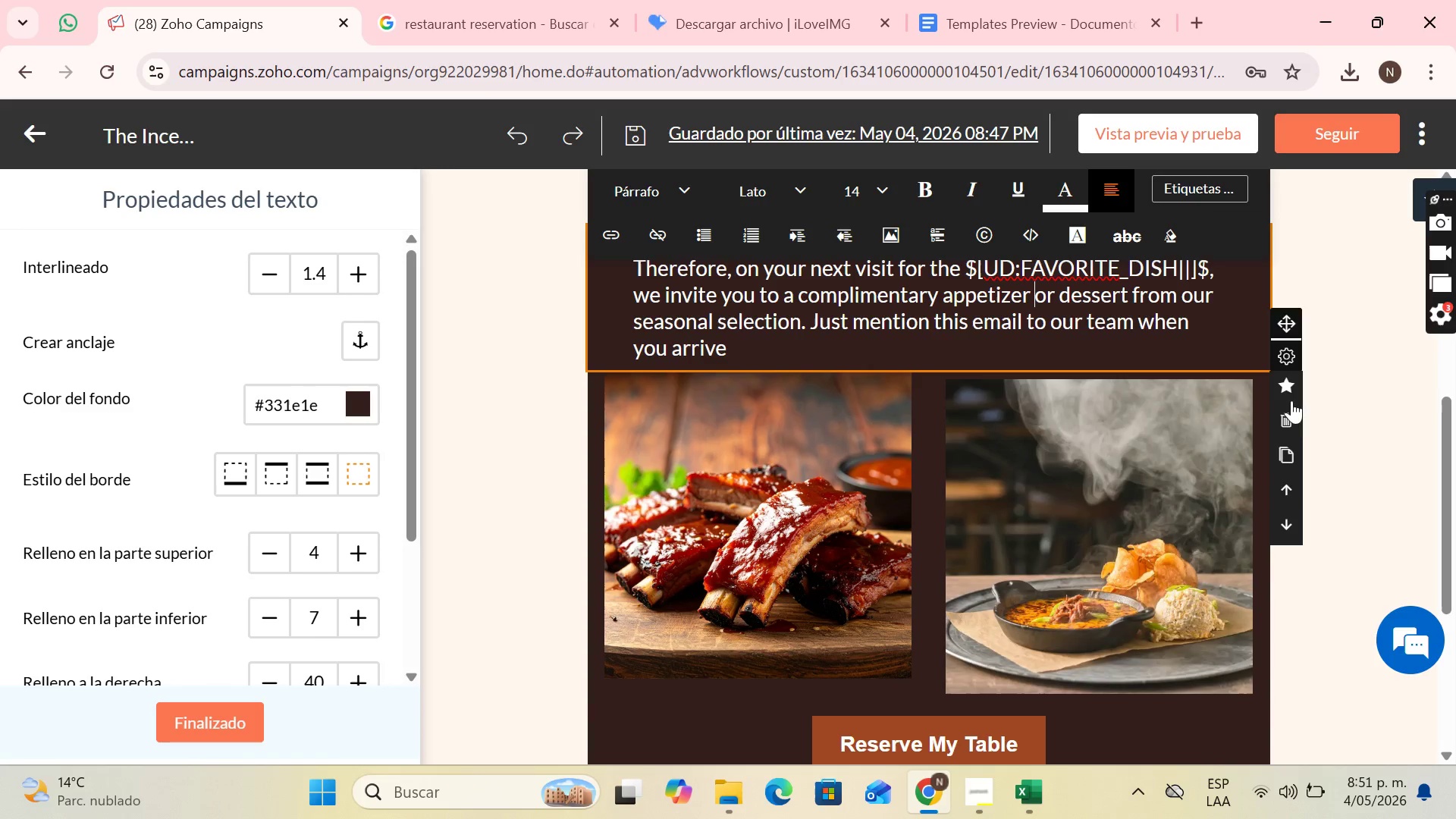 
left_click([1288, 453])
 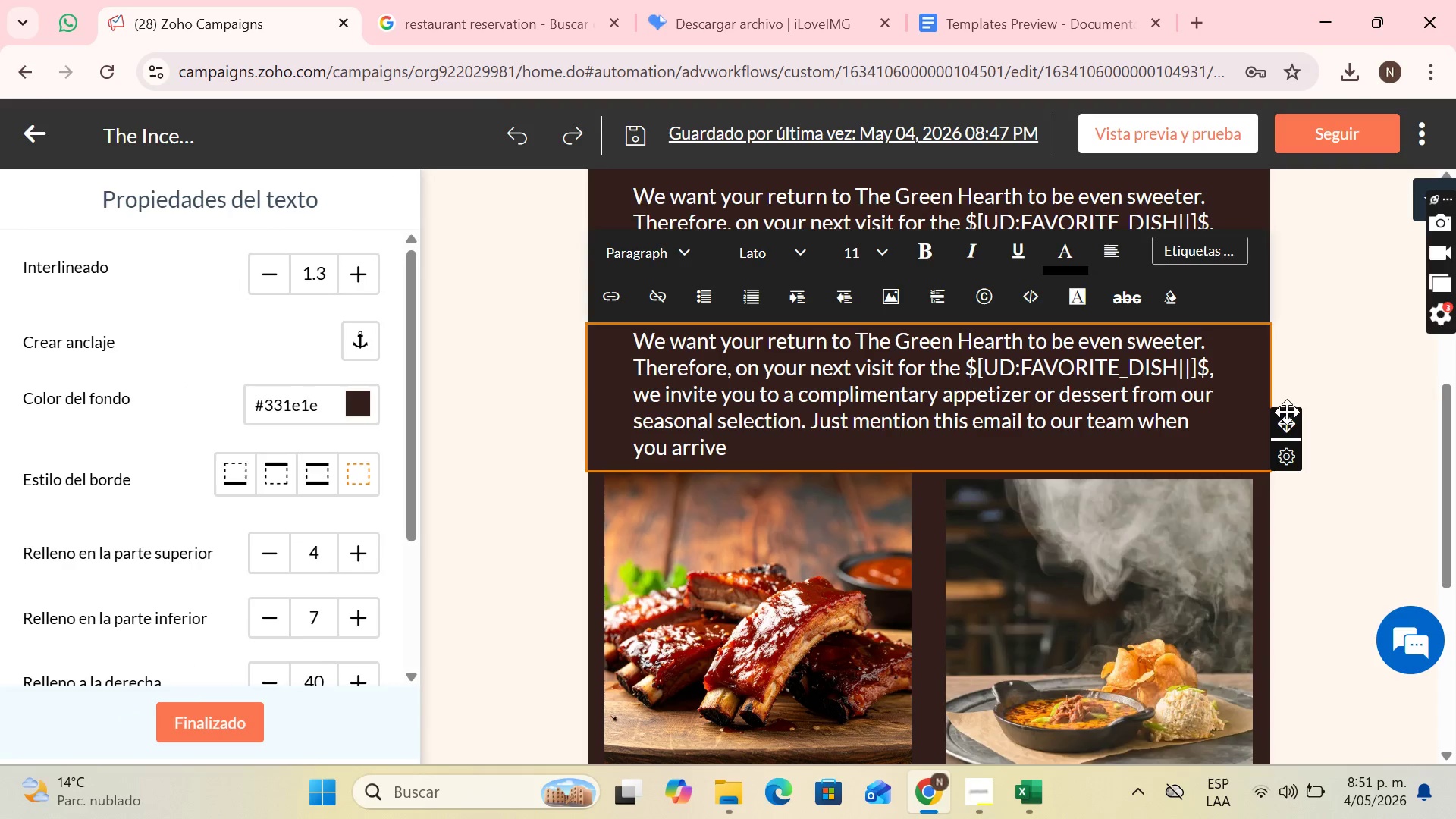 
left_click_drag(start_coordinate=[1287, 416], to_coordinate=[937, 679])
 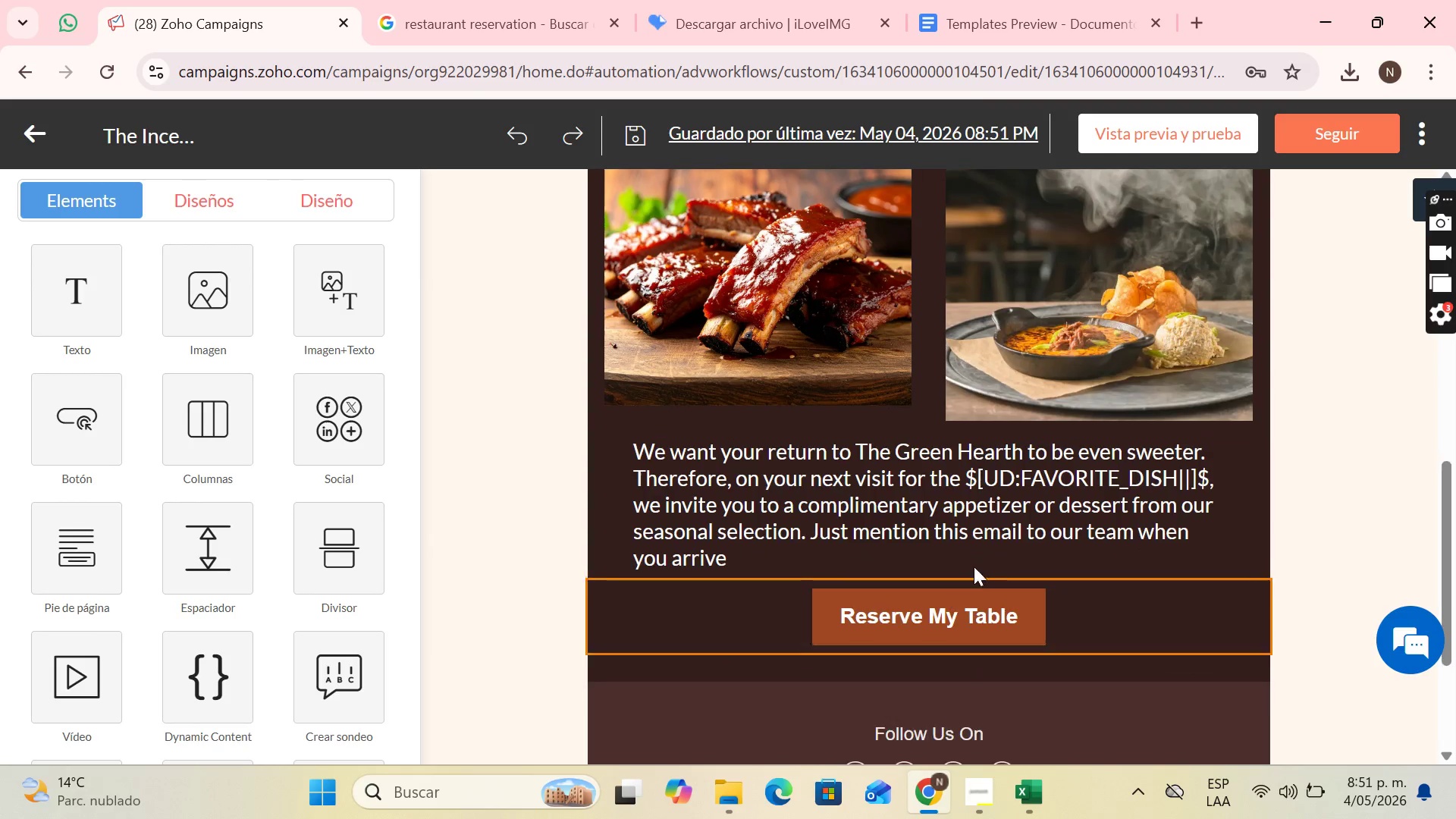 
scroll: coordinate [954, 618], scroll_direction: down, amount: 2.0
 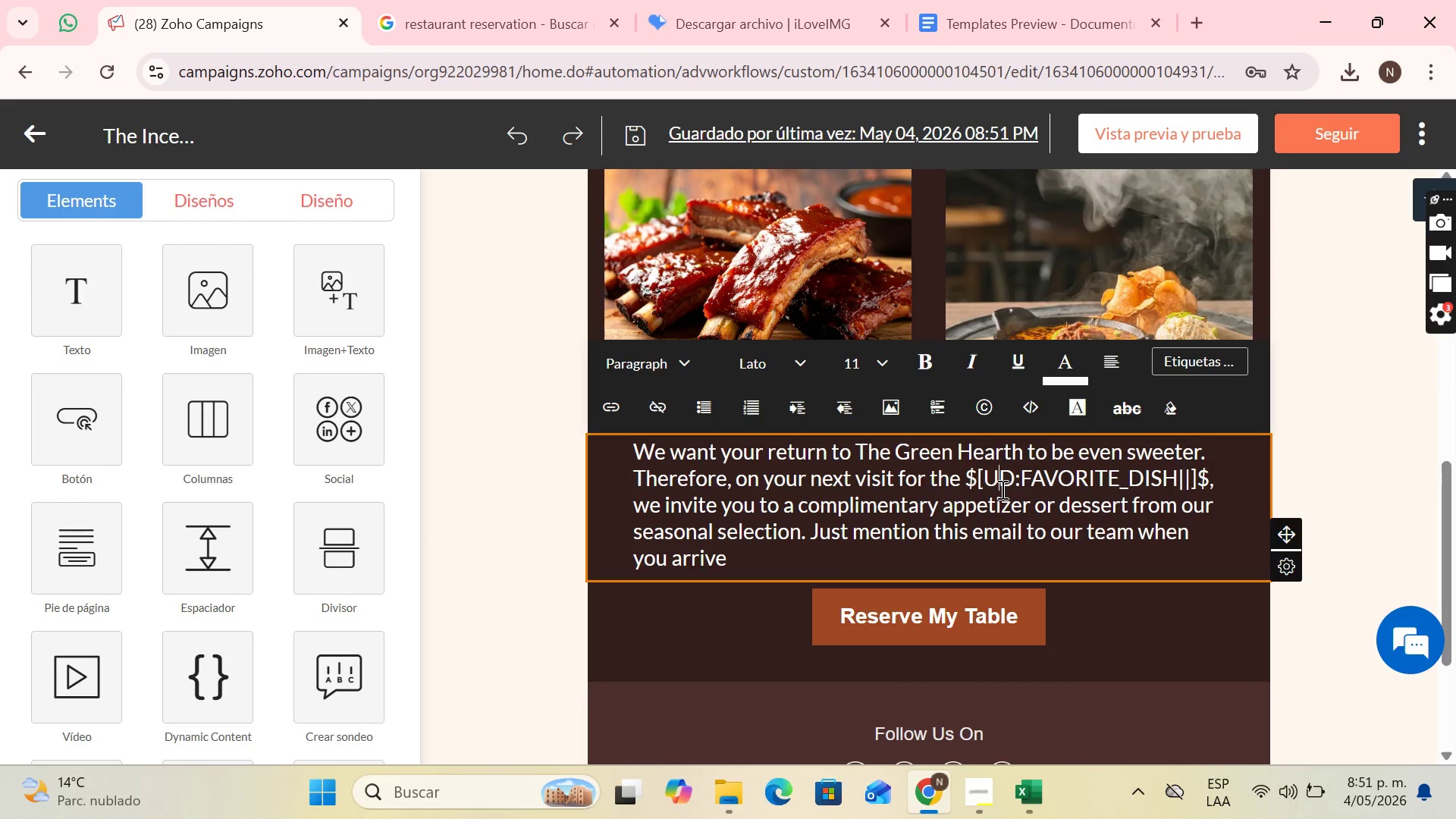 
left_click([1001, 489])
 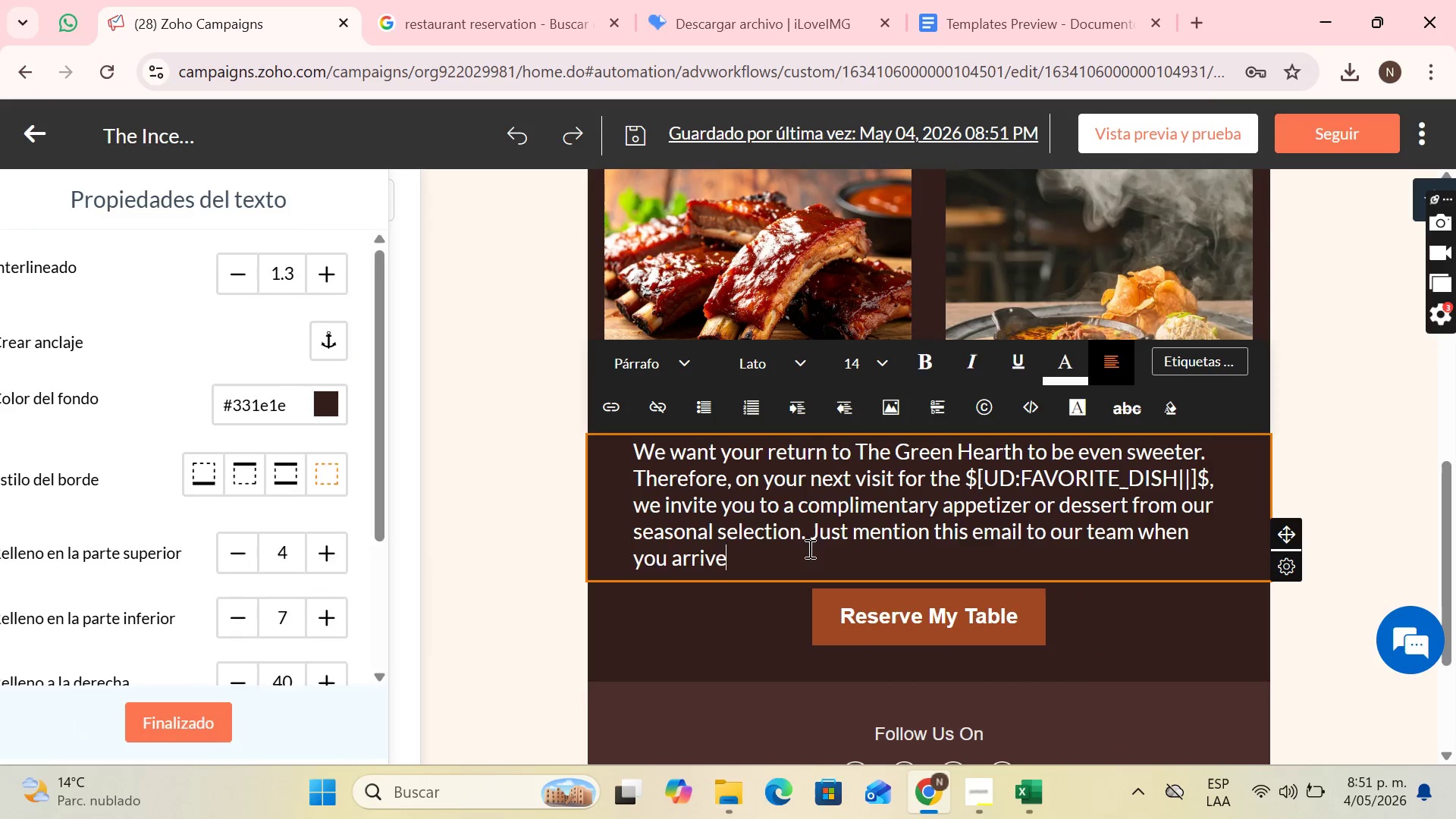 
left_click_drag(start_coordinate=[829, 560], to_coordinate=[664, 452])
 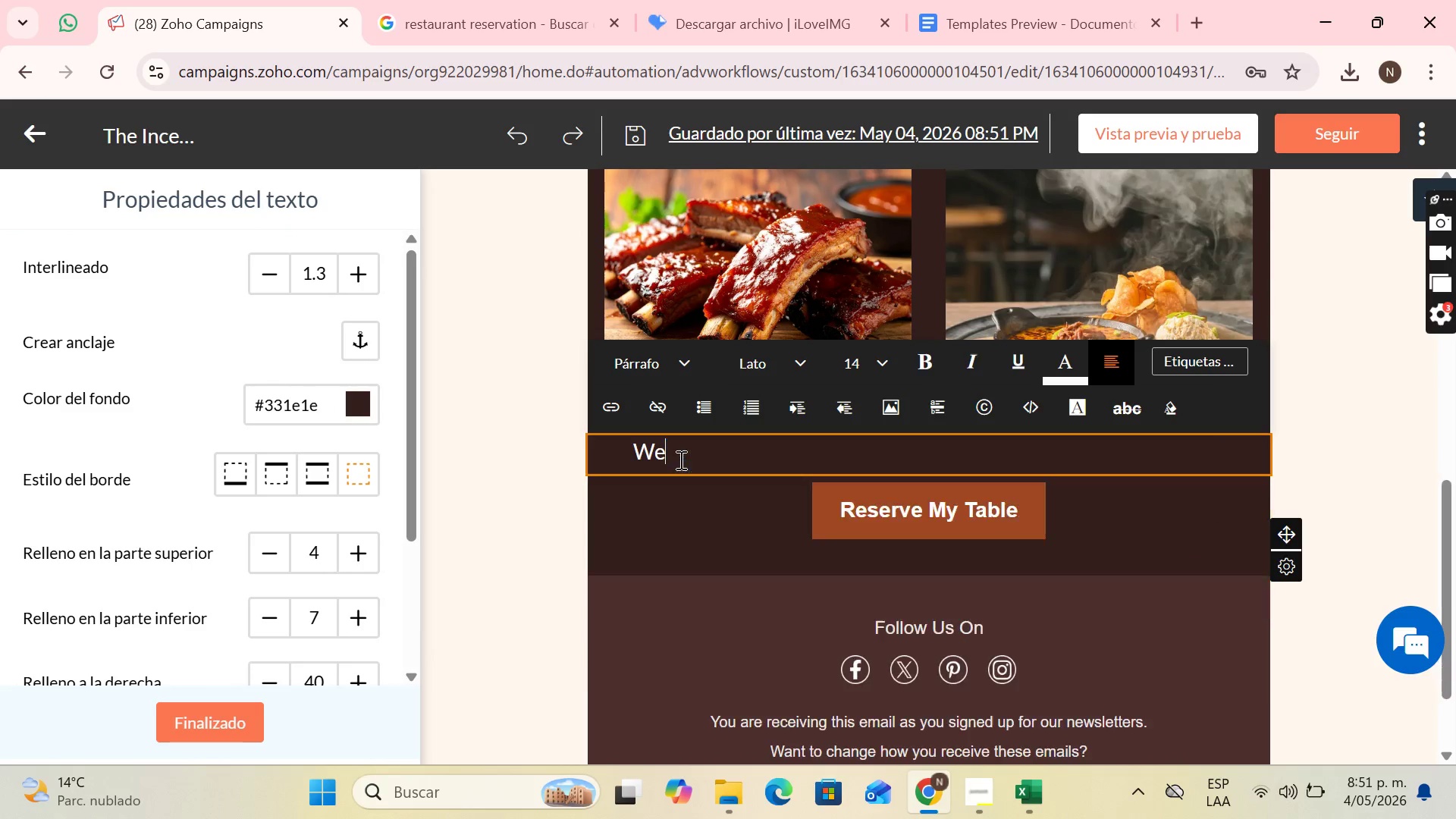 
key(Backspace)
 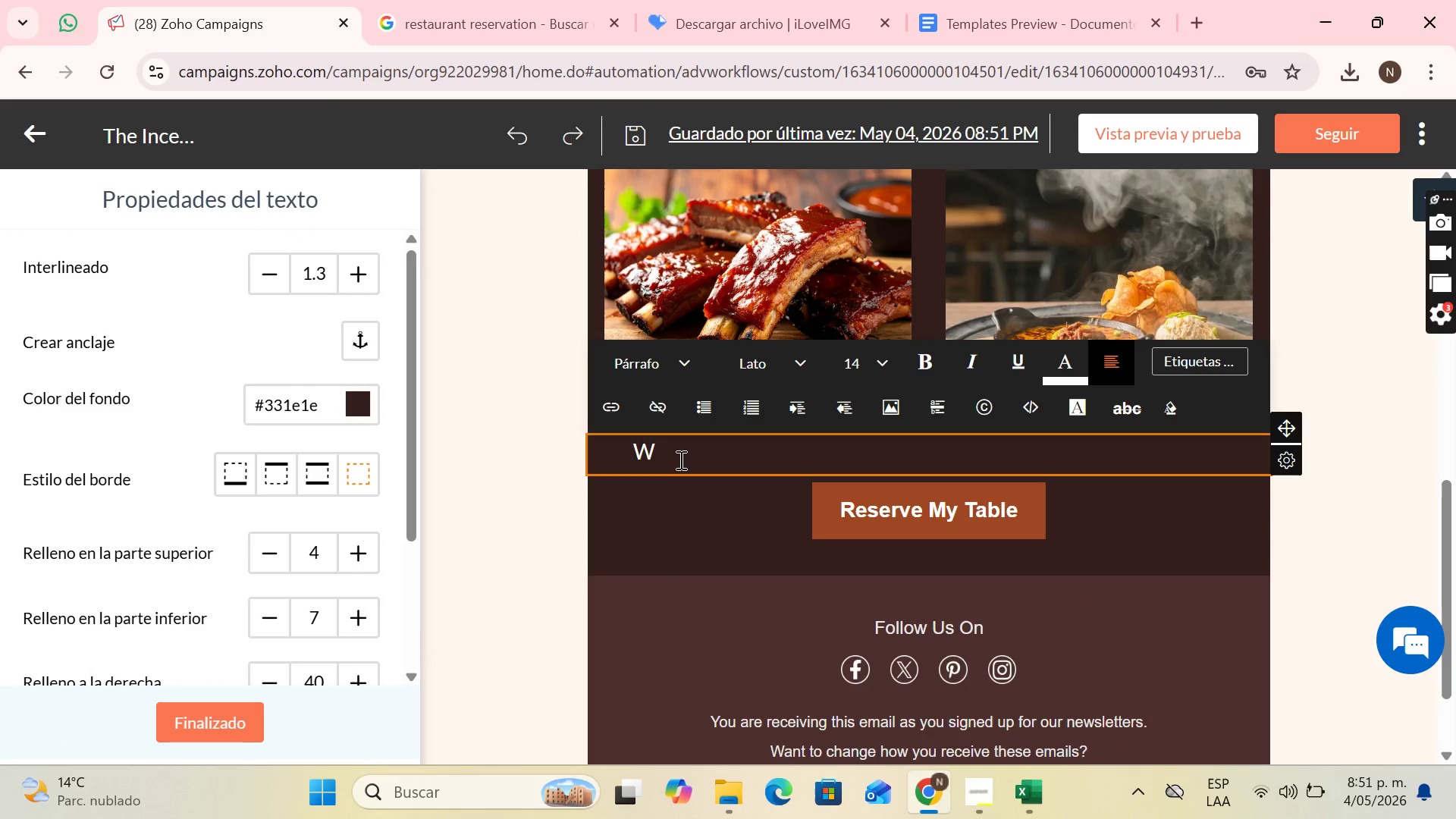 
key(Backspace)
 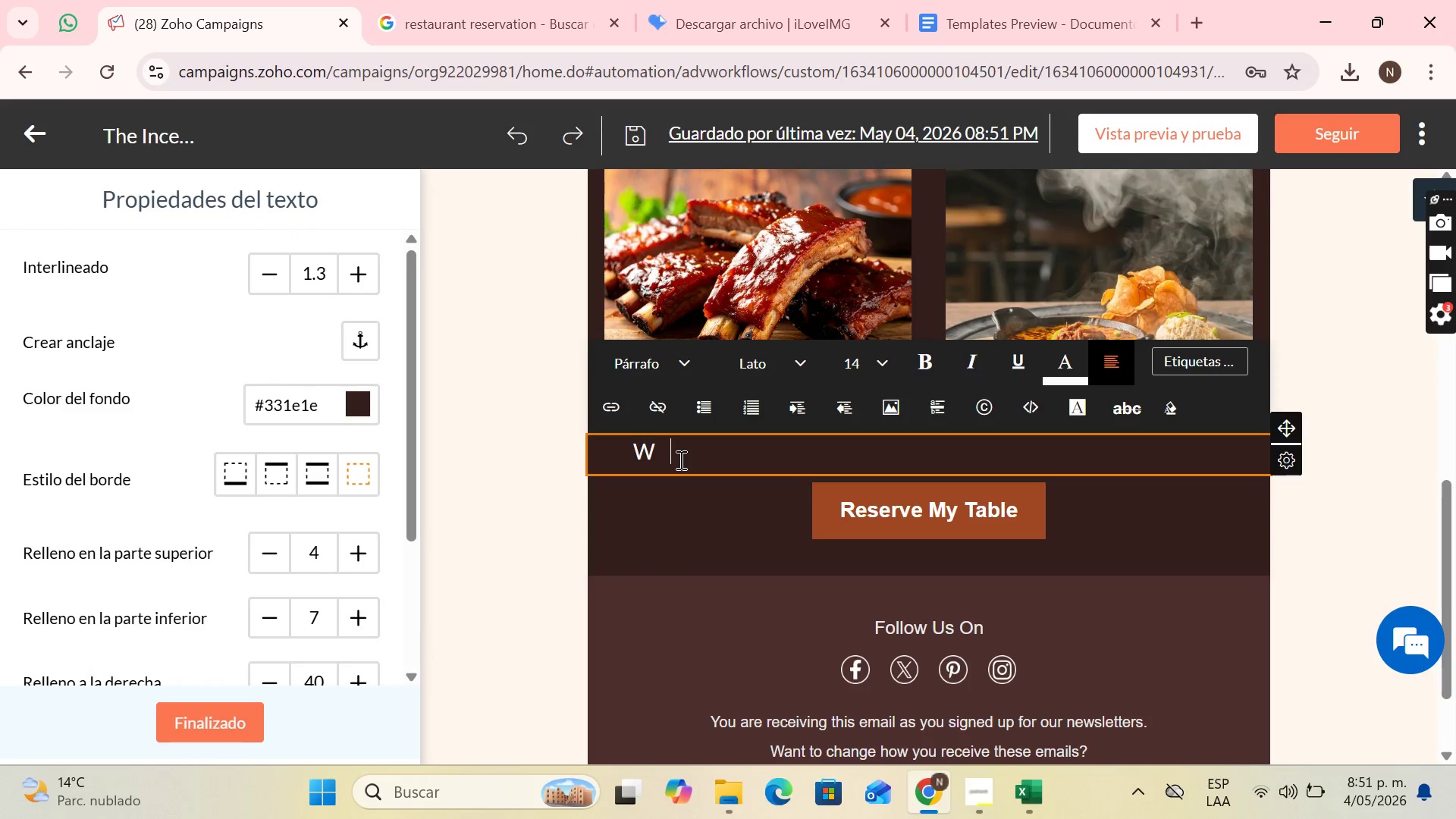 
key(Tab)
 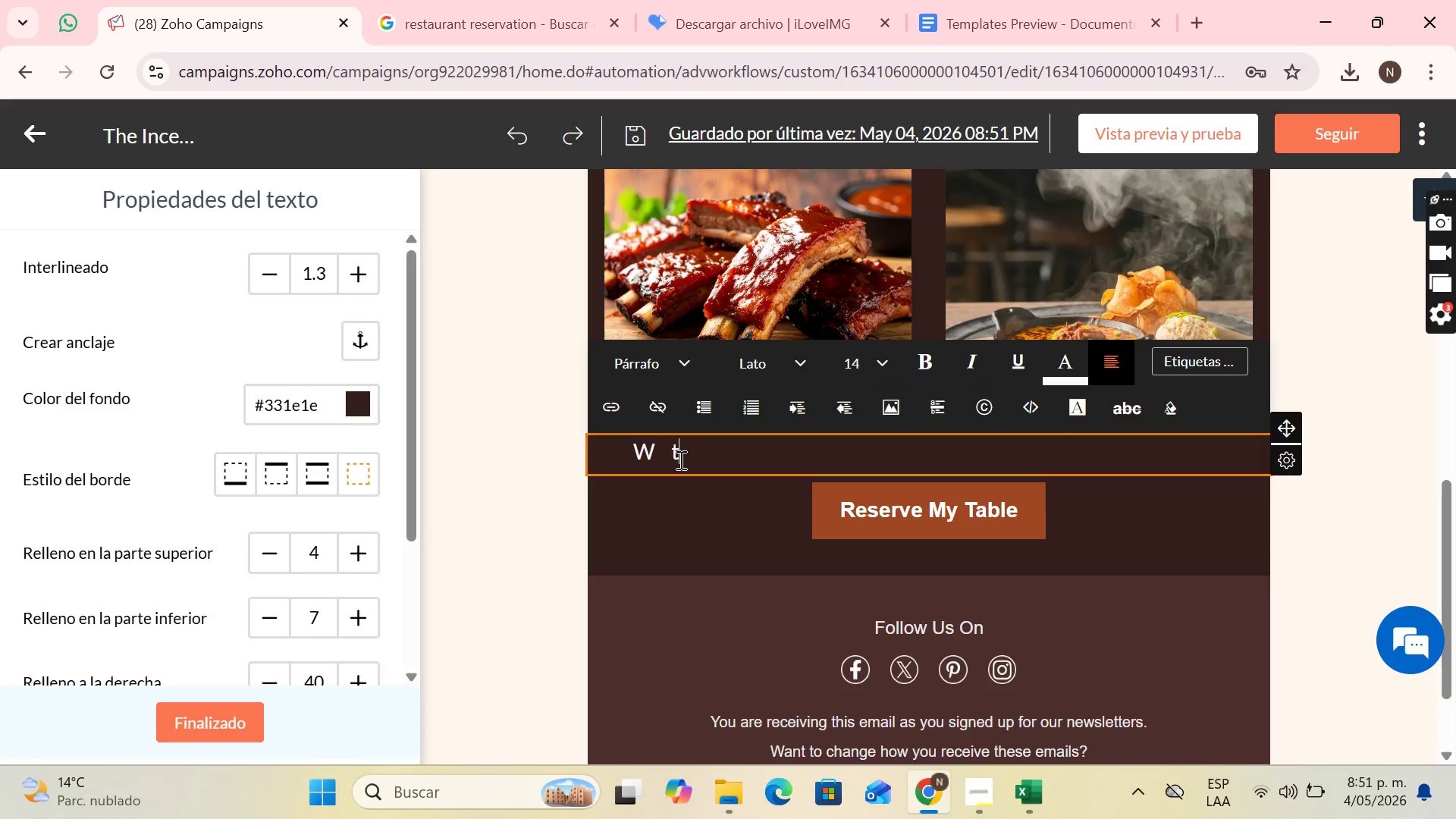 
key(T)
 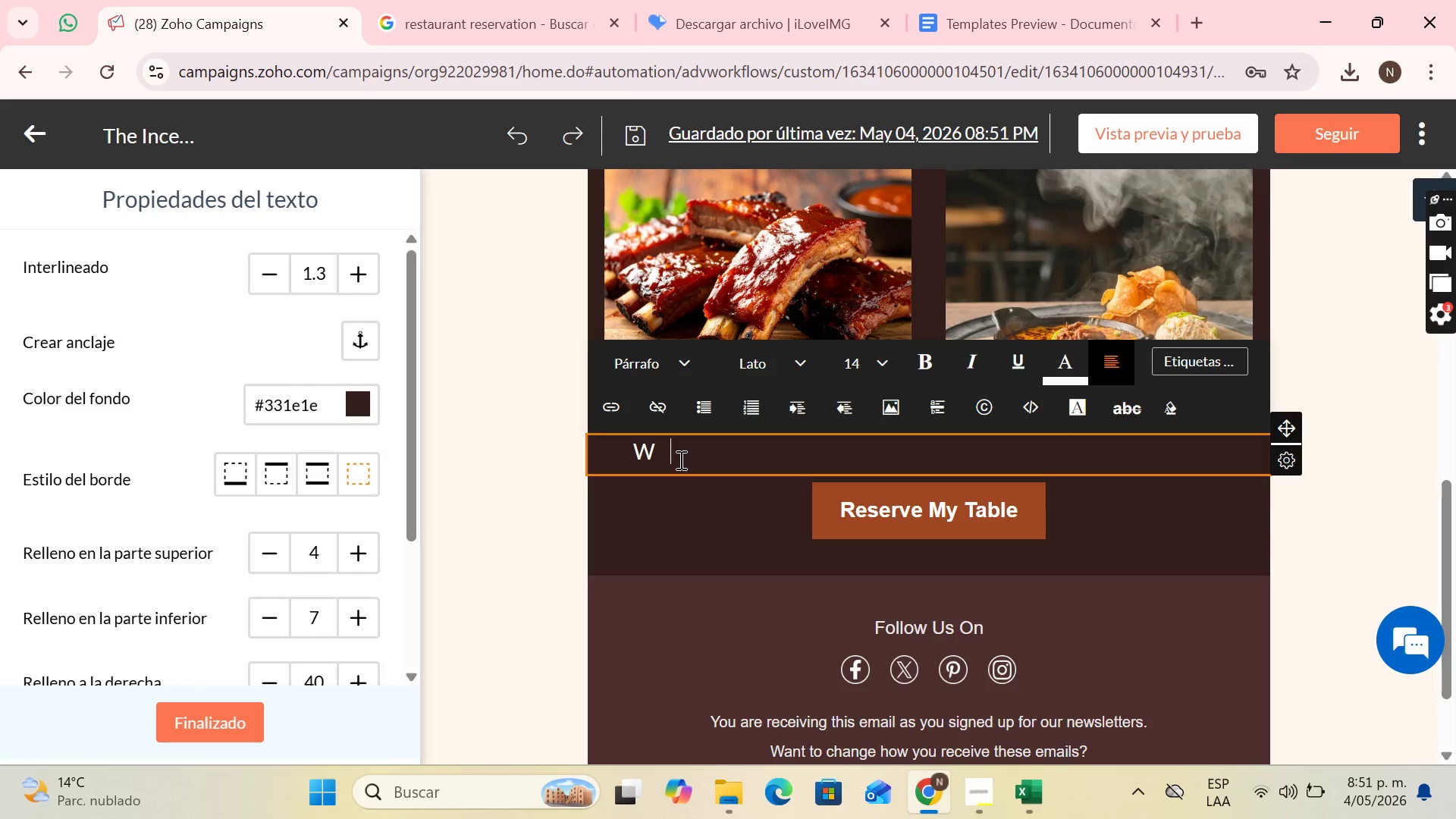 
key(Backspace)
 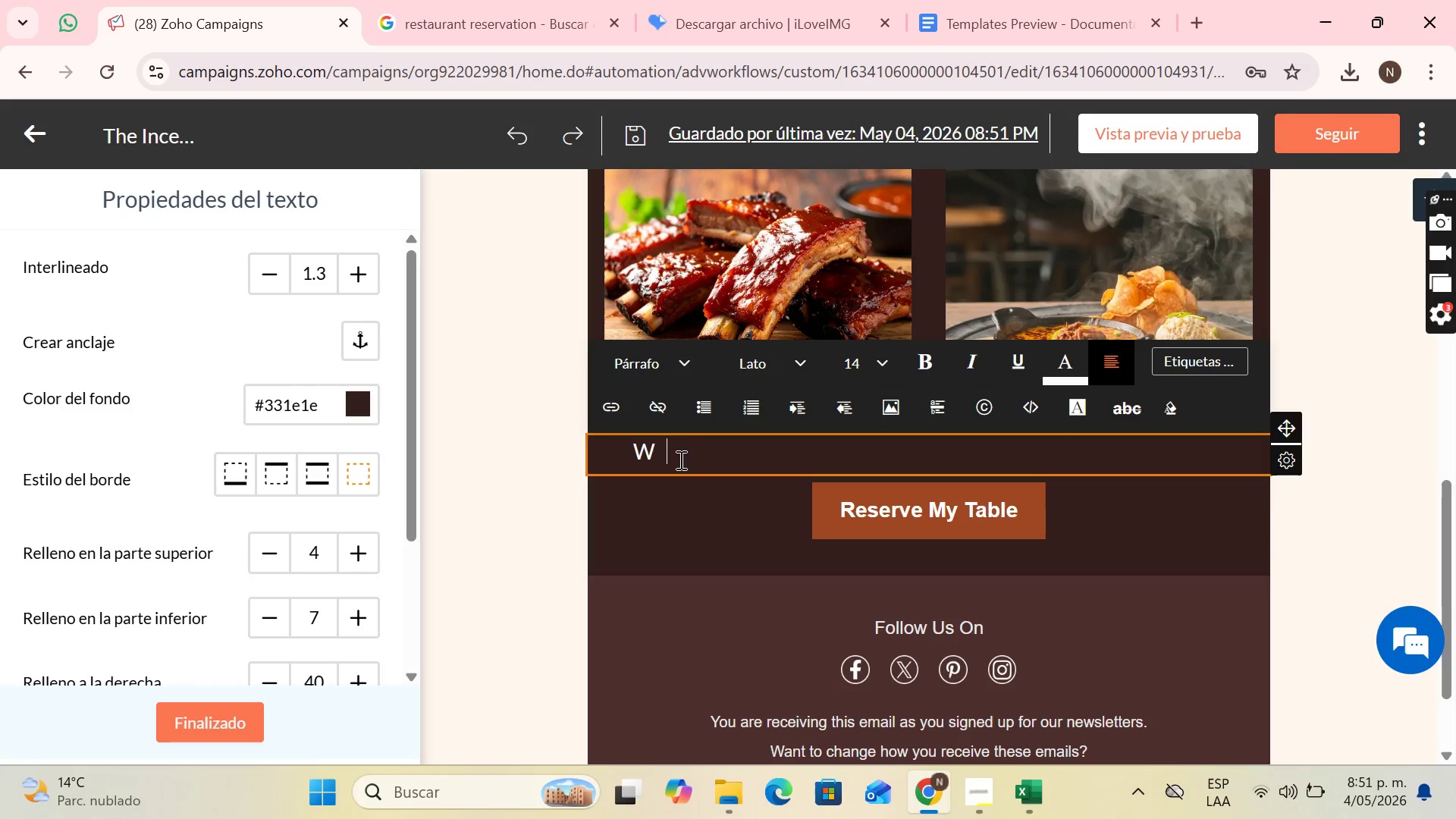 
key(Backspace)
 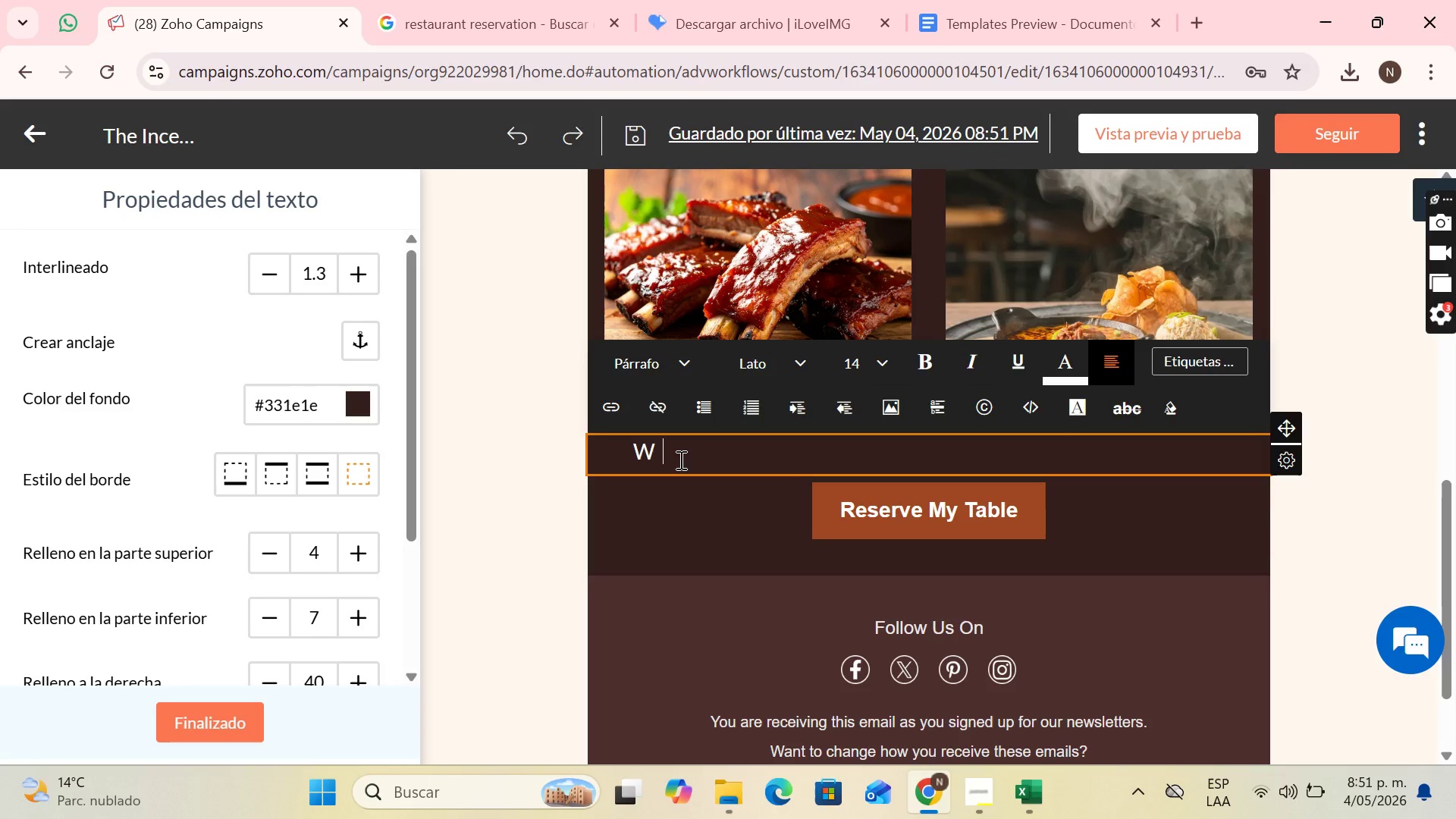 
key(Backspace)
 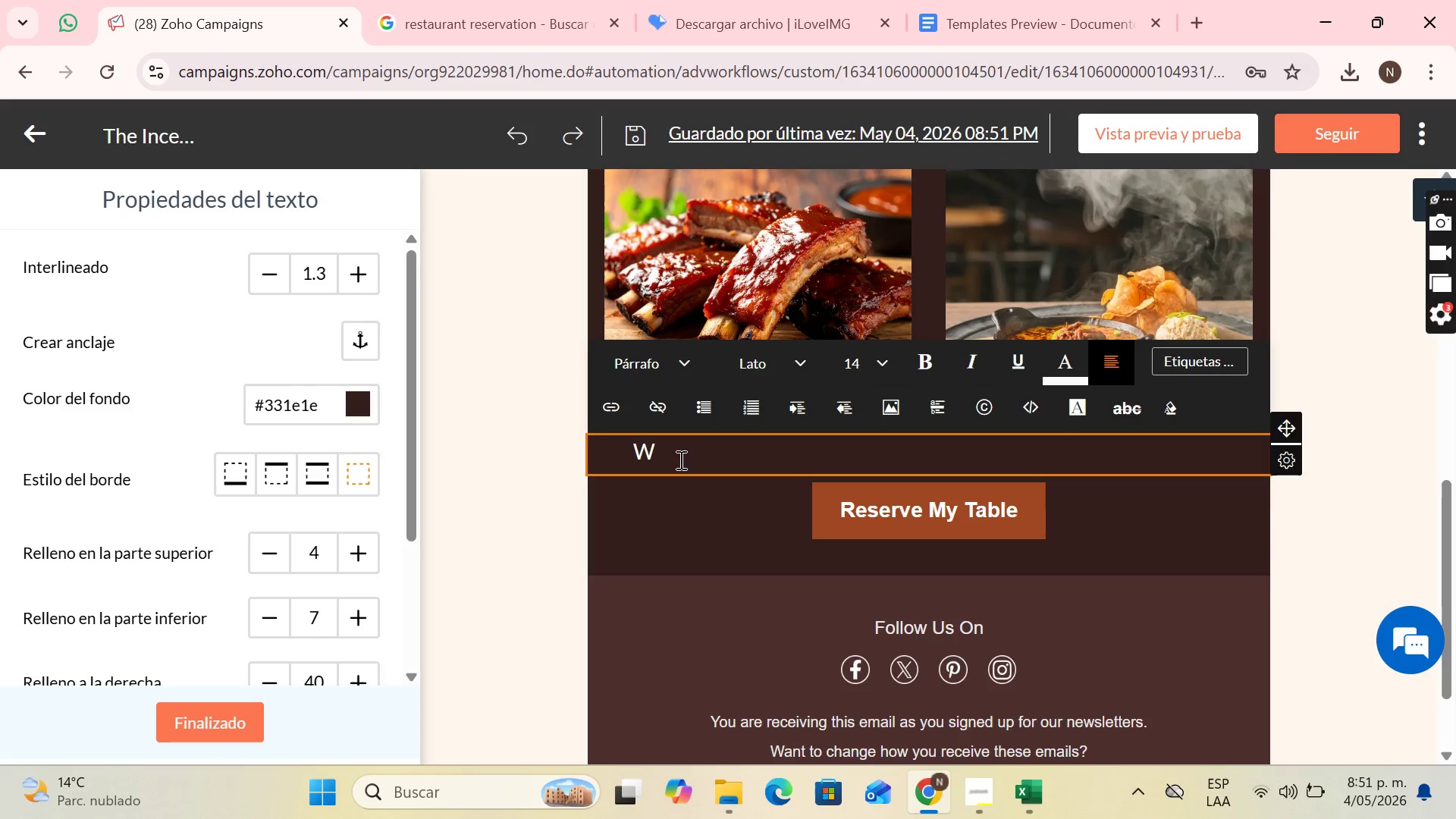 
key(Backspace)
 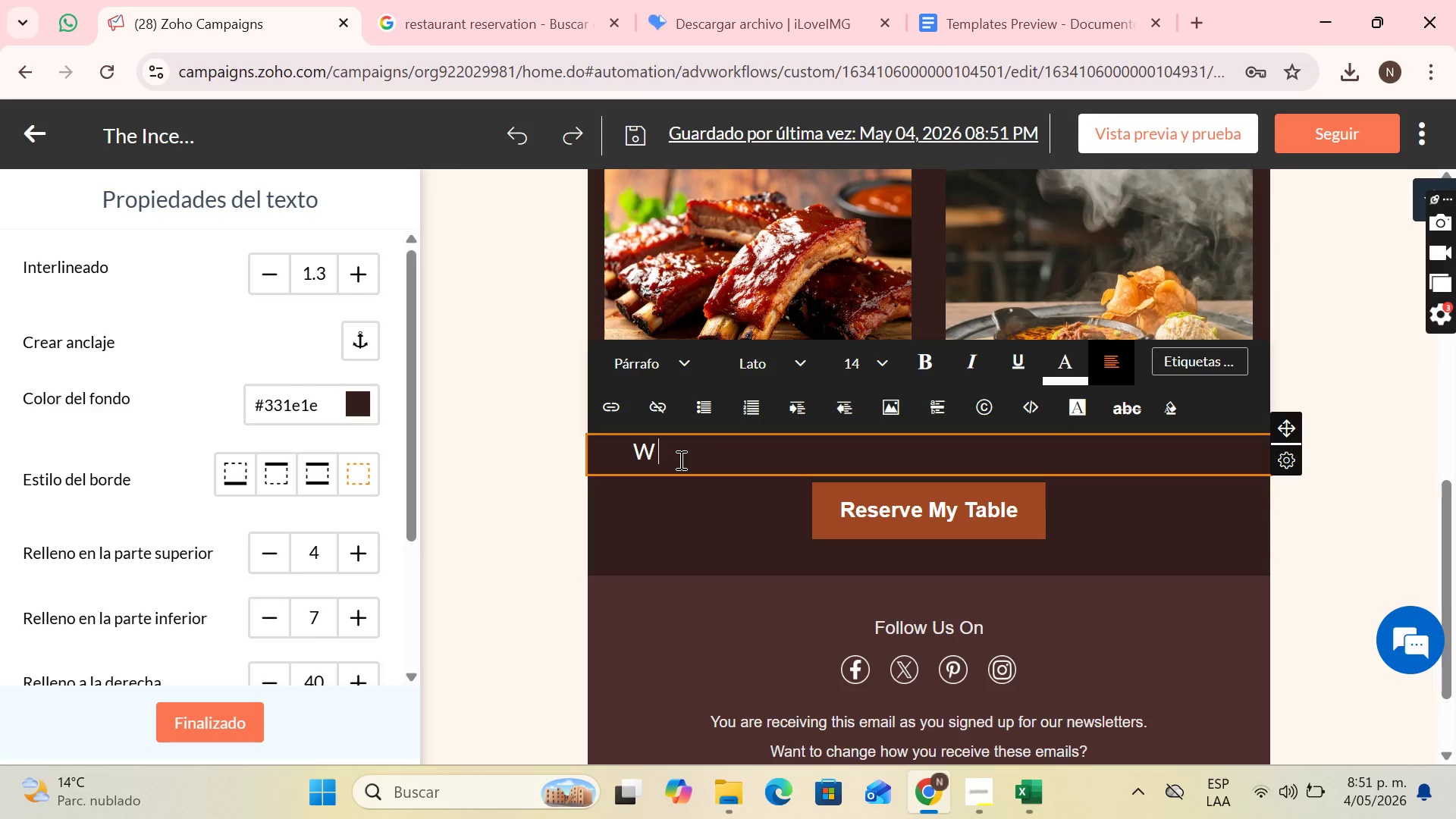 
key(CapsLock)
 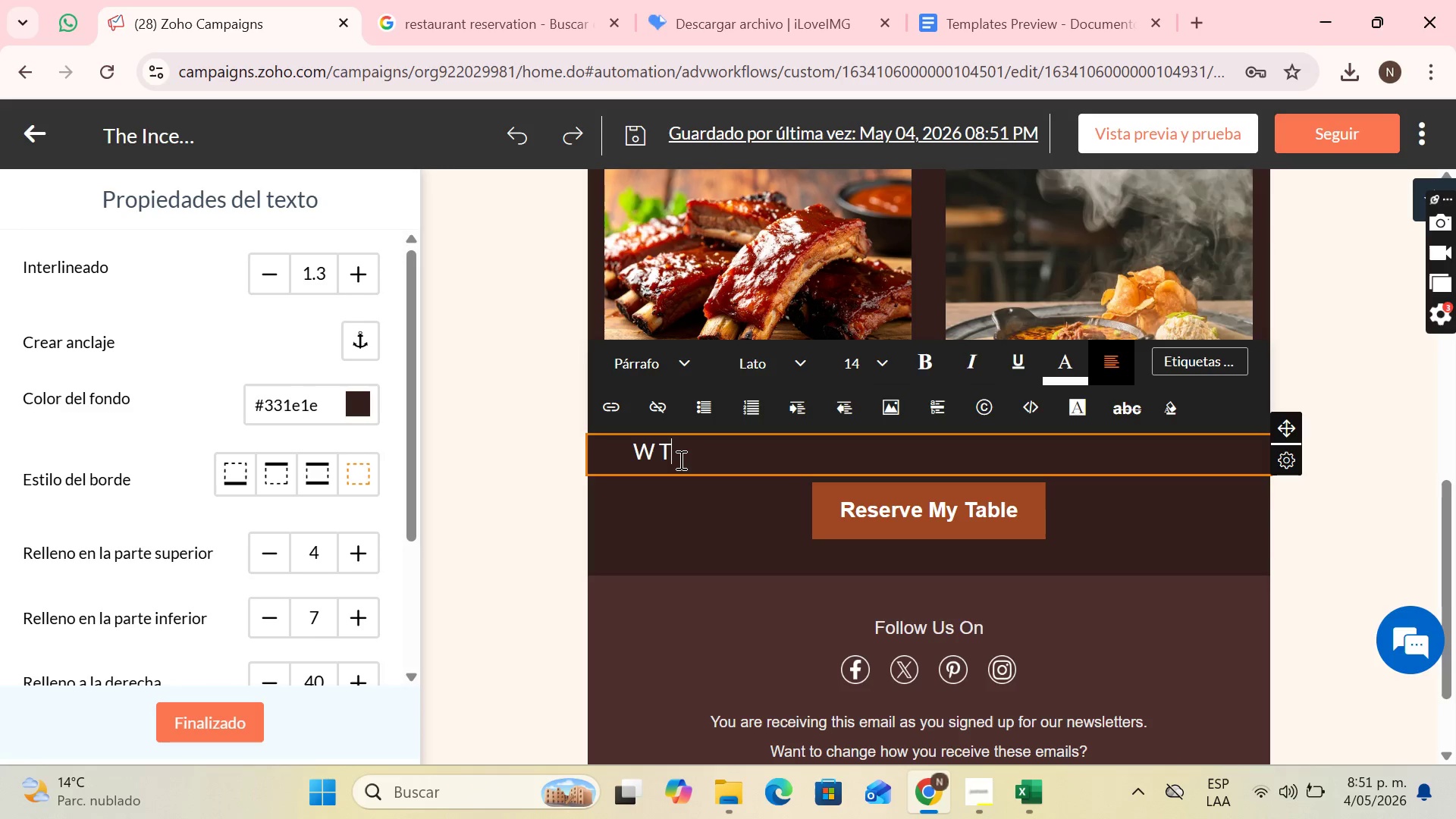 
key(T)
 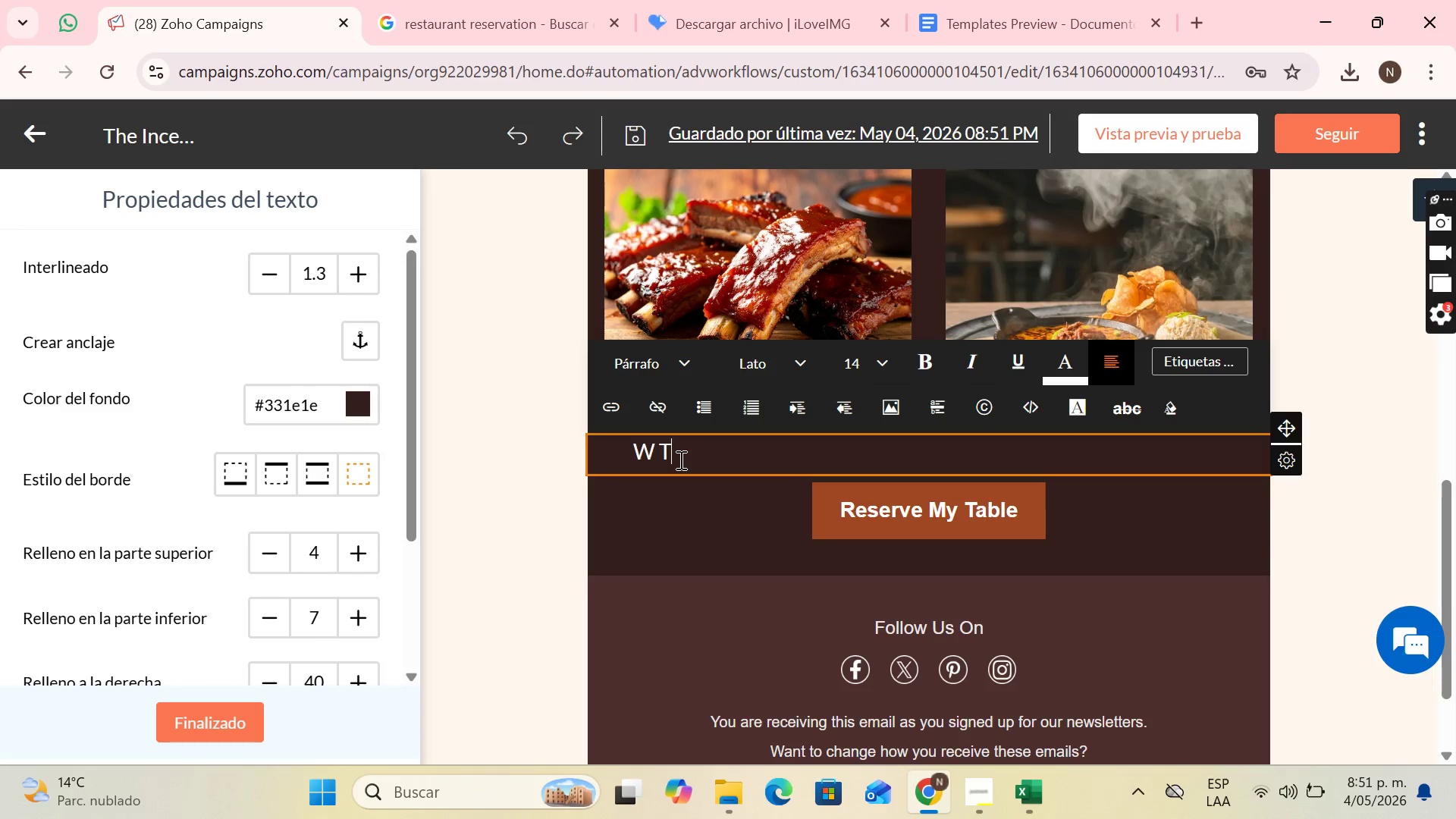 
key(CapsLock)
 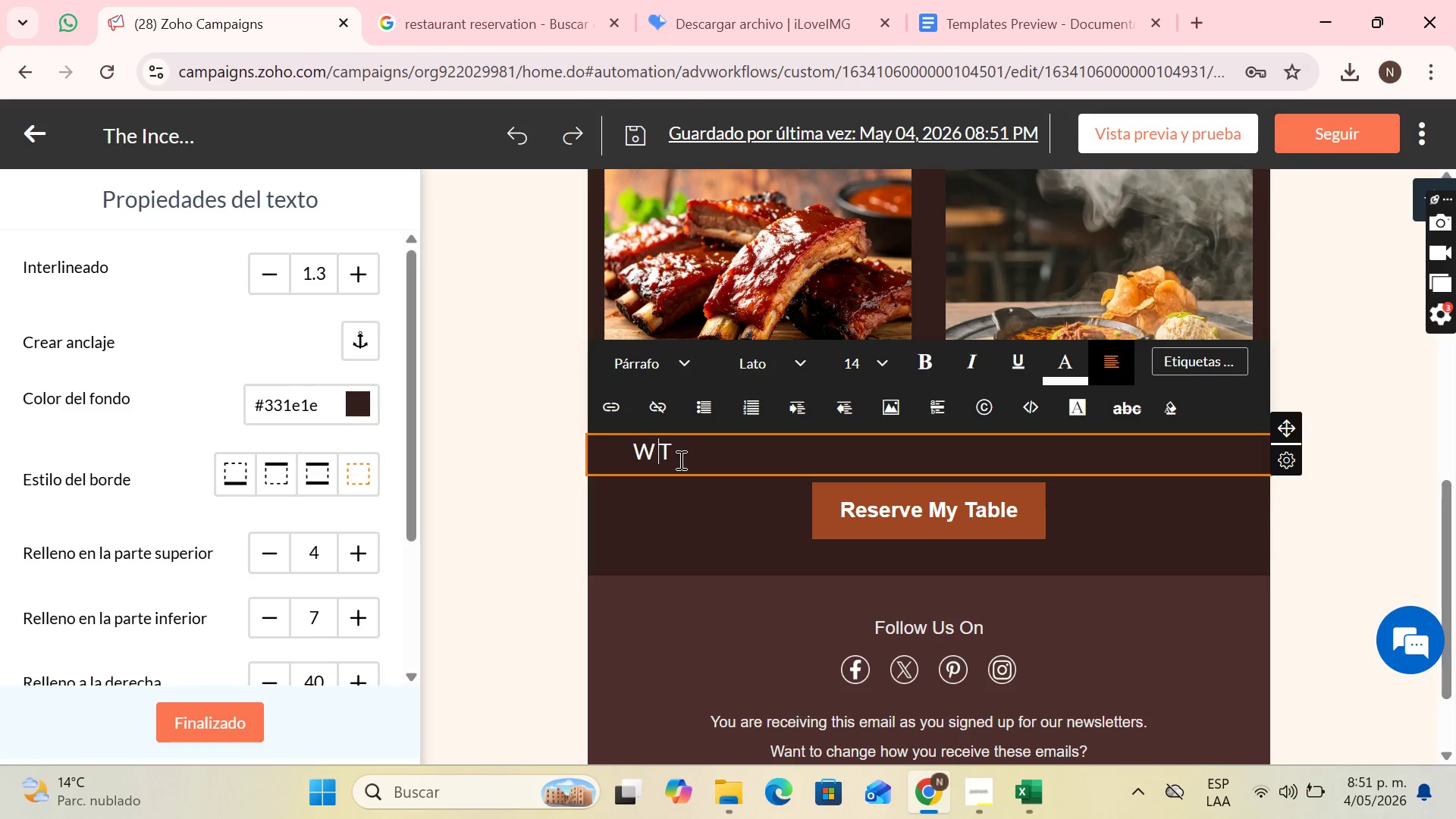 
key(ArrowLeft)
 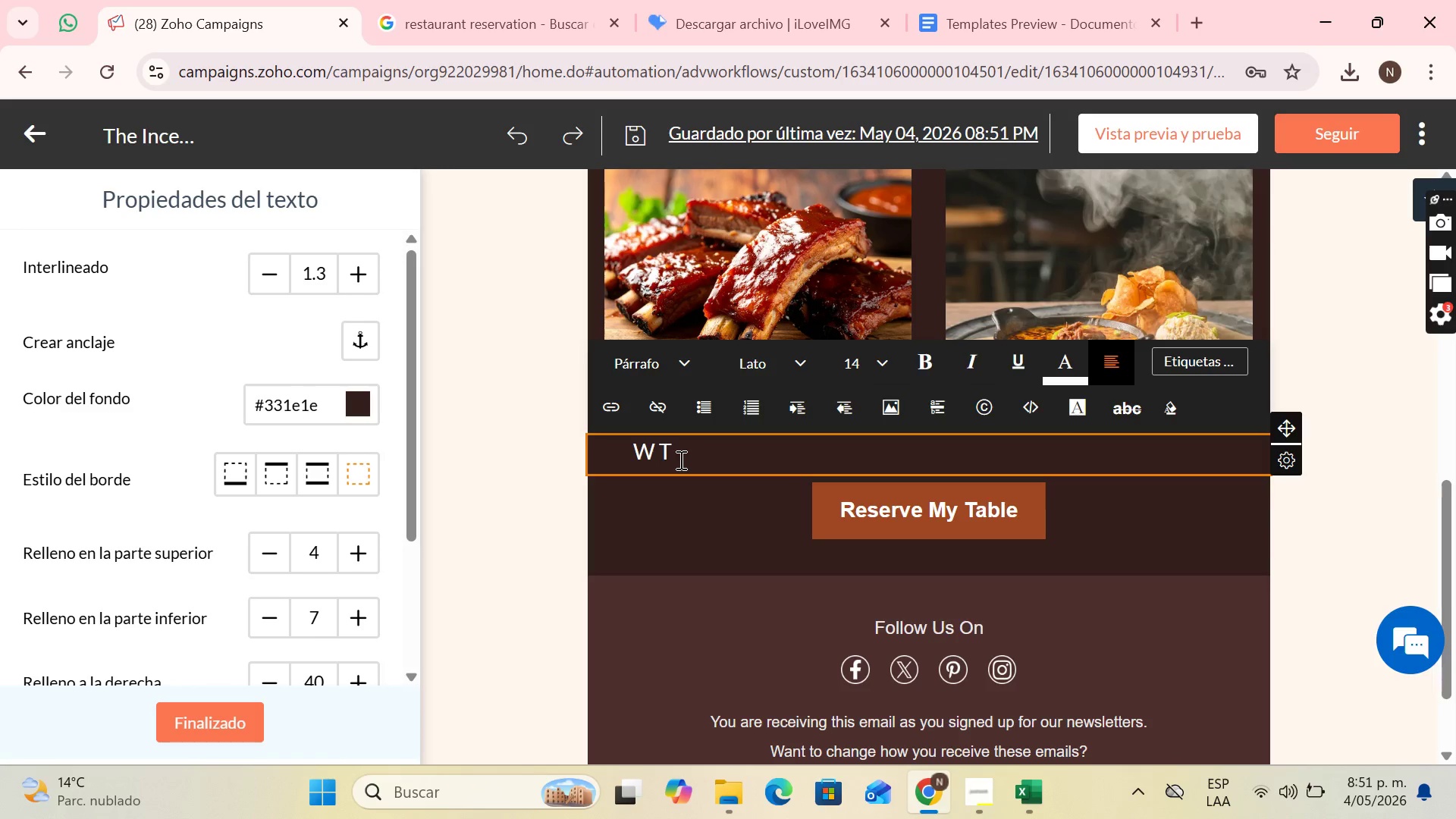 
key(Backspace)
 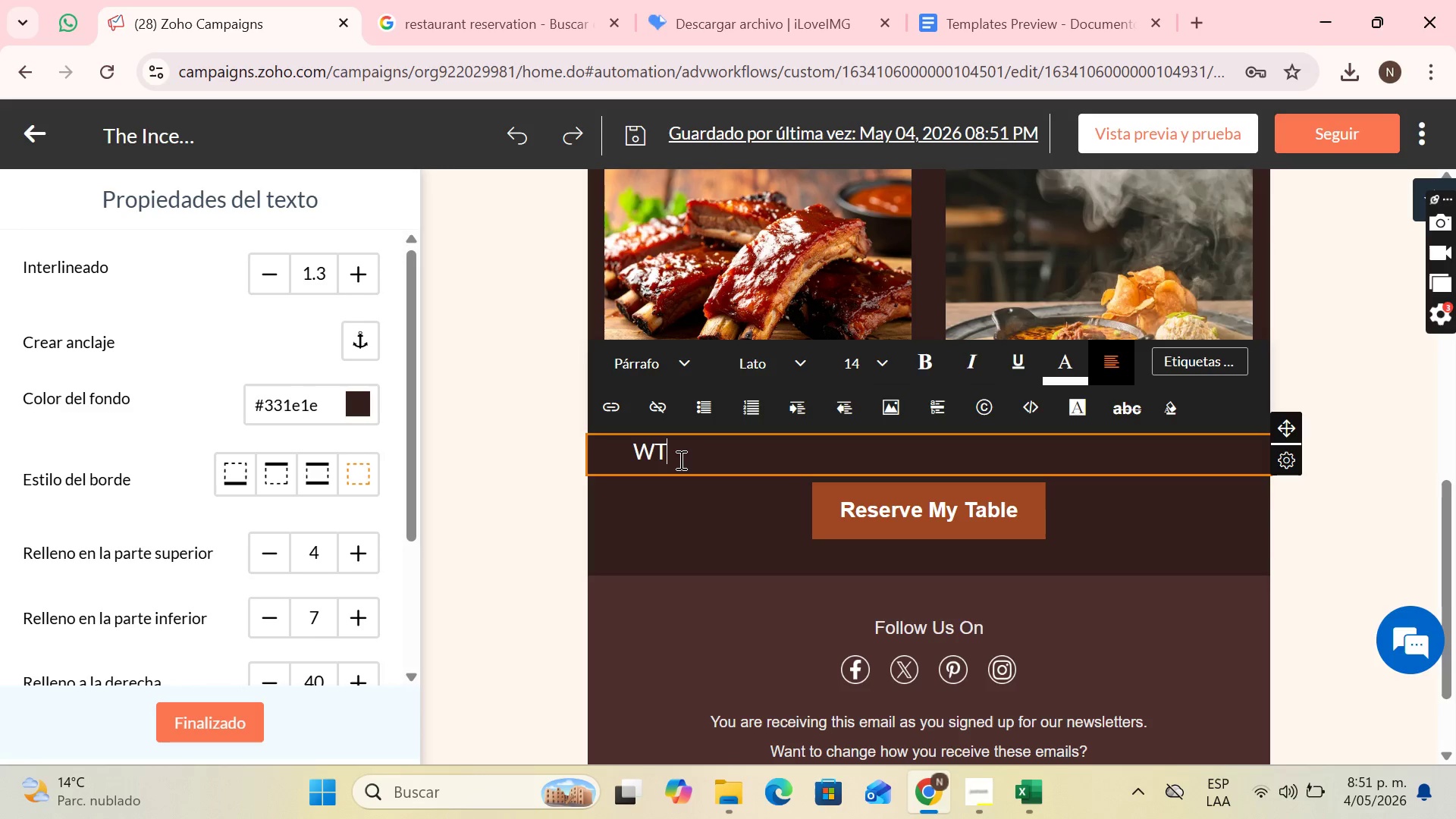 
key(ArrowRight)
 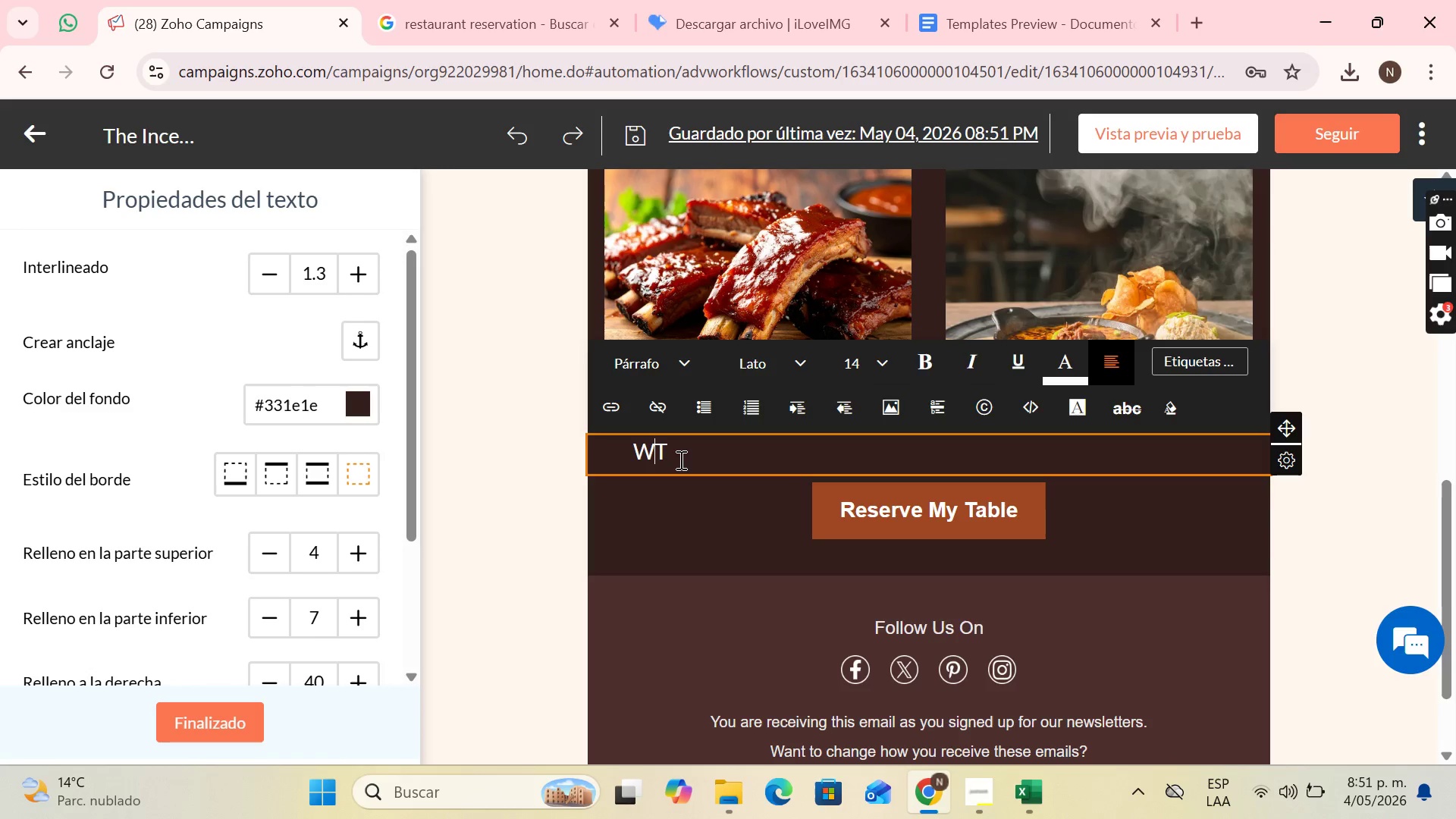 
key(ArrowLeft)
 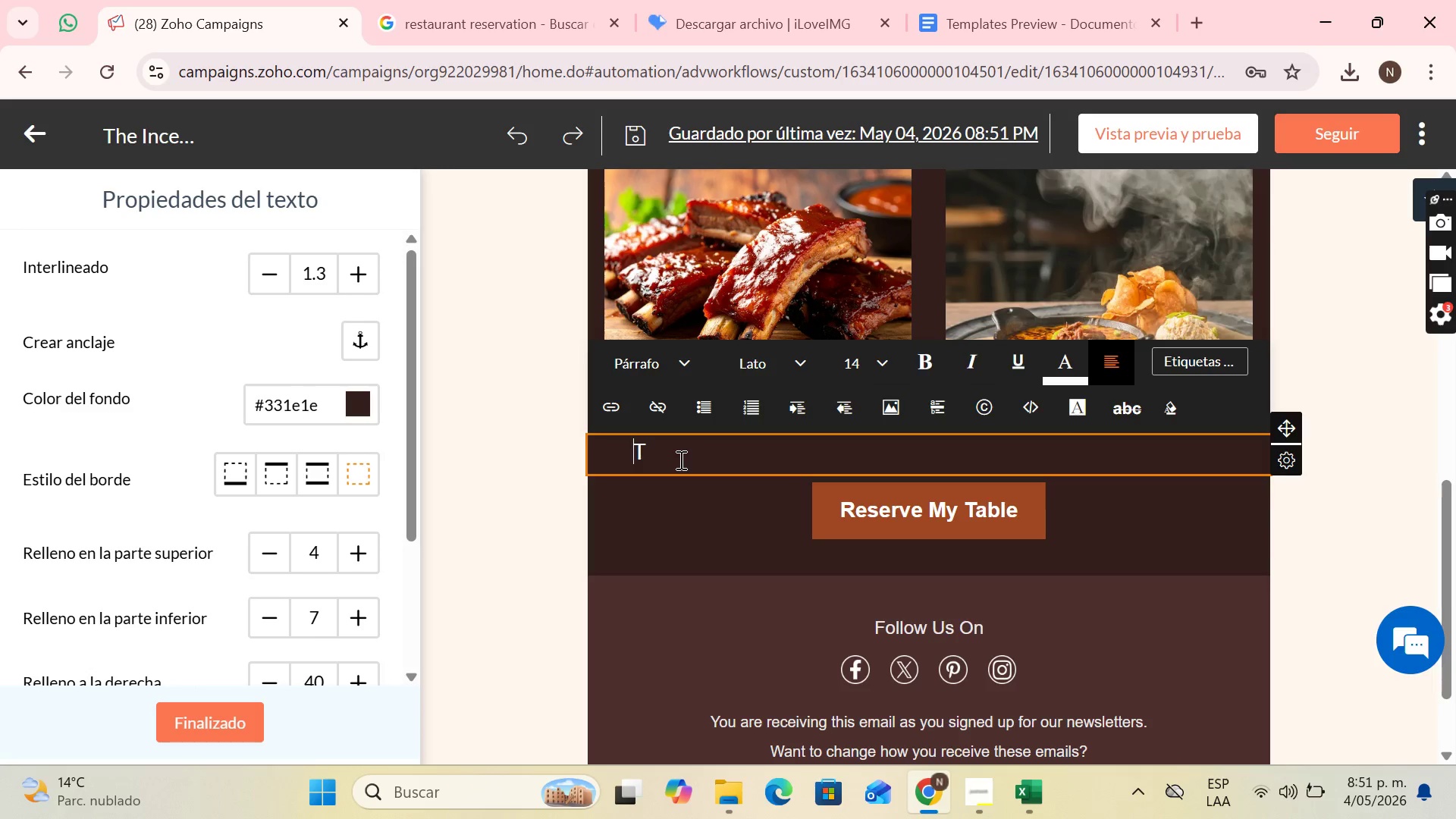 
key(Backspace)
 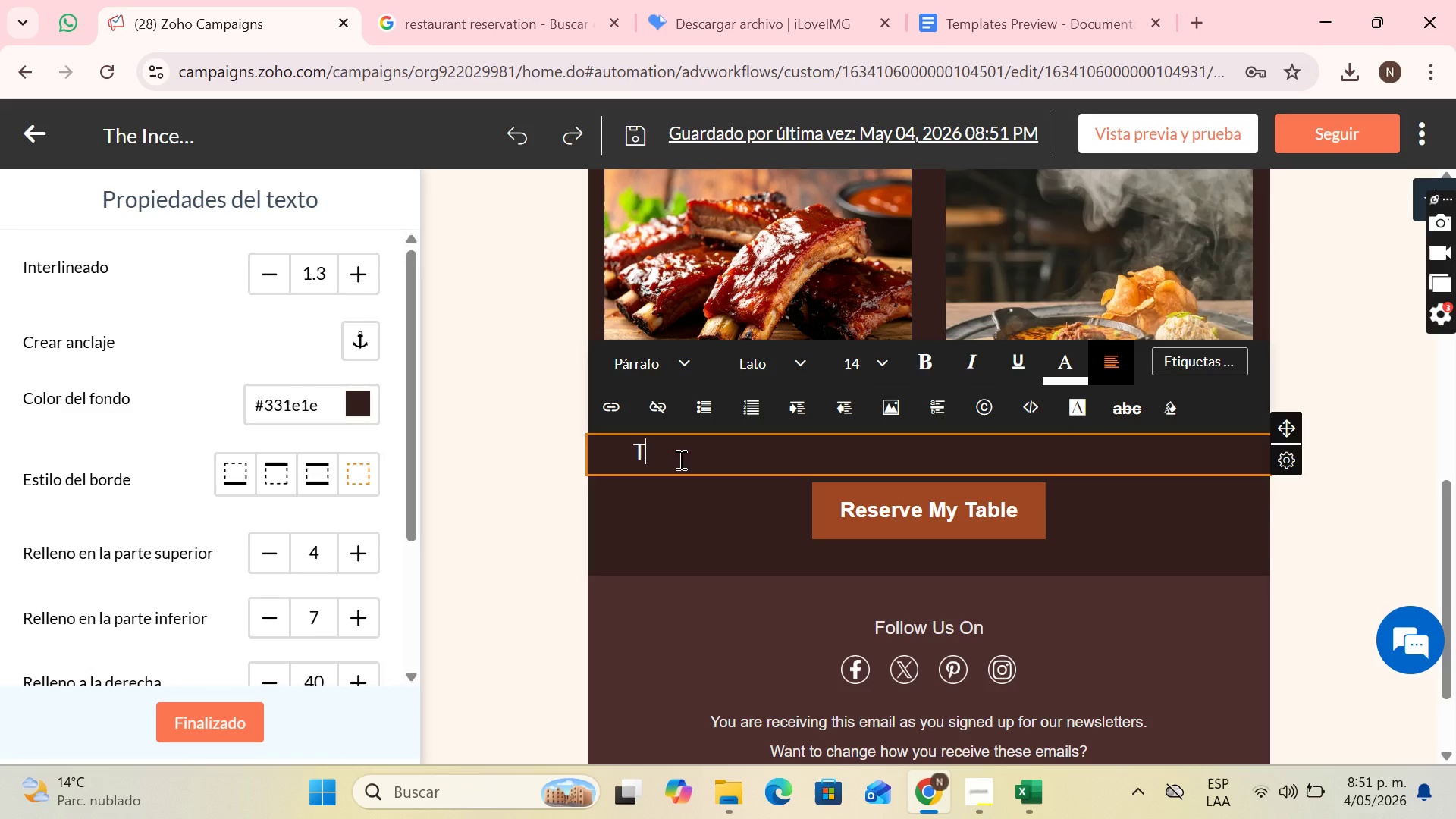 
key(ArrowRight)
 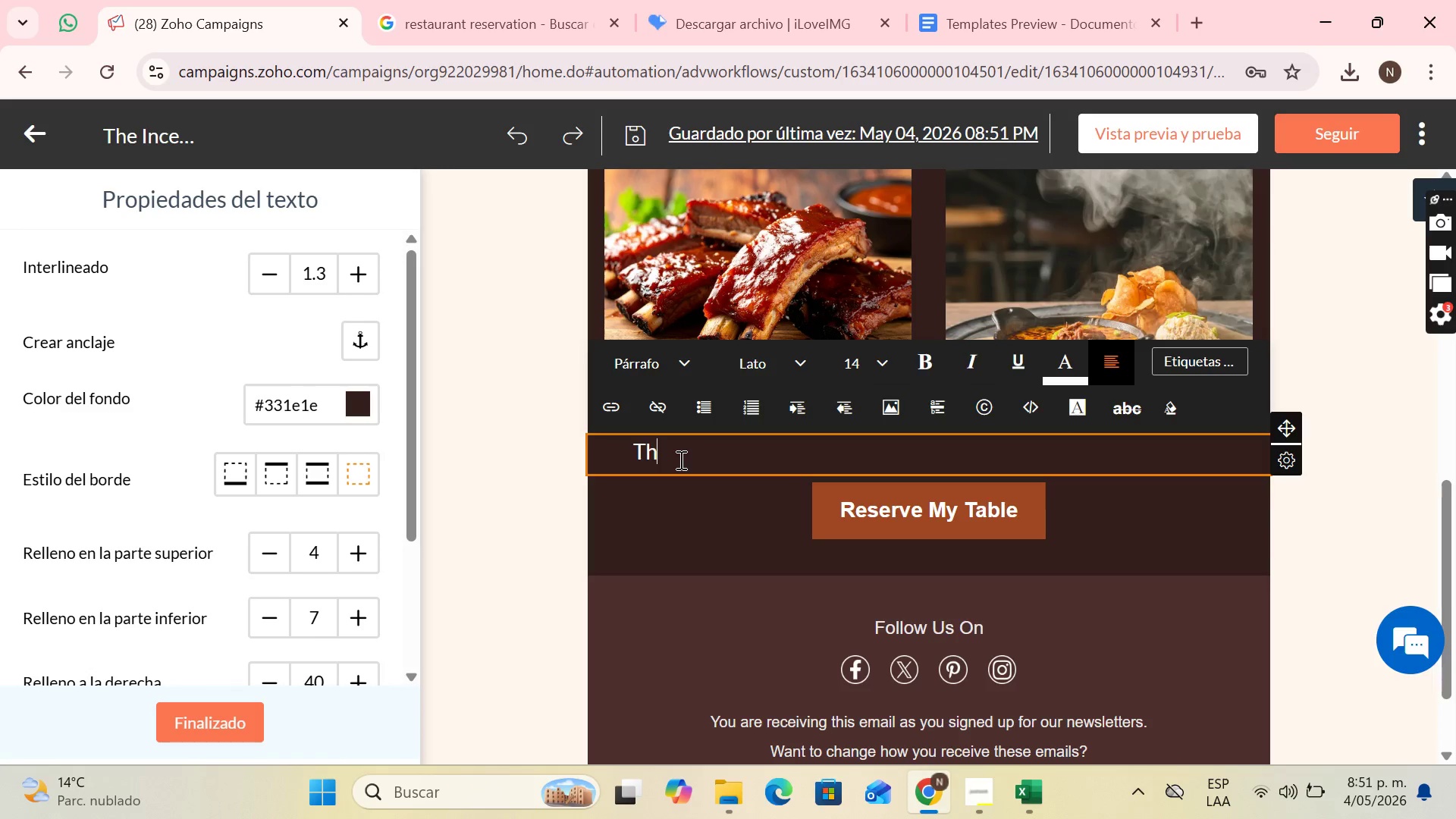 
type(his invitt)
key(Backspace)
type(ation is vai)
key(Backspace)
type(lid for the next 7 days )
key(Backspace)
type(, so make sure you book your place soon.)
 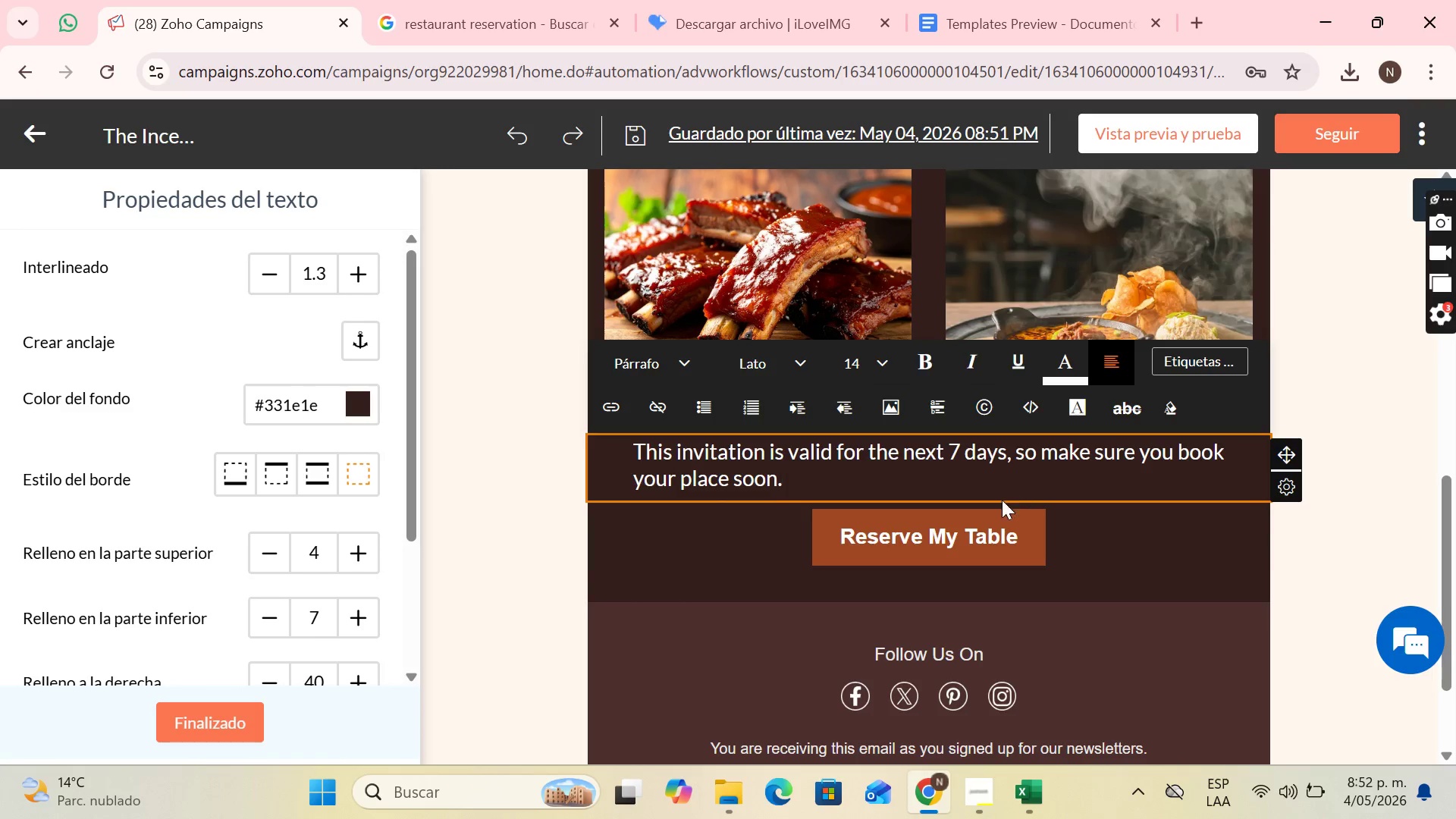 
left_click([986, 548])
 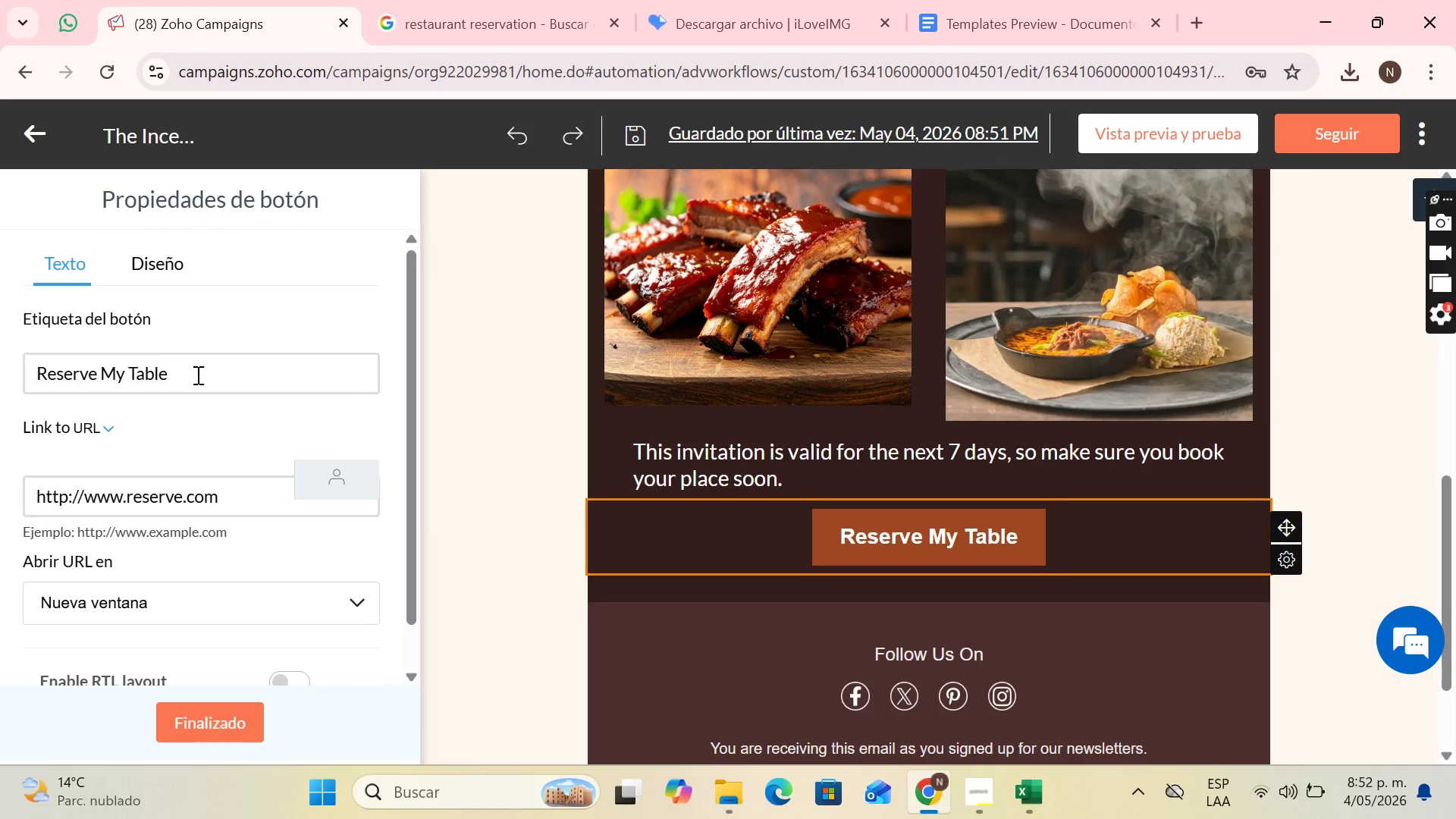 
left_click_drag(start_coordinate=[197, 376], to_coordinate=[96, 403])
 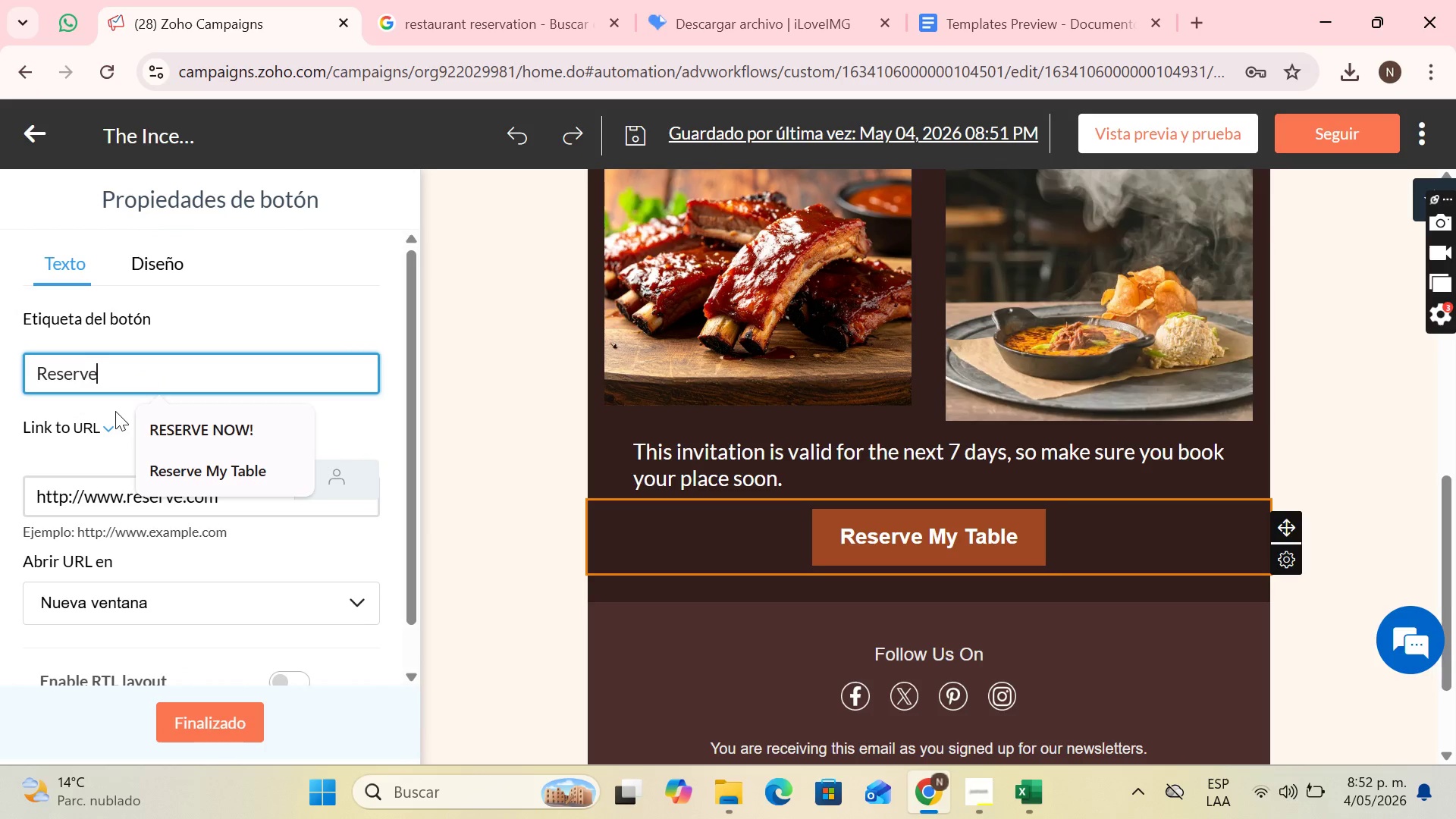 
key(Backspace)
 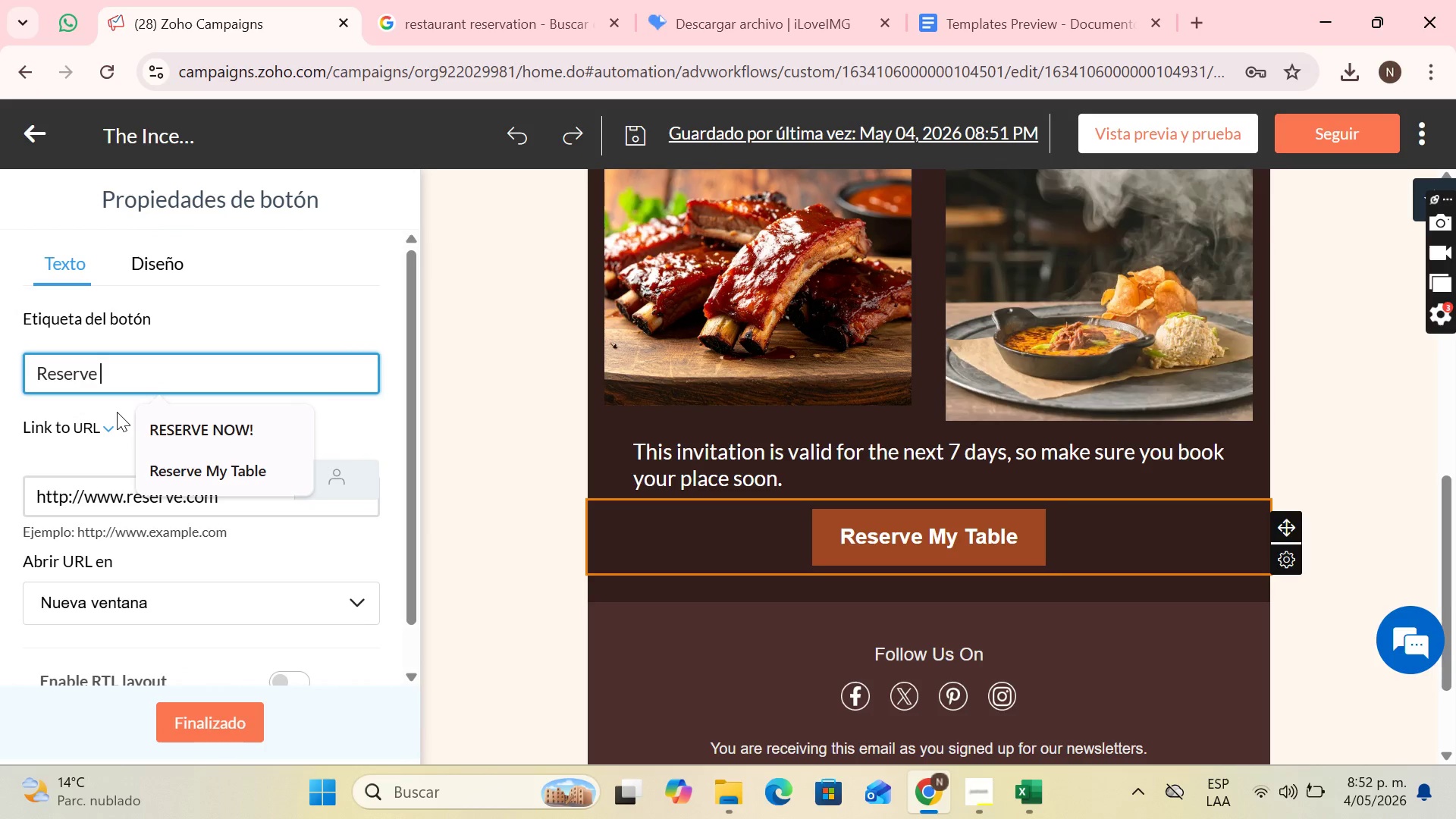 
key(Space)
 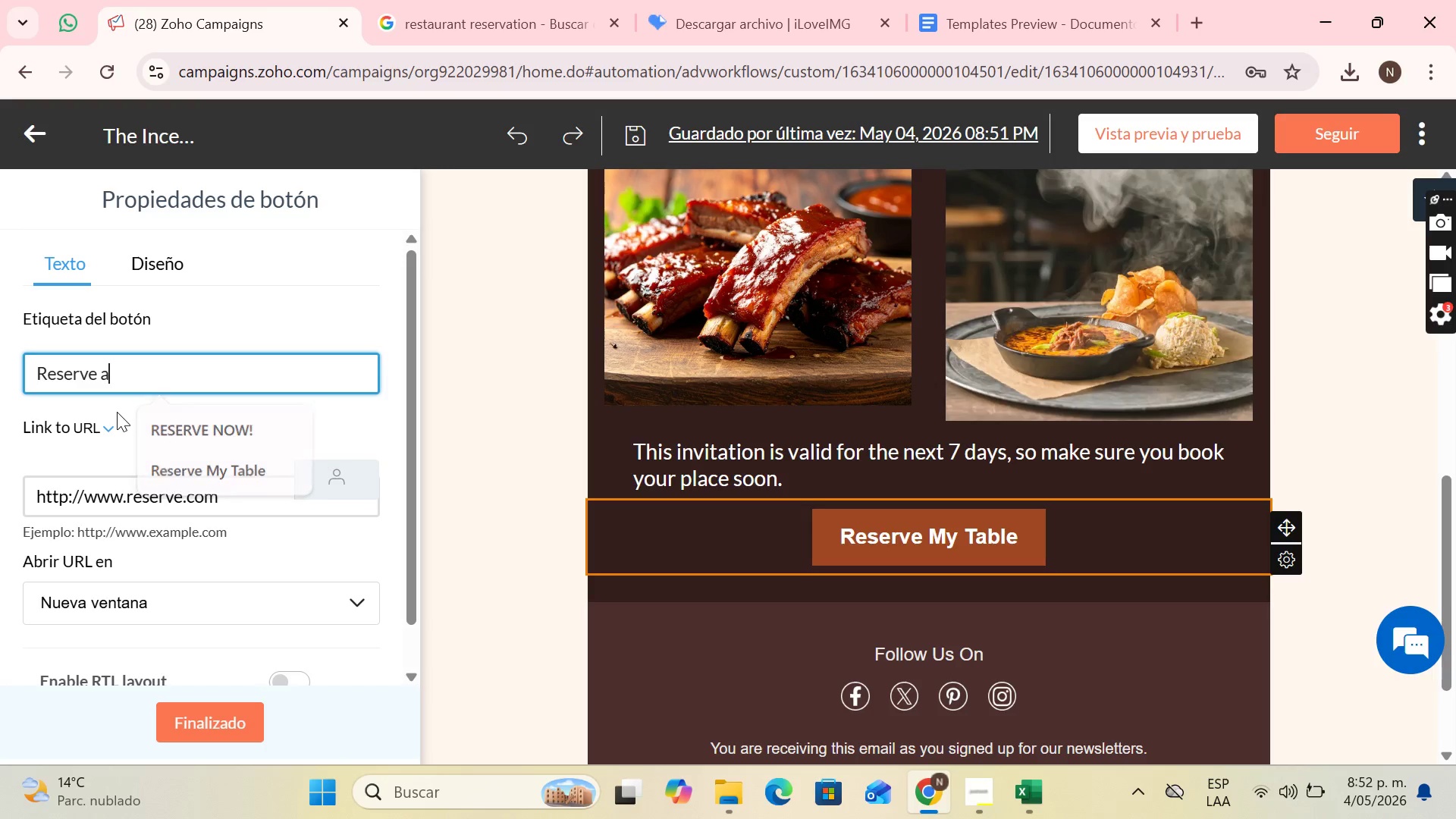 
type(an)
key(Backspace)
key(Backspace)
type(and Claim My Gift)
 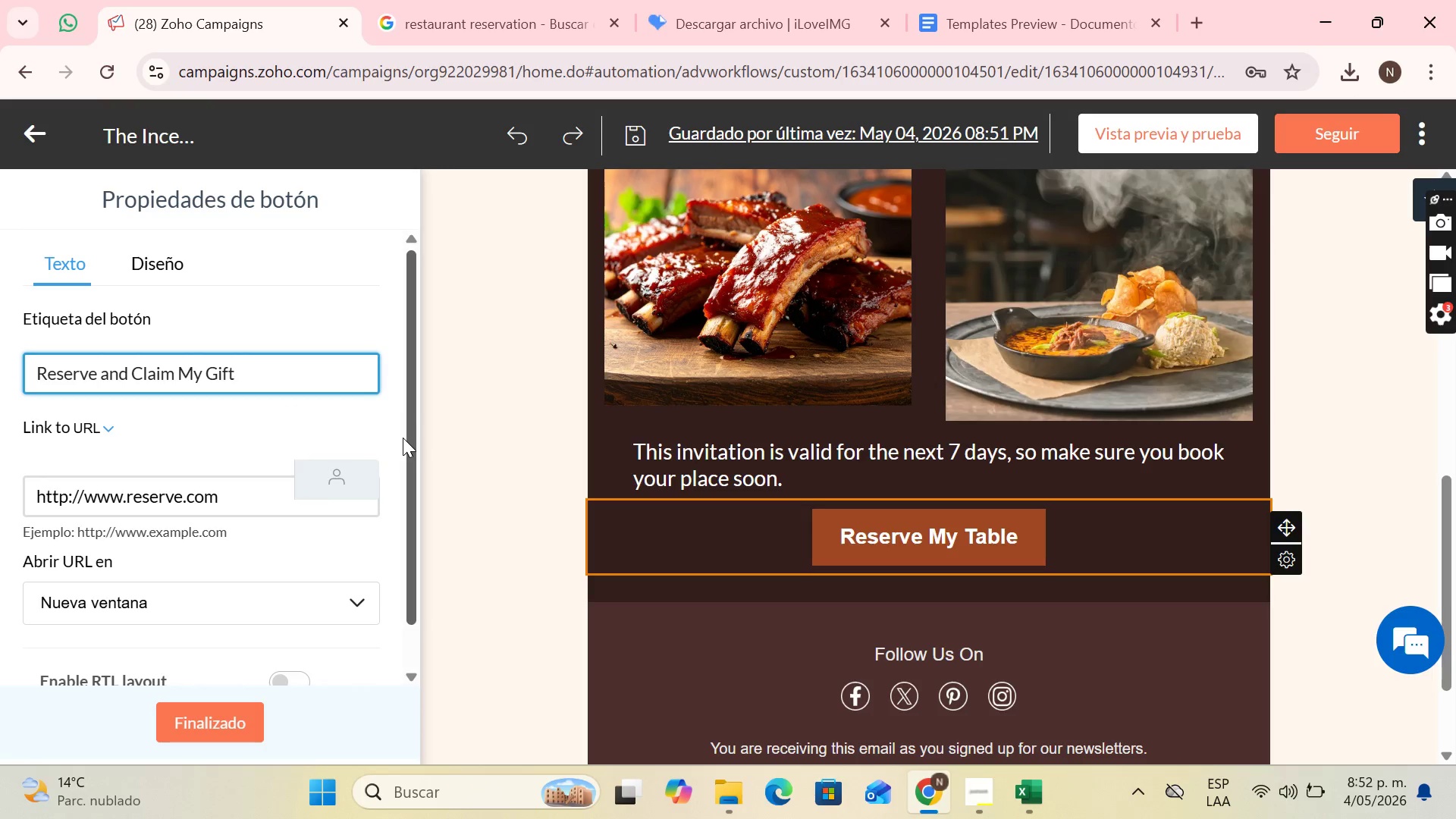 
left_click([825, 483])
 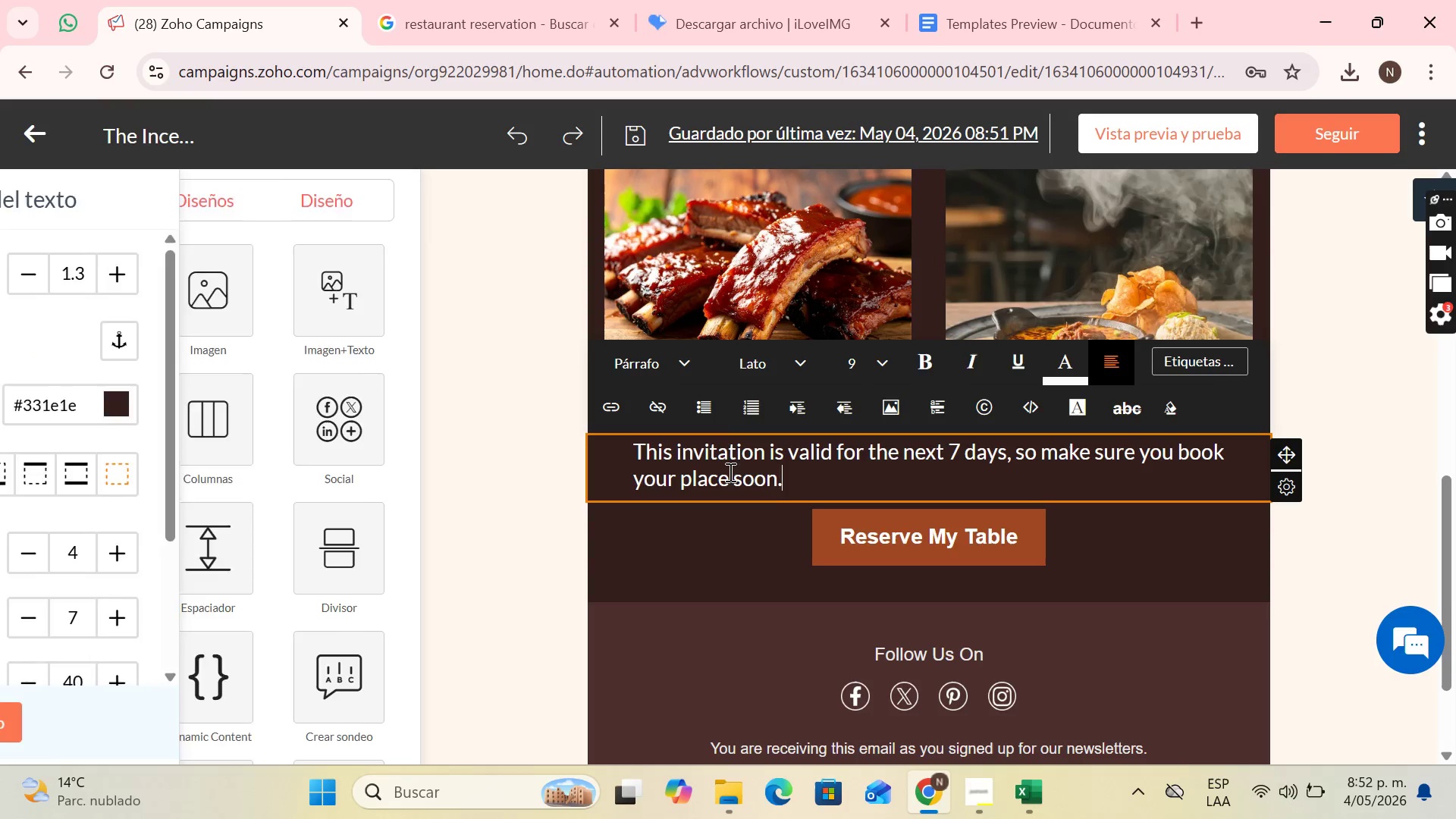 
left_click_drag(start_coordinate=[825, 483], to_coordinate=[612, 438])
 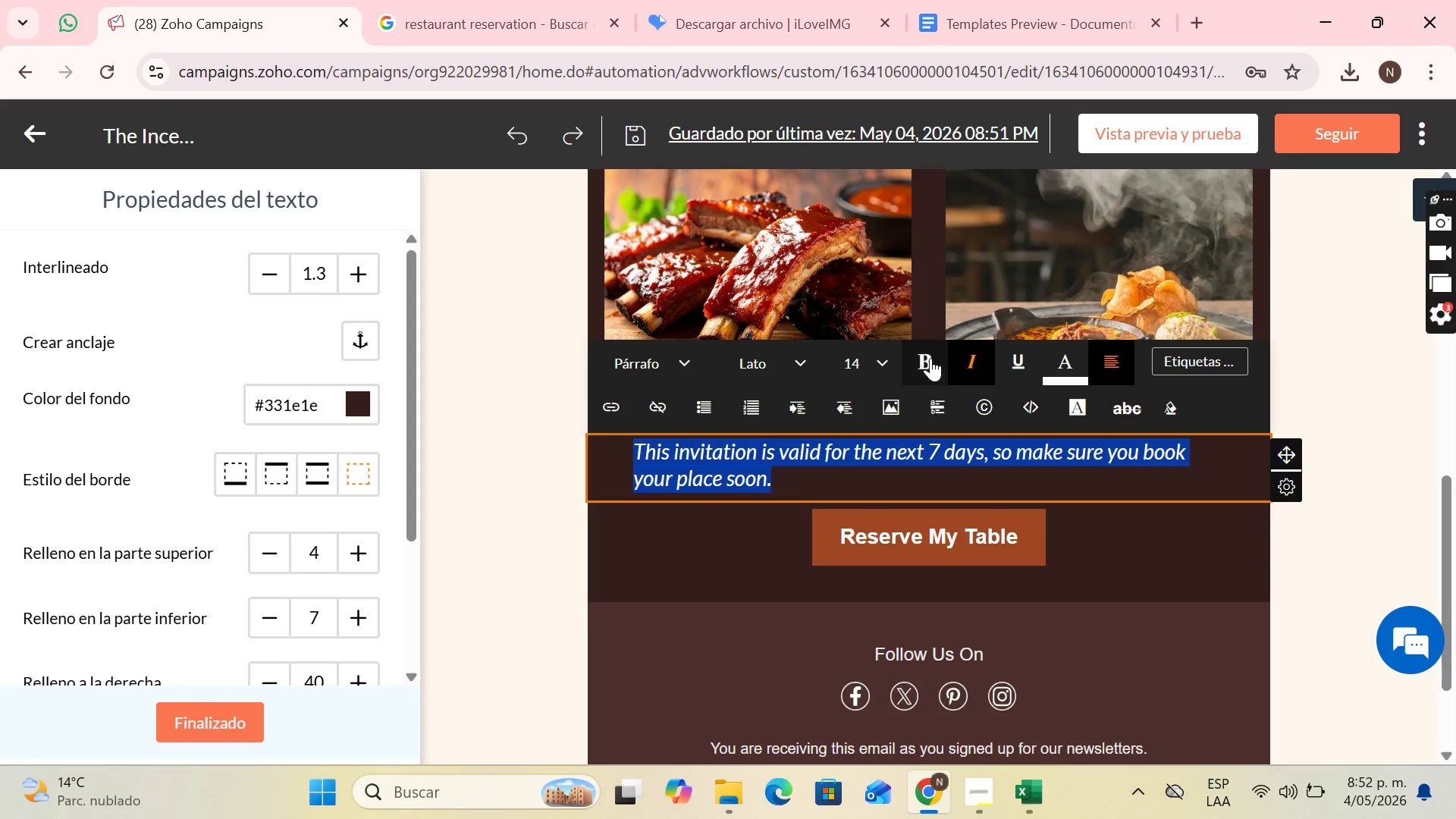 
double_click([930, 357])
 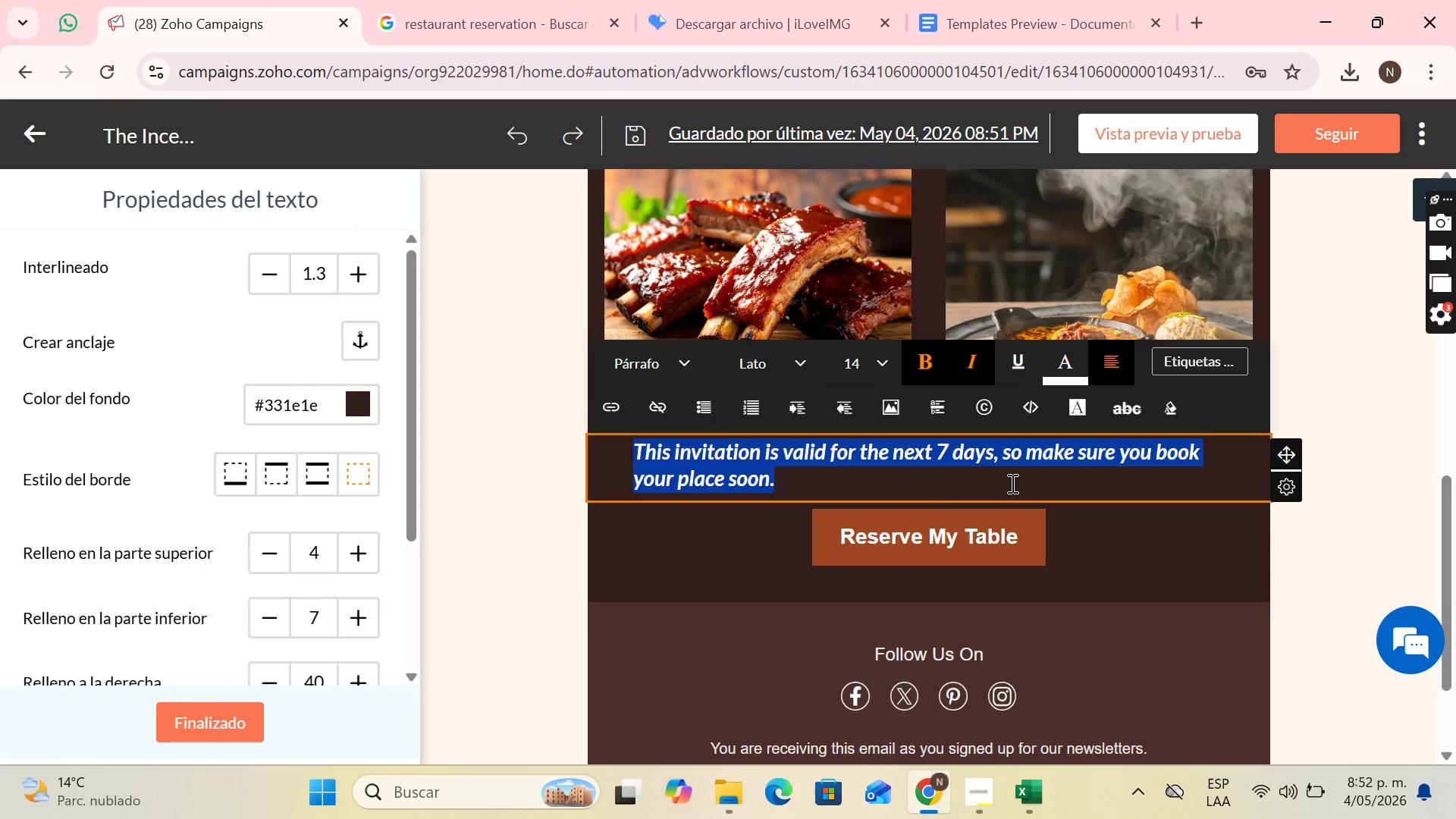 
left_click([1011, 483])
 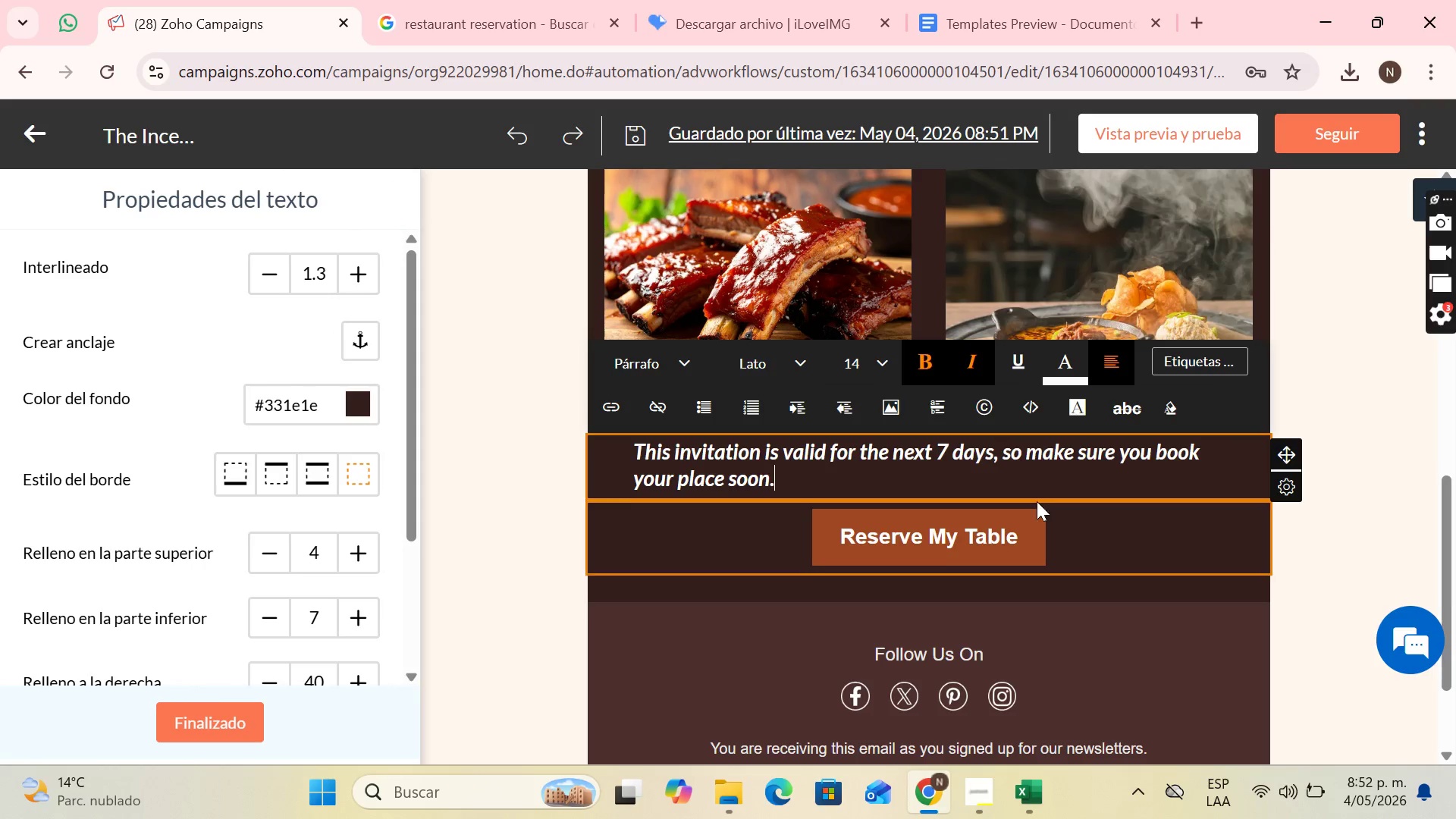 
scroll: coordinate [1036, 500], scroll_direction: down, amount: 2.0
 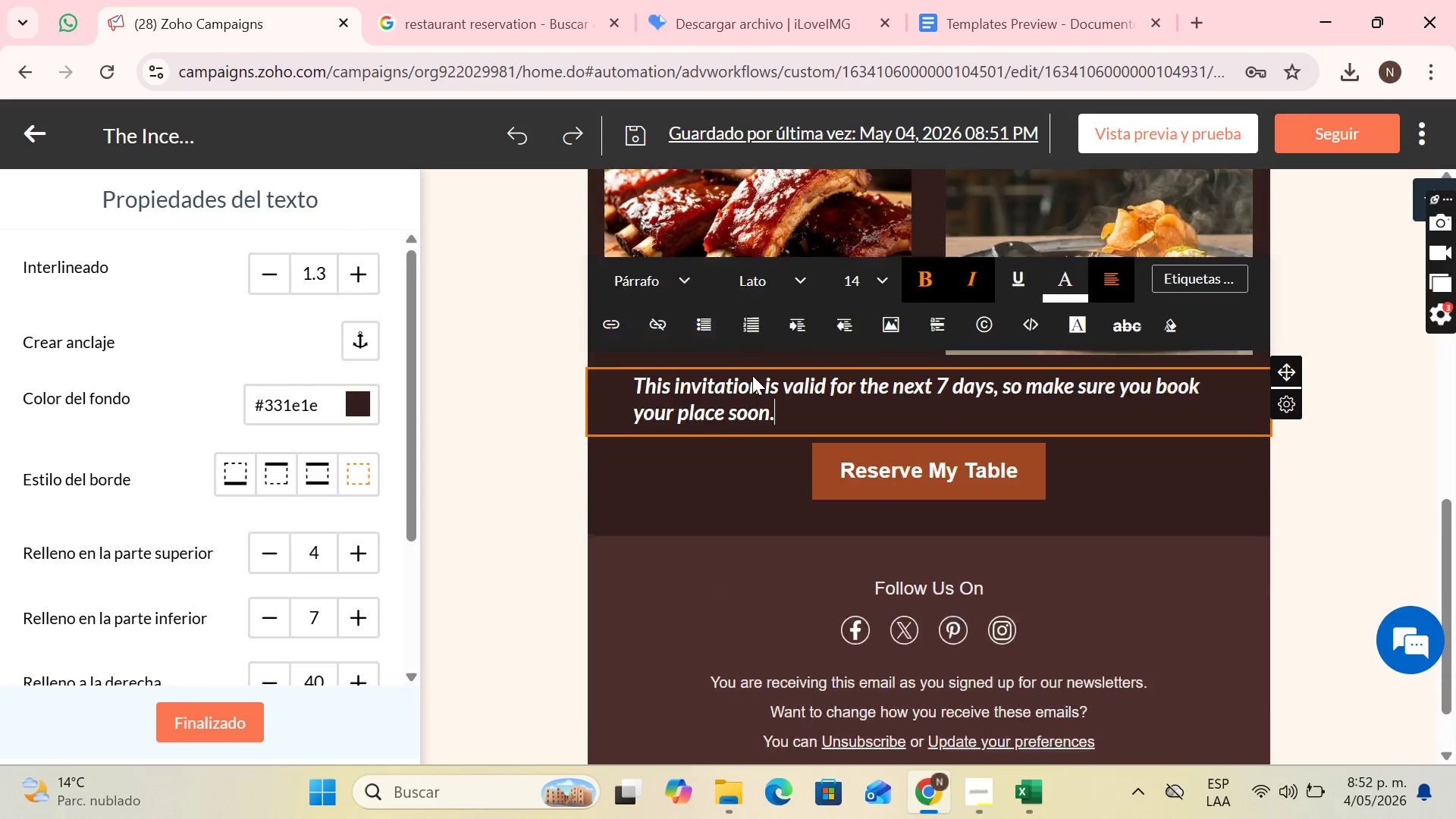 
scroll: coordinate [752, 375], scroll_direction: up, amount: 1.0
 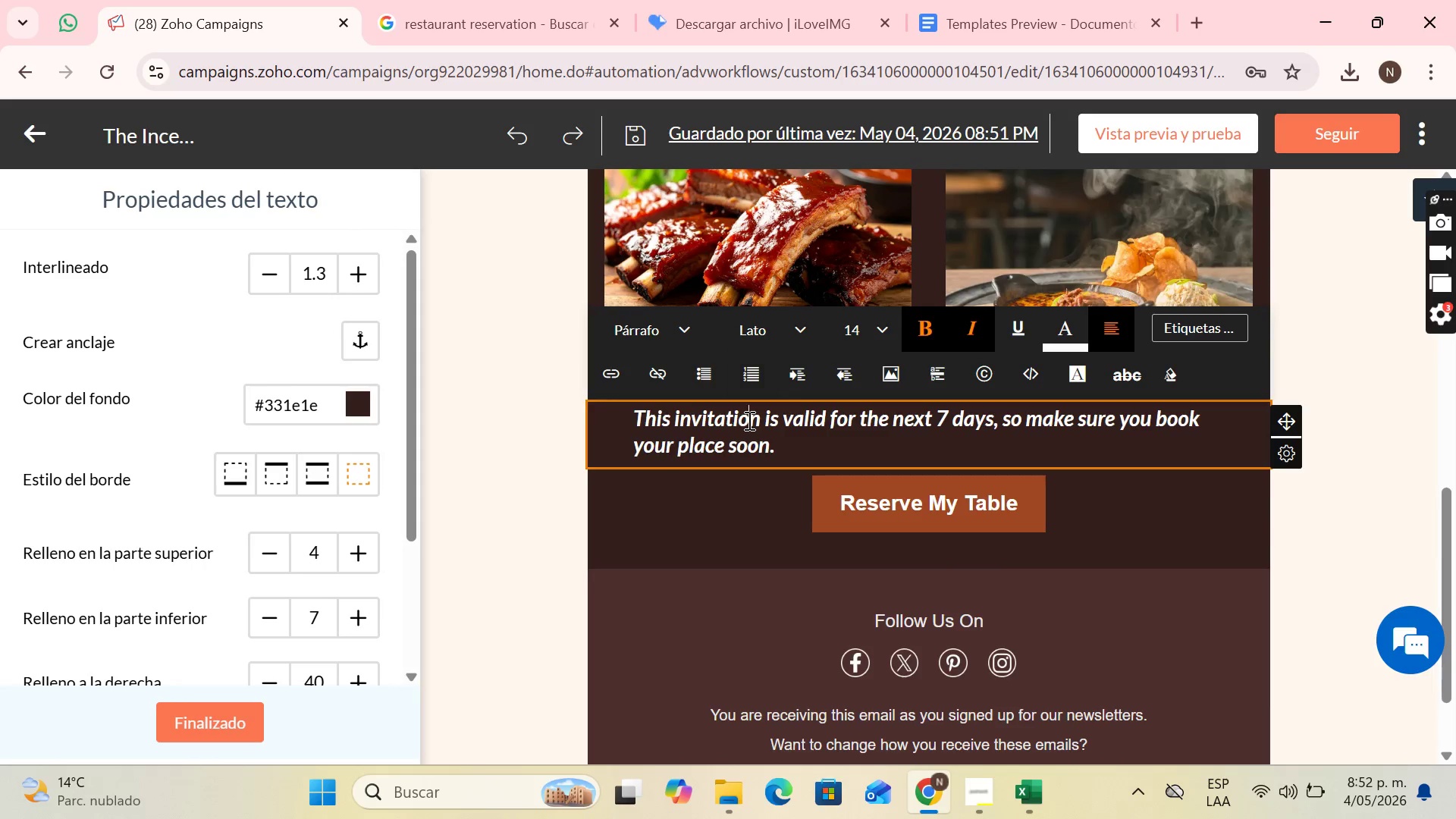 
left_click([748, 420])
 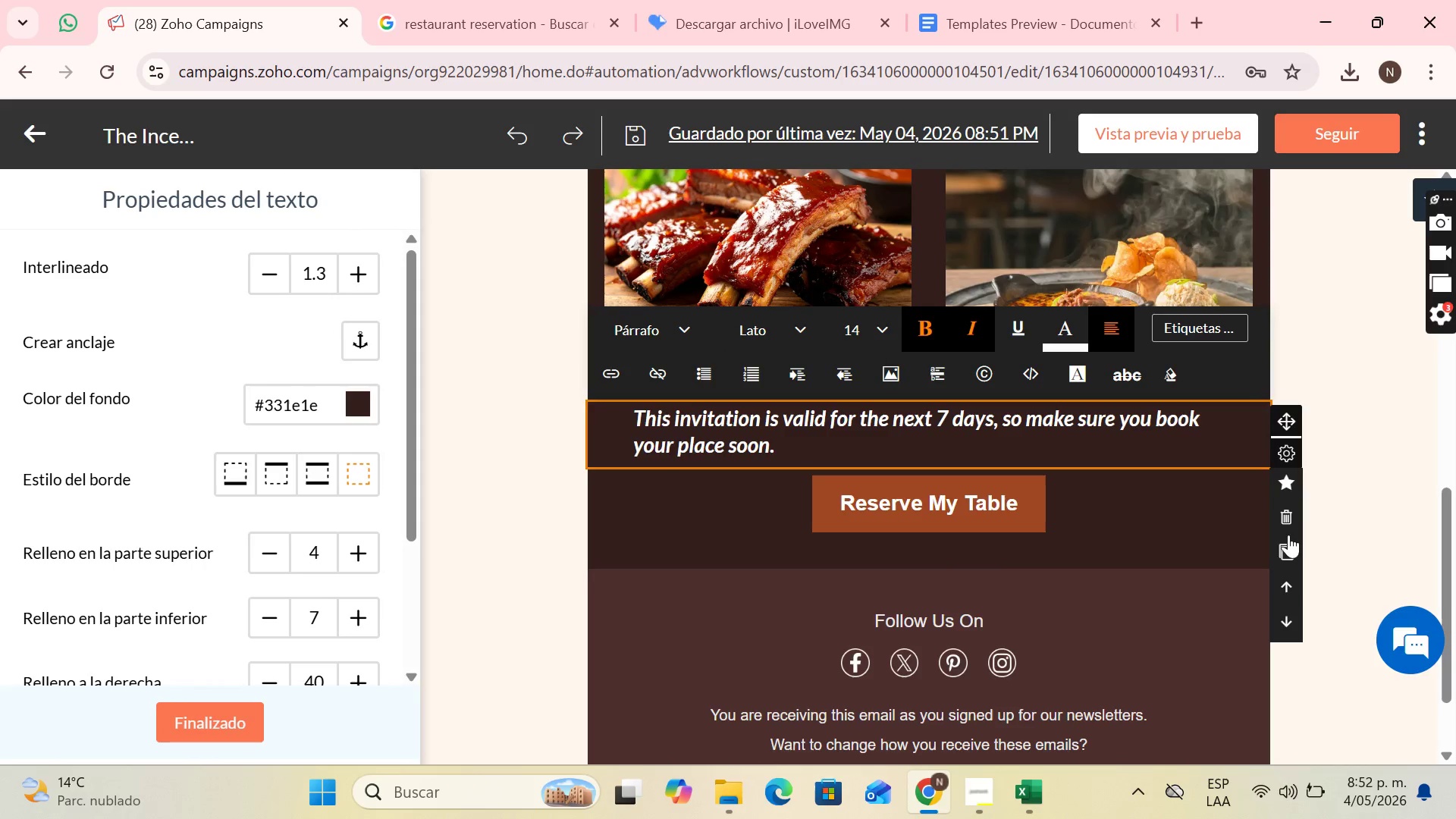 
left_click([1292, 544])
 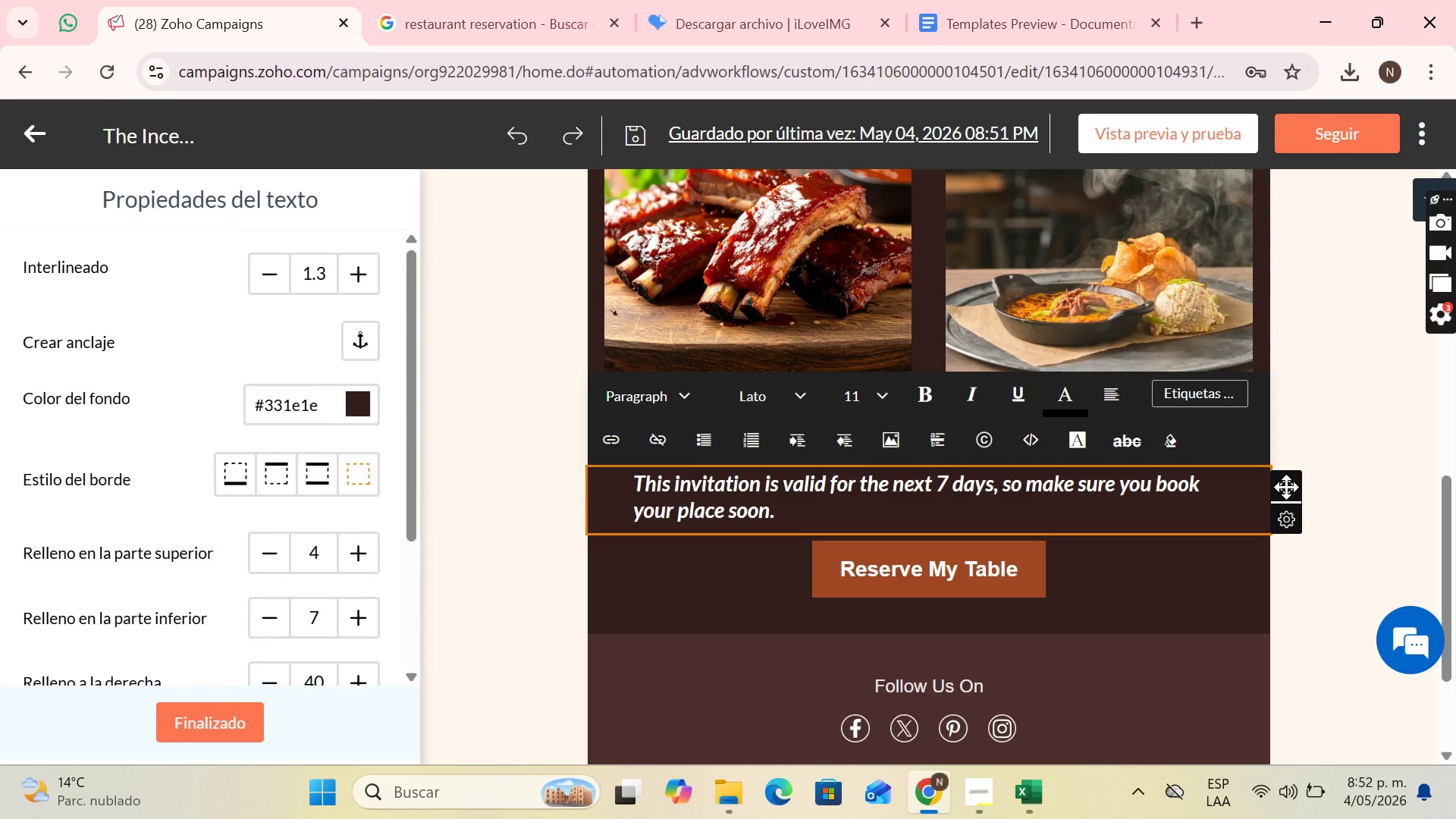 
left_click_drag(start_coordinate=[1286, 487], to_coordinate=[974, 567])
 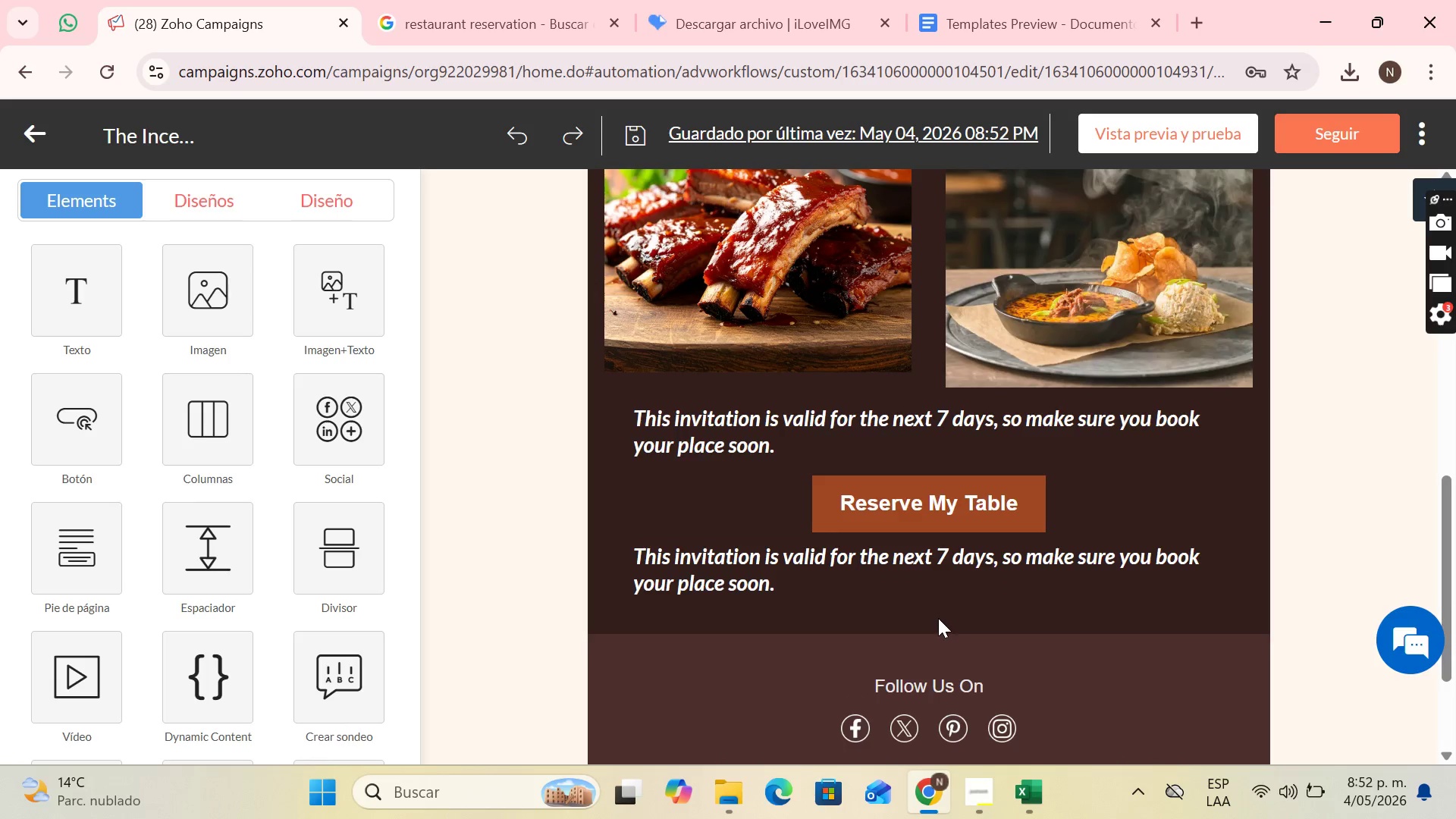 
left_click([938, 617])
 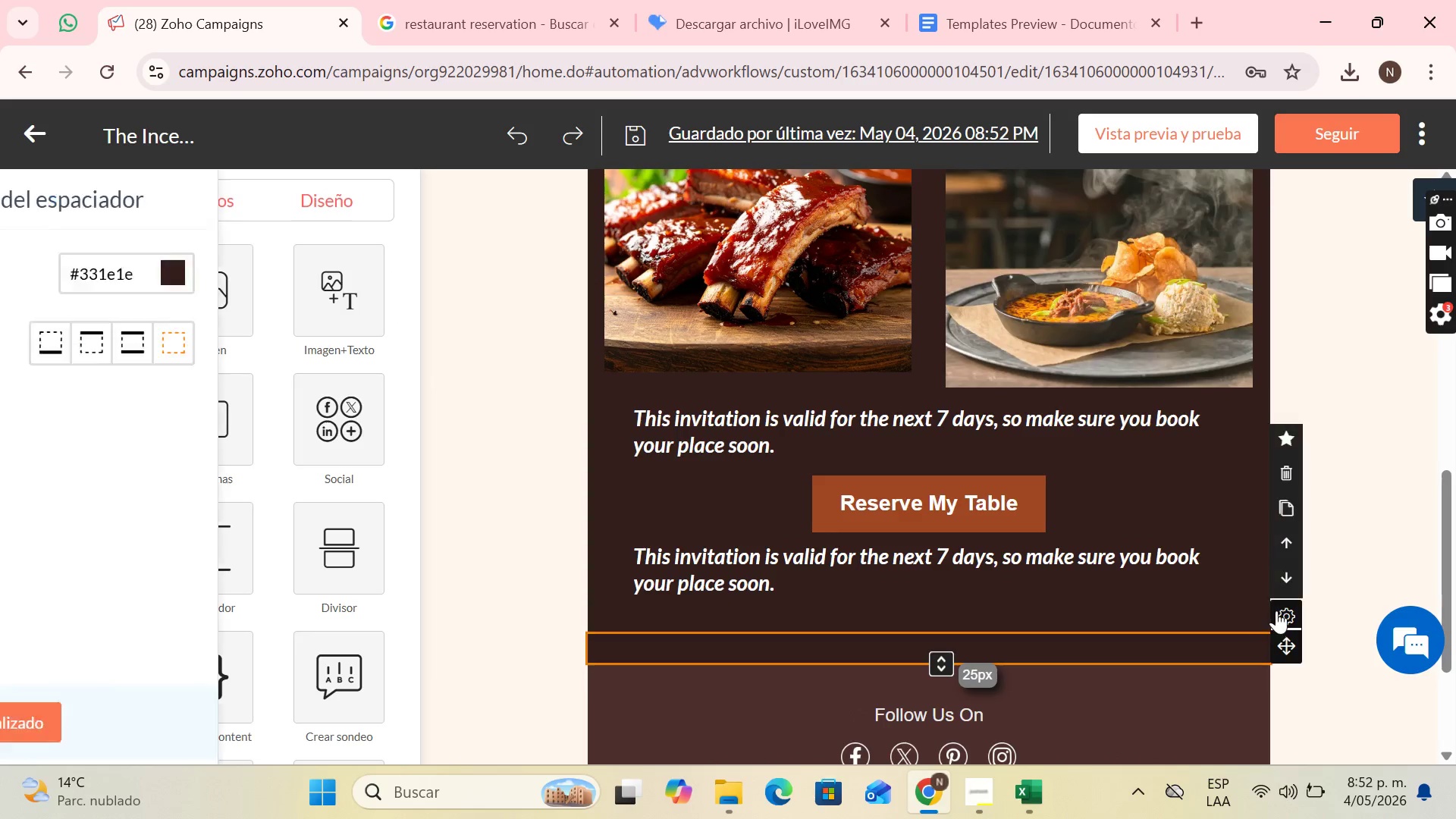 
left_click_drag(start_coordinate=[1280, 642], to_coordinate=[965, 551])
 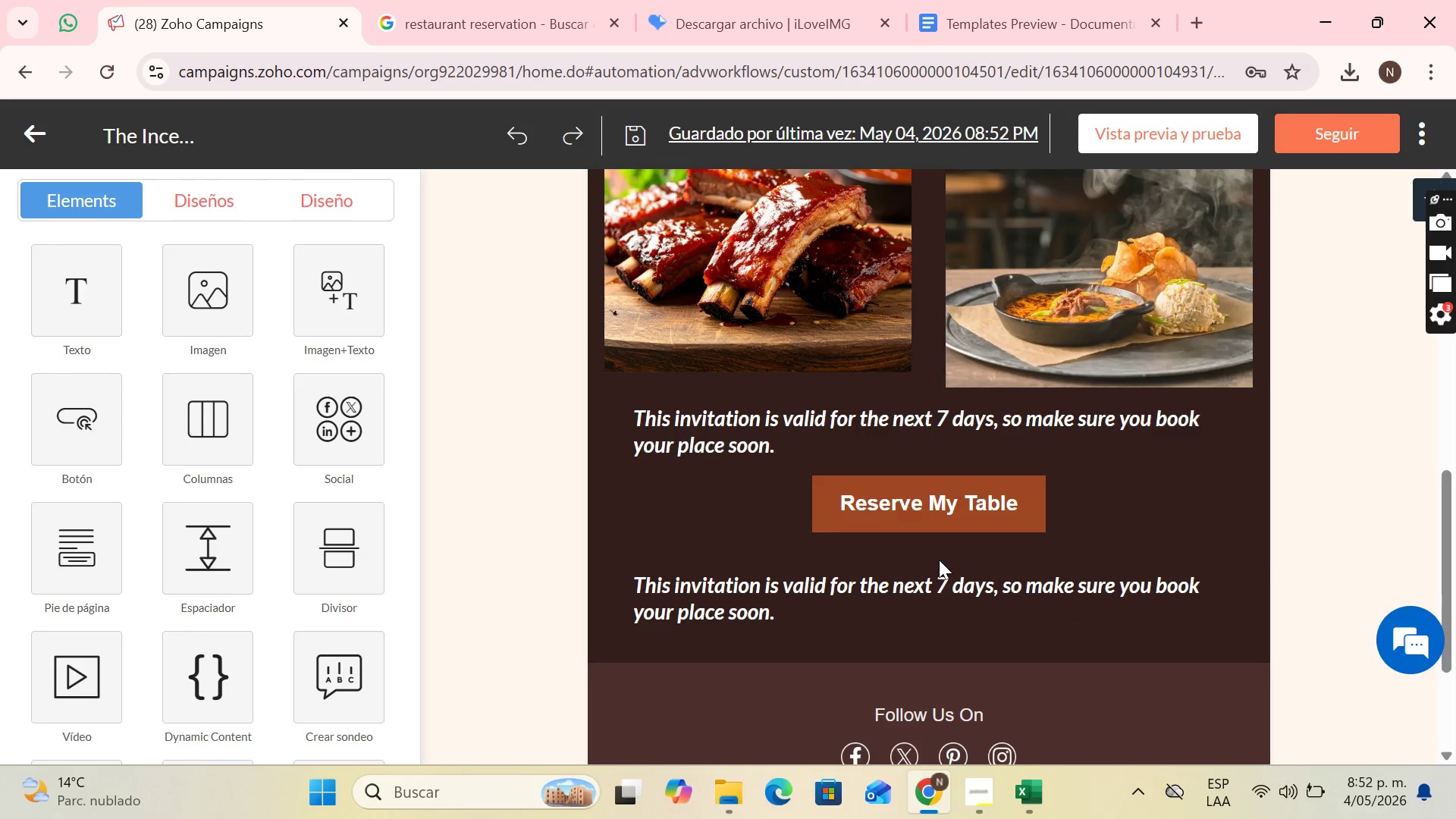 
left_click([939, 560])
 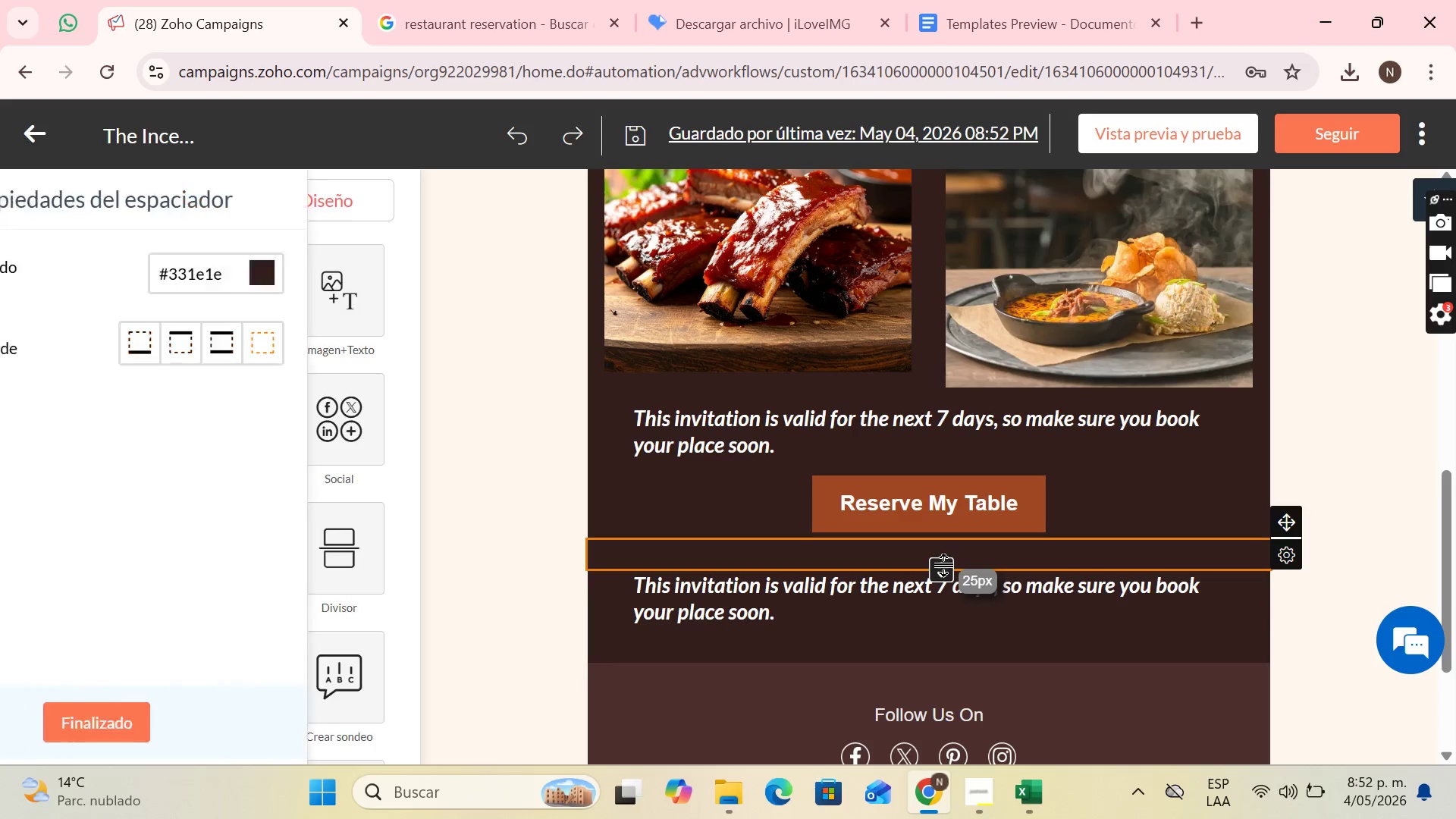 
left_click_drag(start_coordinate=[945, 565], to_coordinate=[943, 559])
 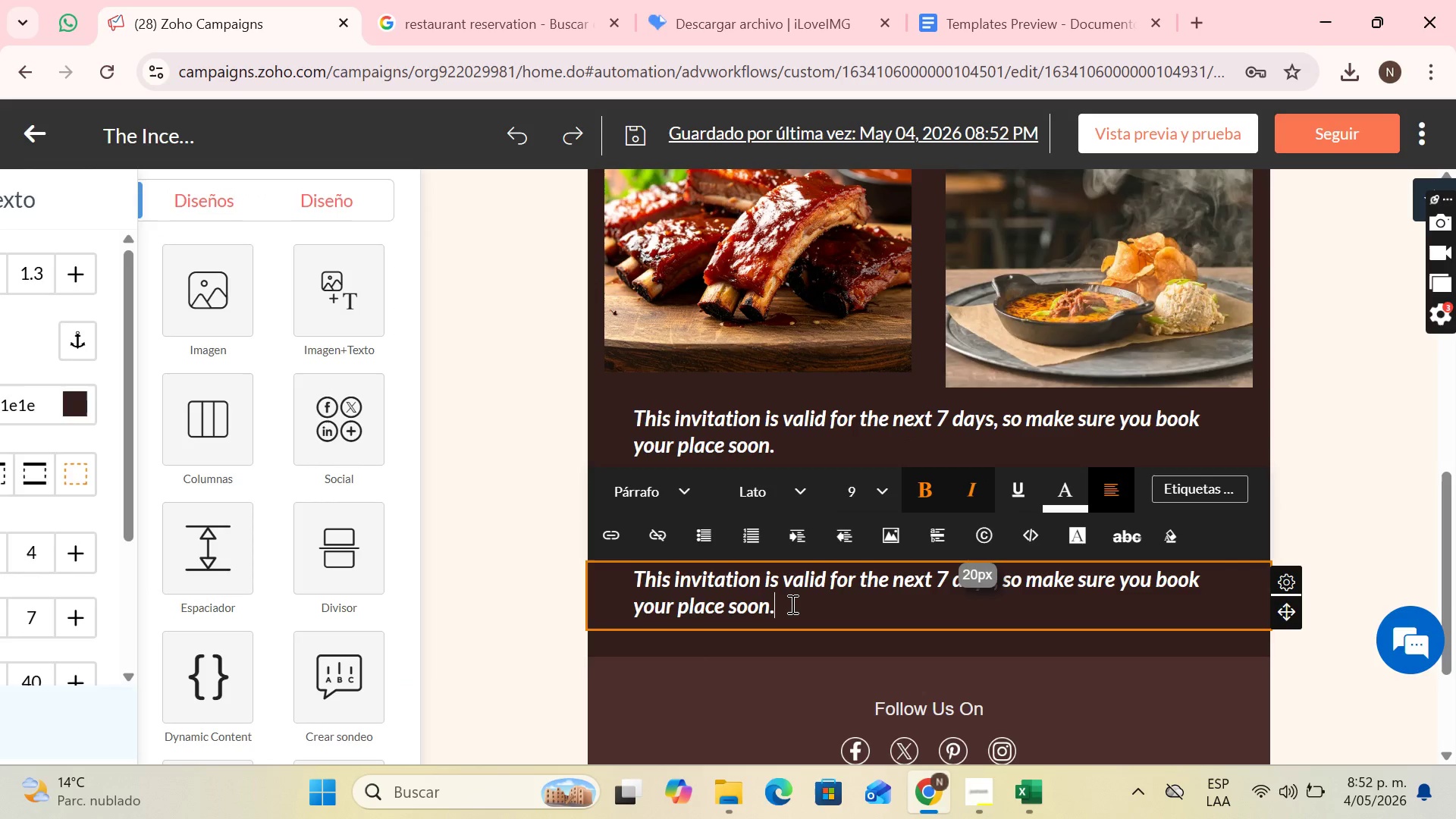 
left_click([791, 604])
 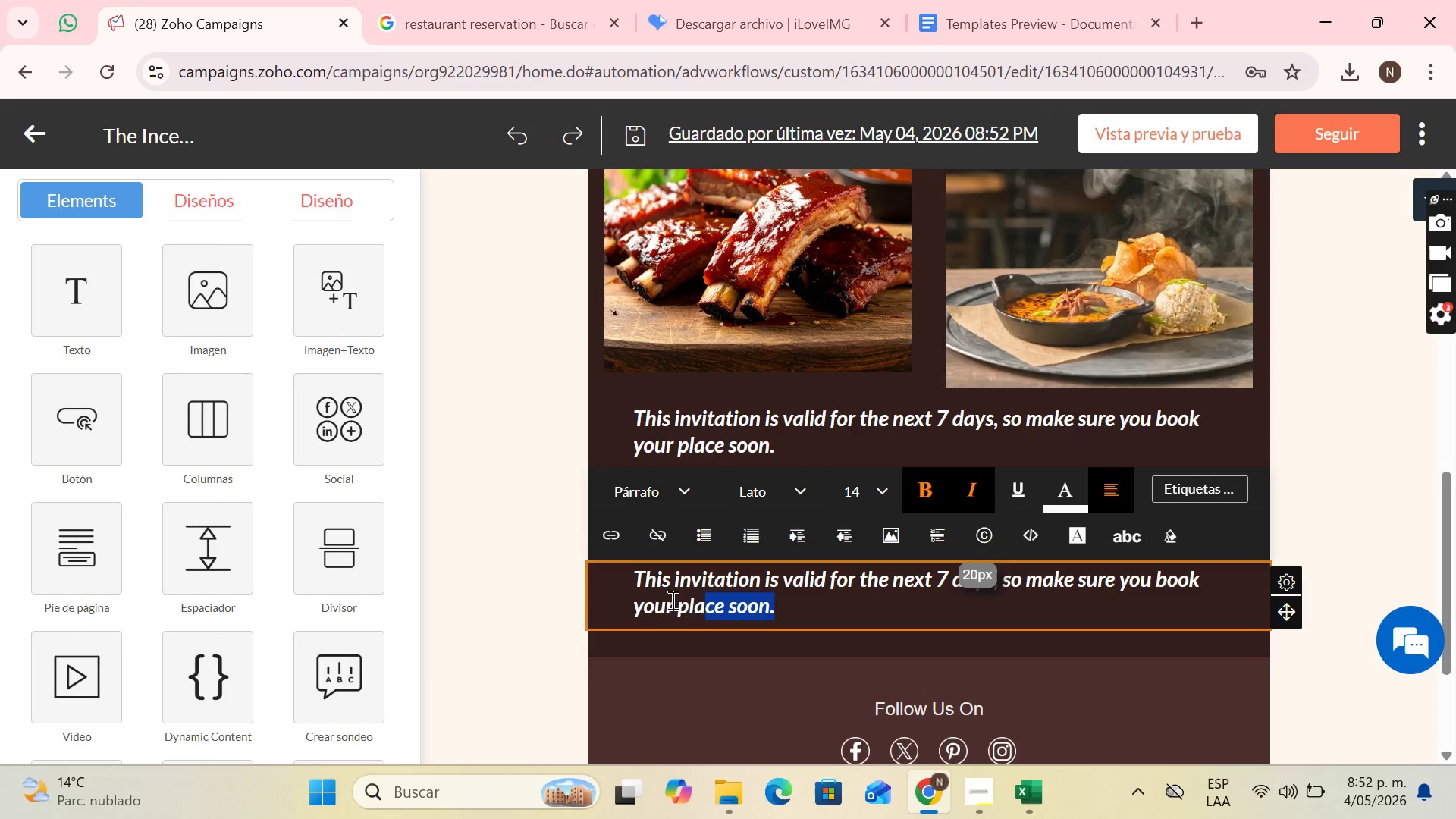 
left_click_drag(start_coordinate=[791, 604], to_coordinate=[646, 583])
 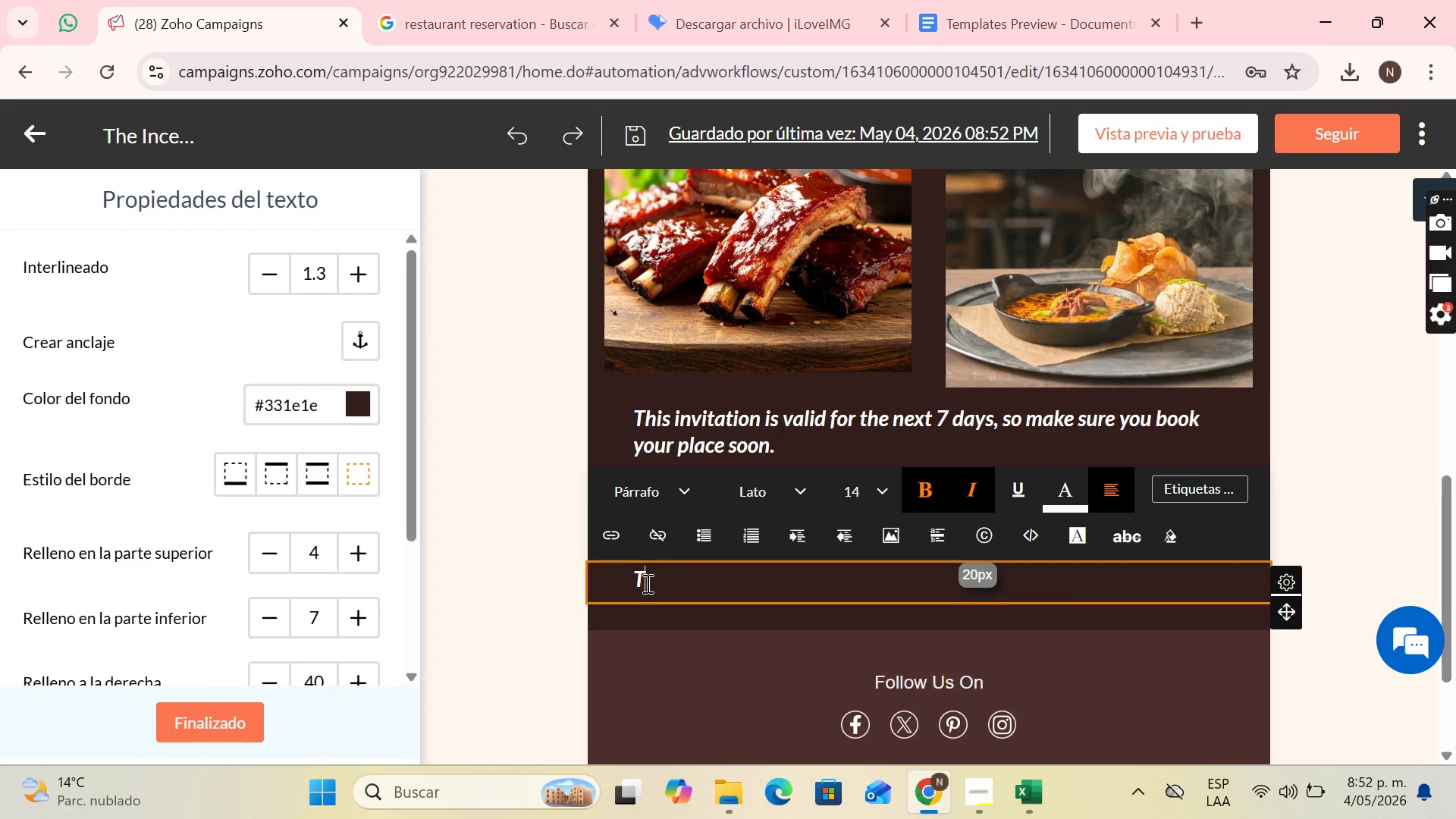 
key(Backspace)
 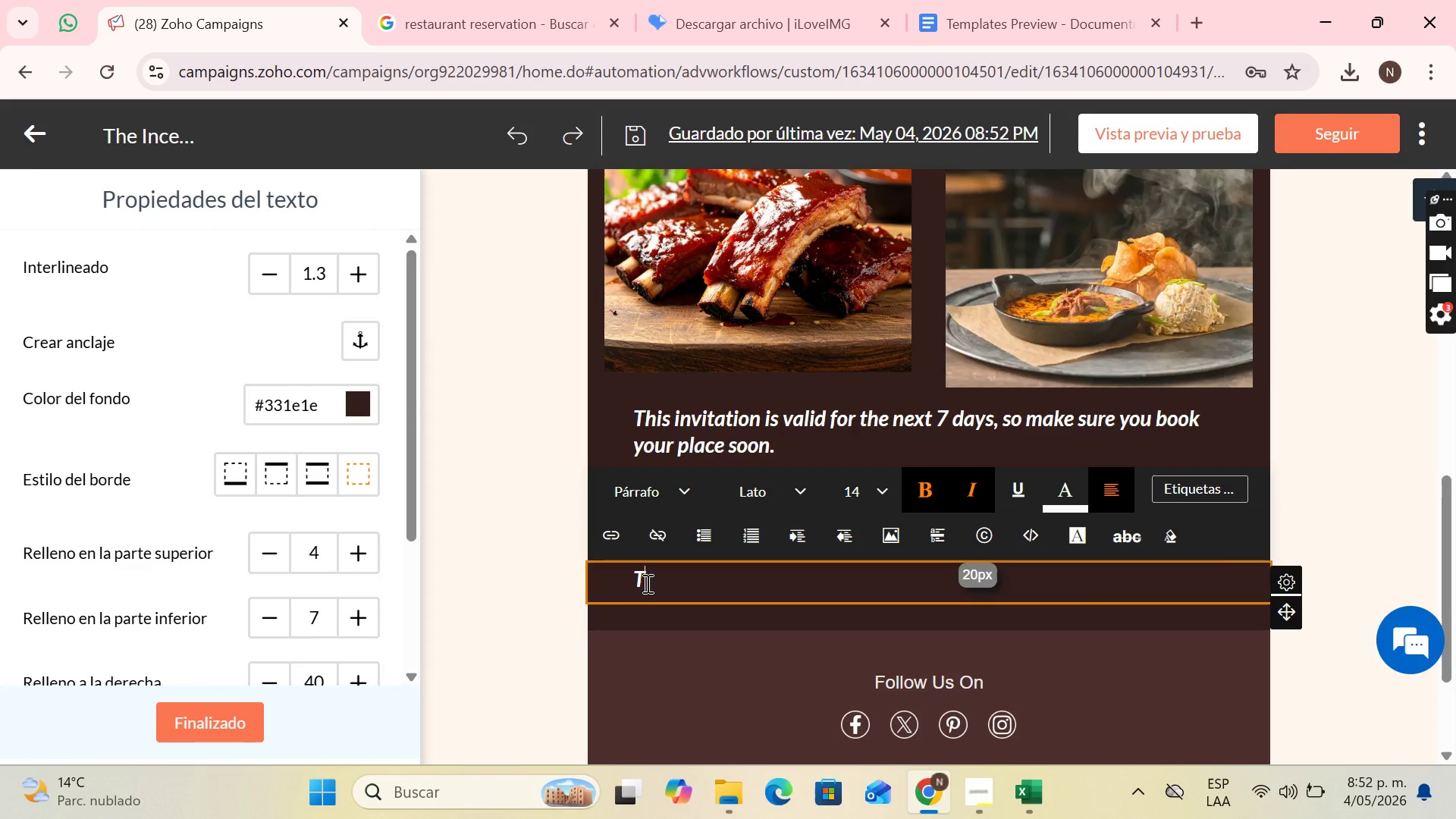 
key(CapsLock)
 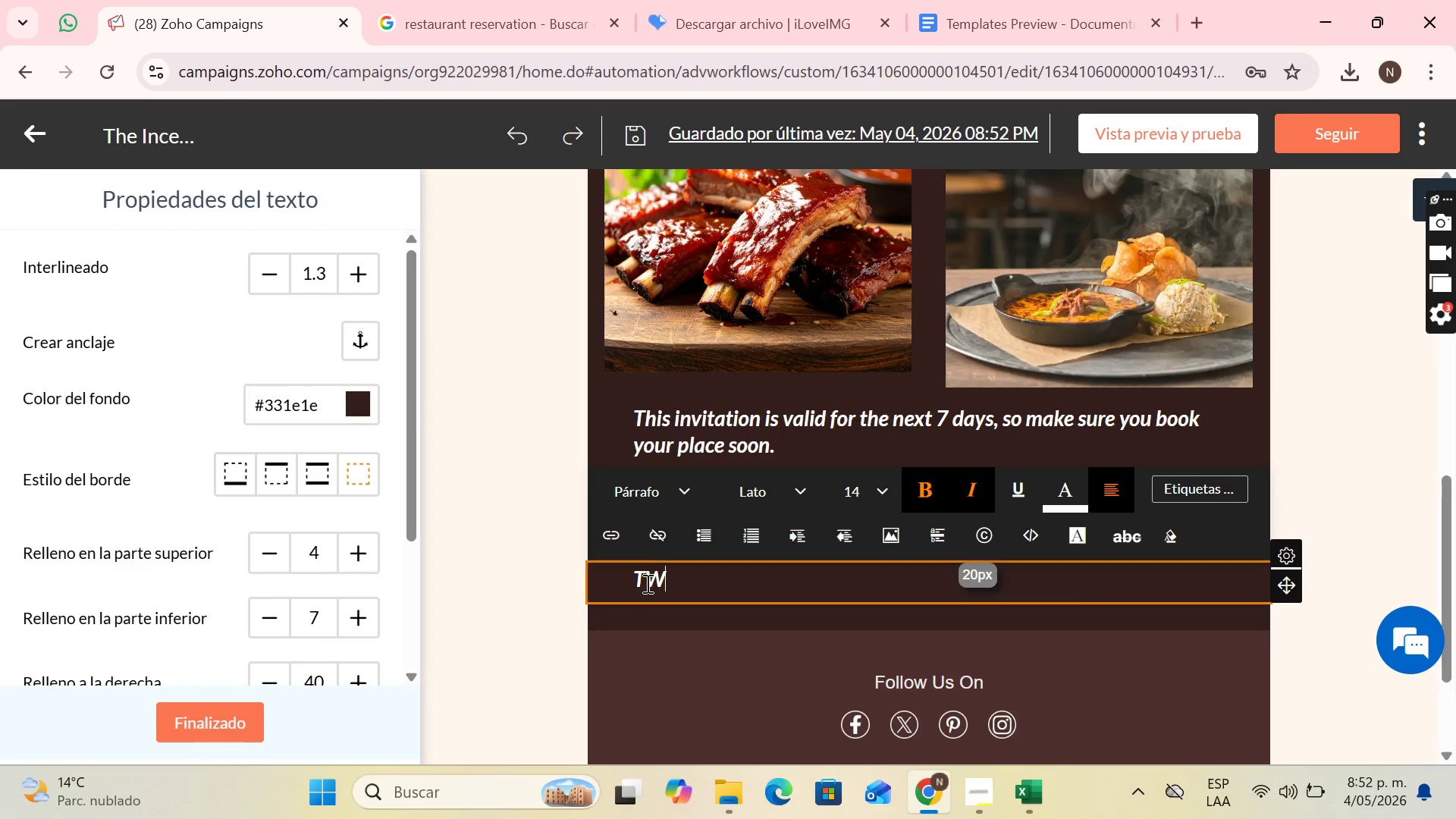 
key(W)
 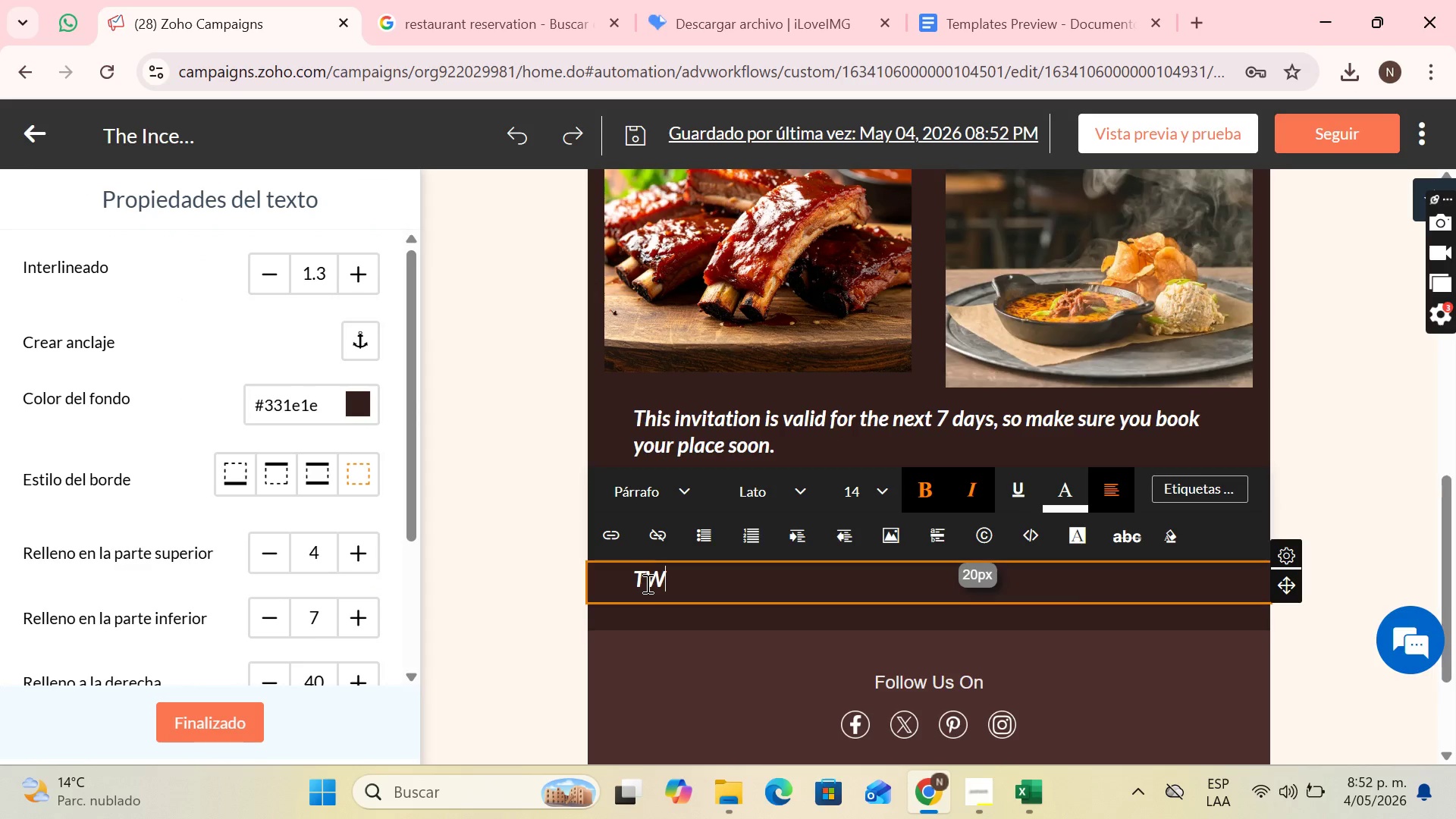 
key(CapsLock)
 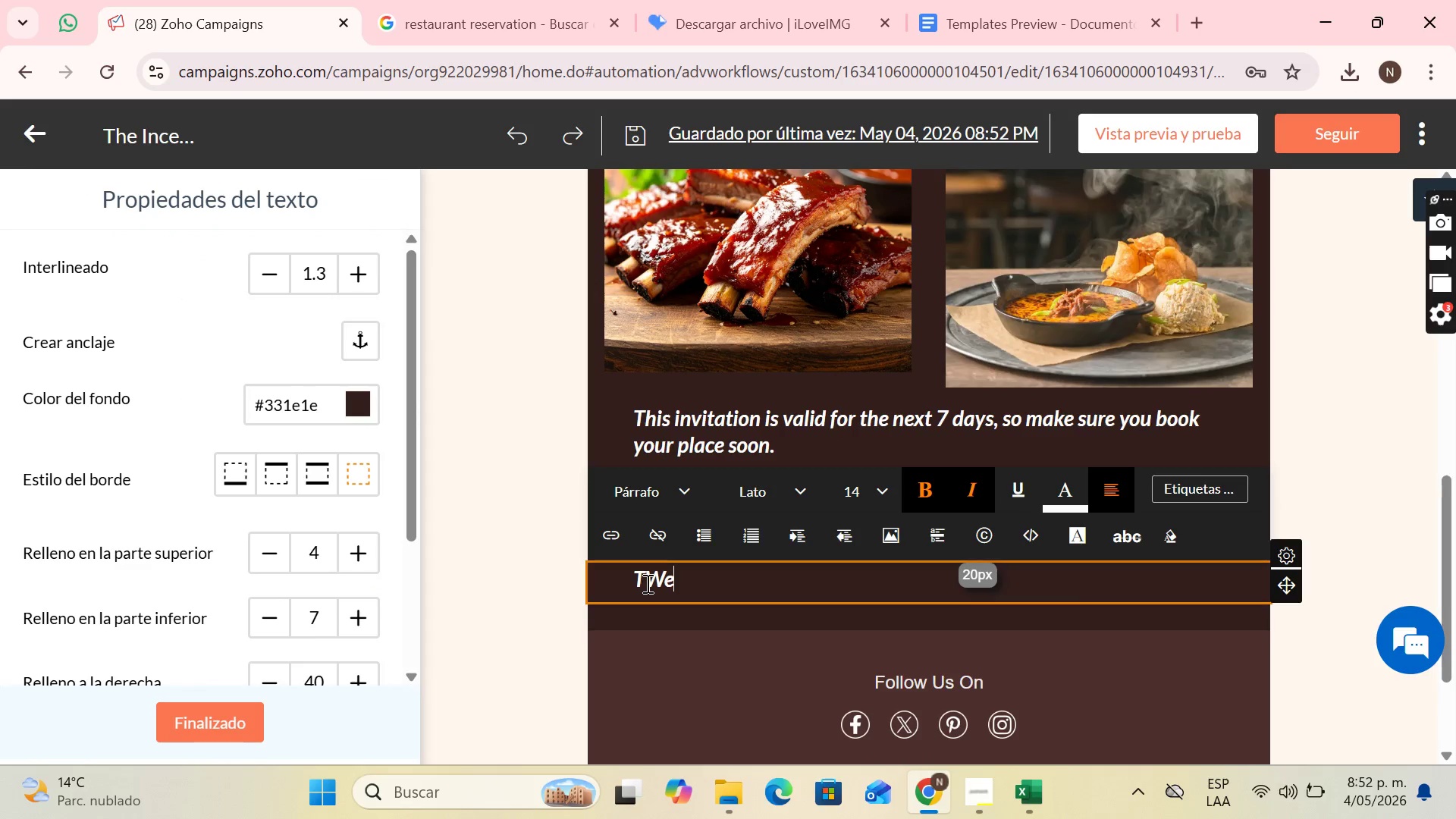 
key(E)
 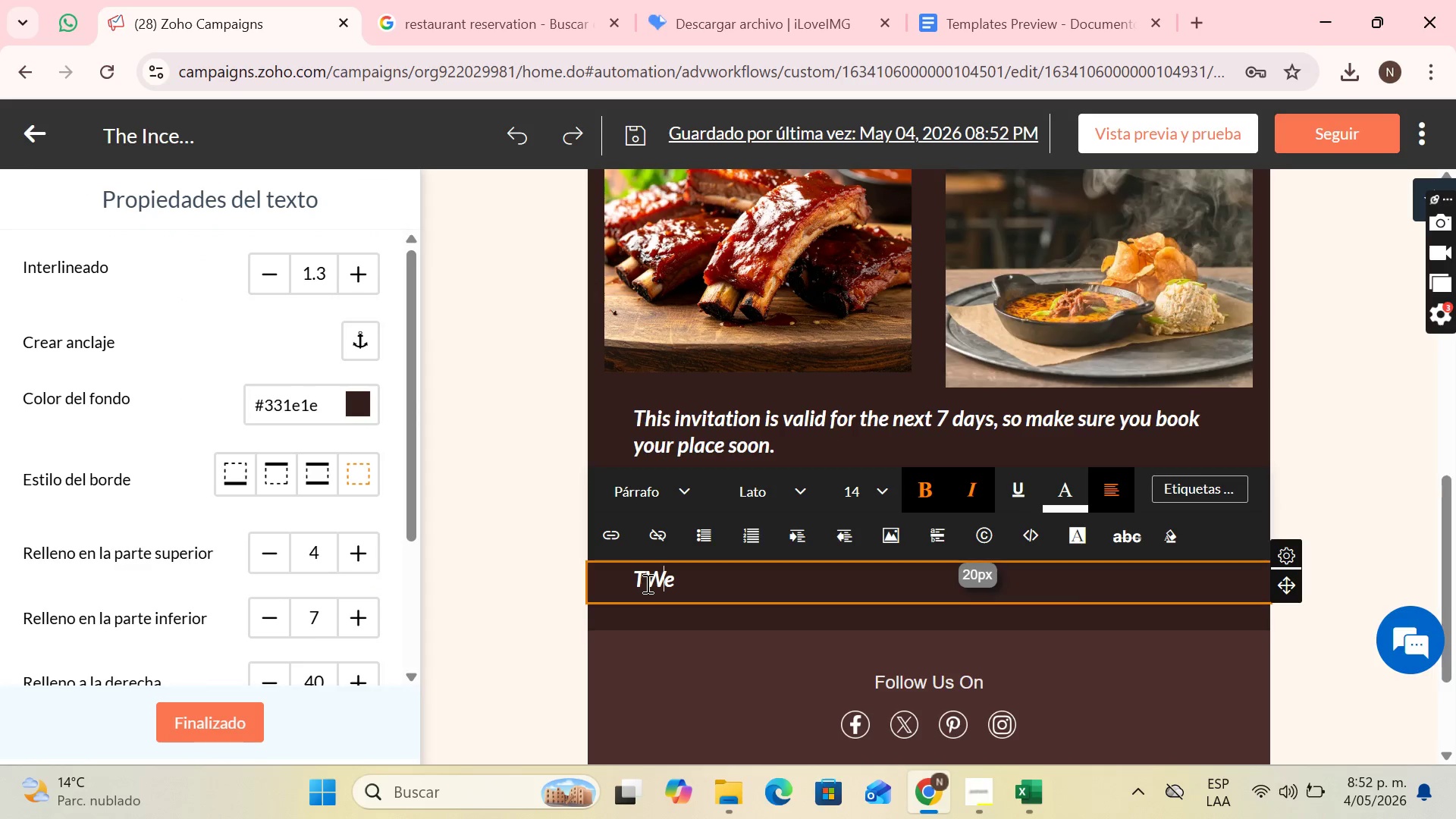 
key(ArrowLeft)
 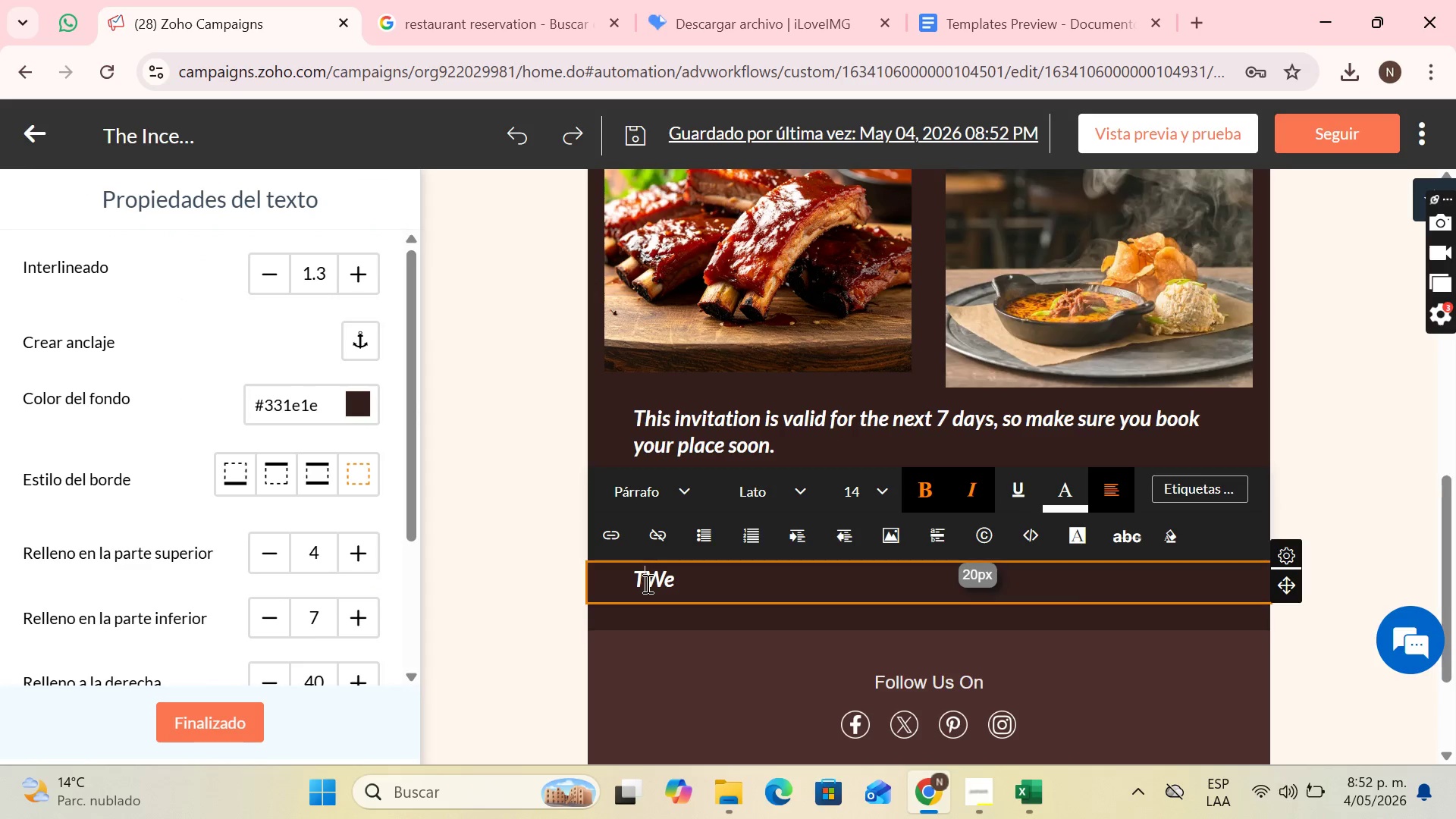 
key(ArrowLeft)
 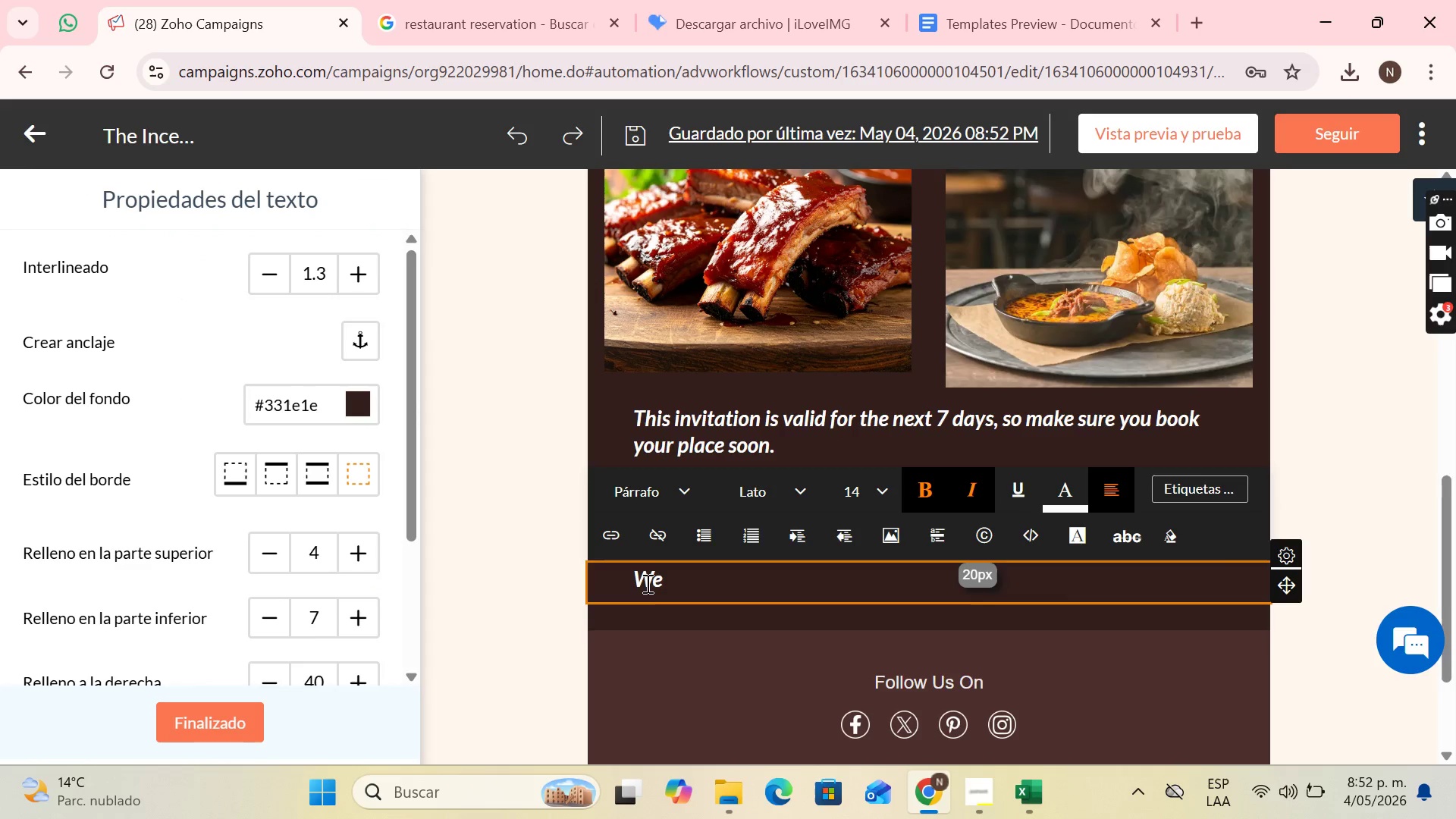 
key(Backspace)
 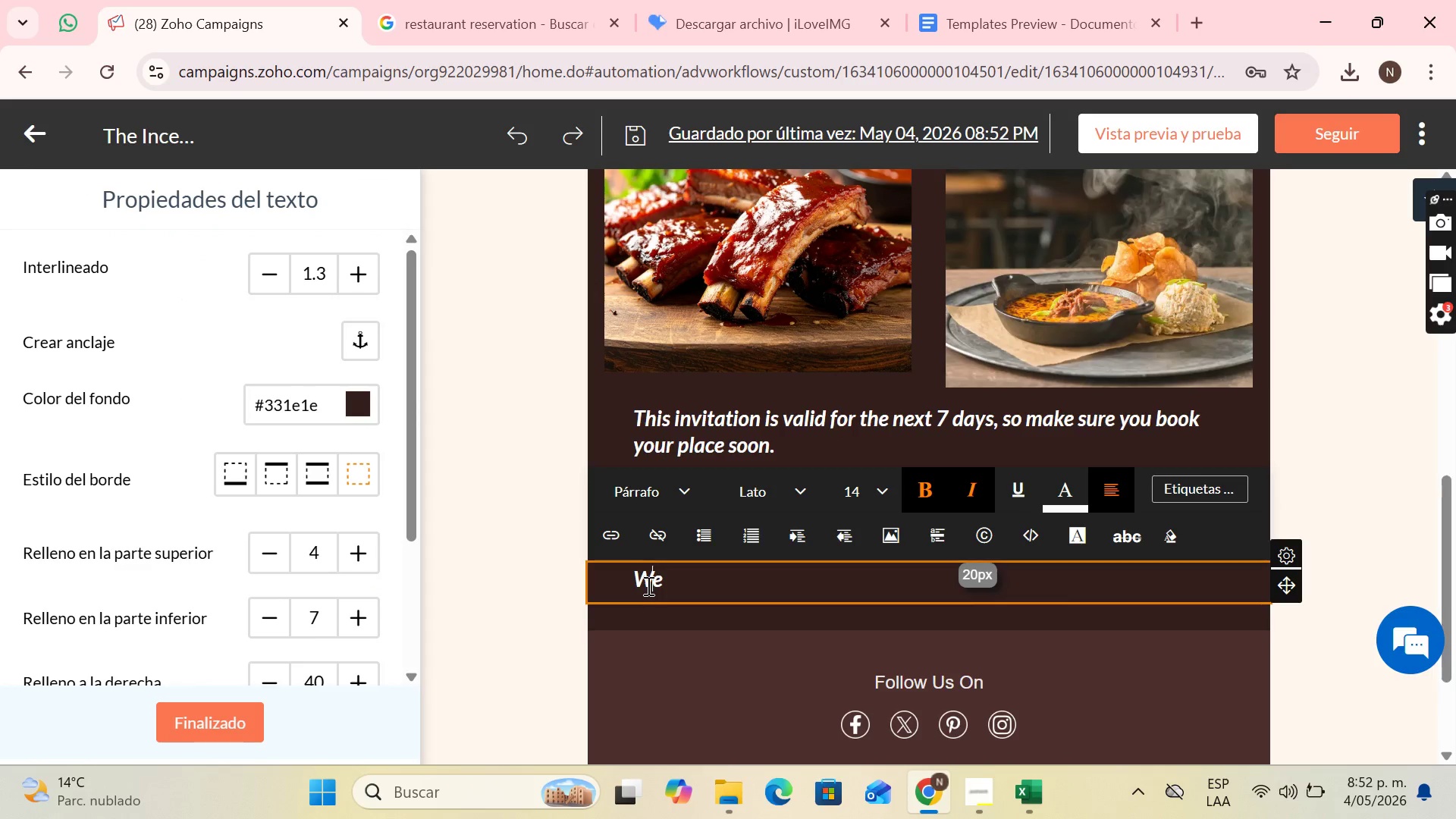 
key(ArrowRight)
 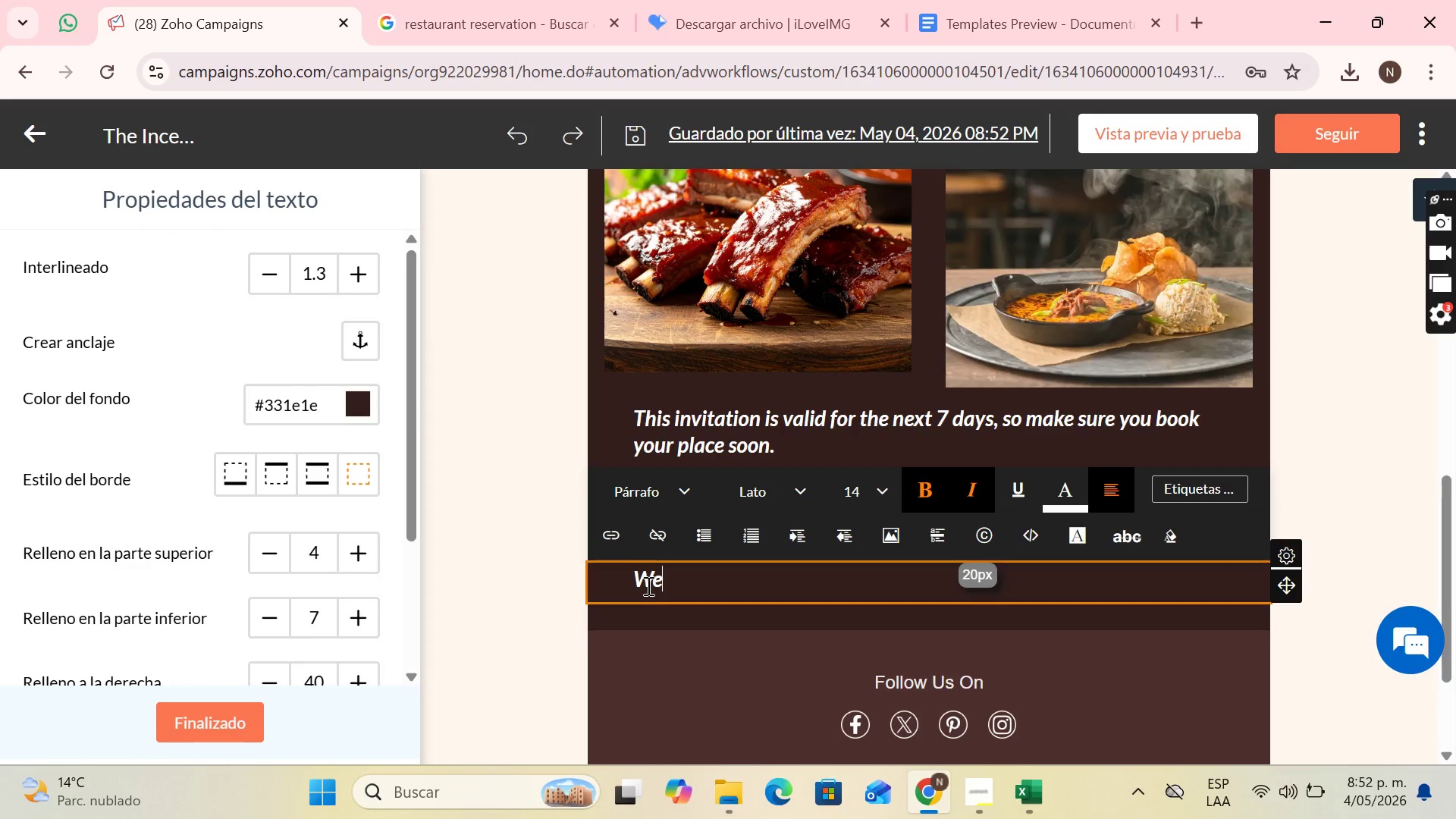 
key(ArrowRight)
 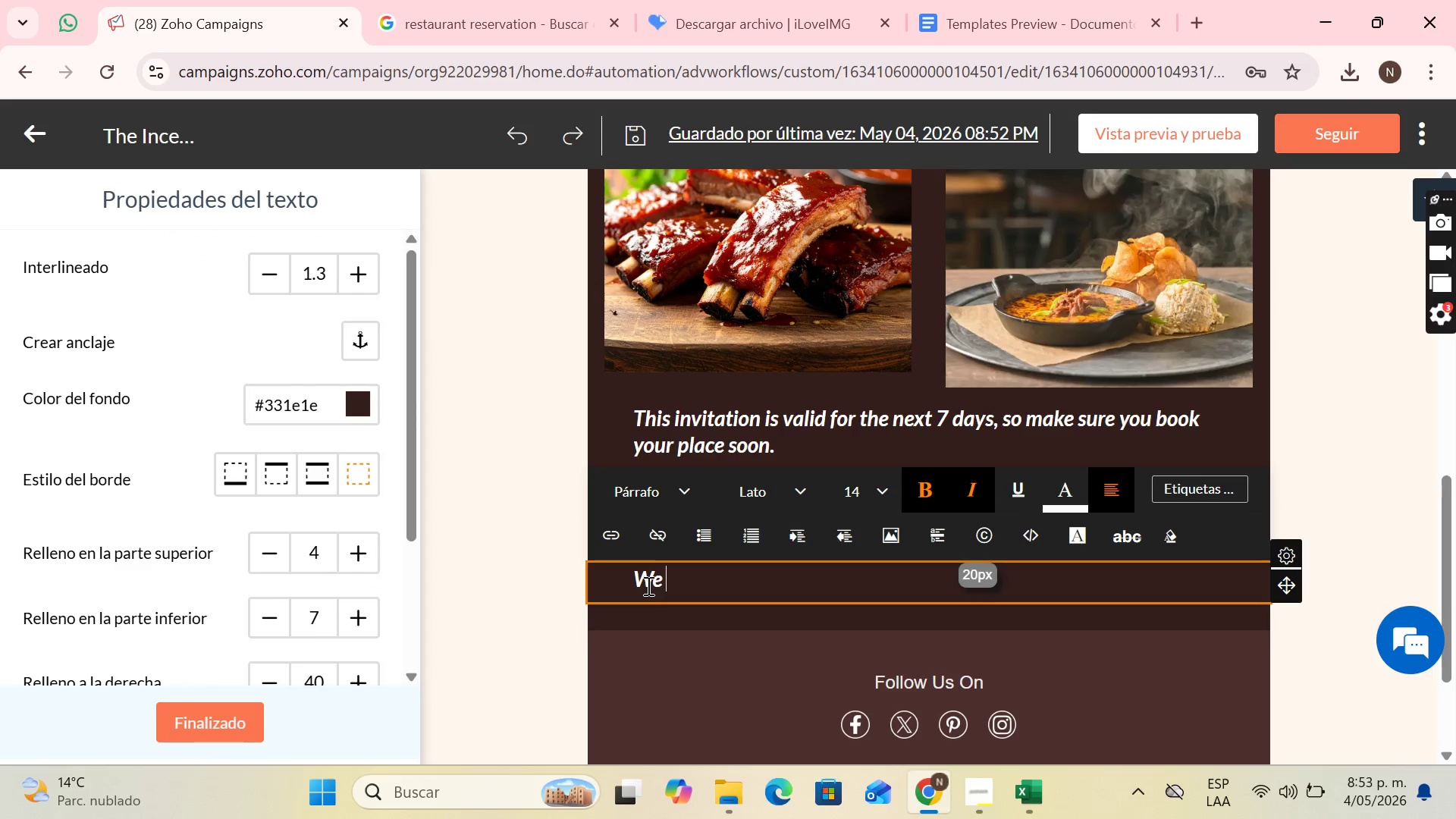 
type( look forward to welcoming you back,)
 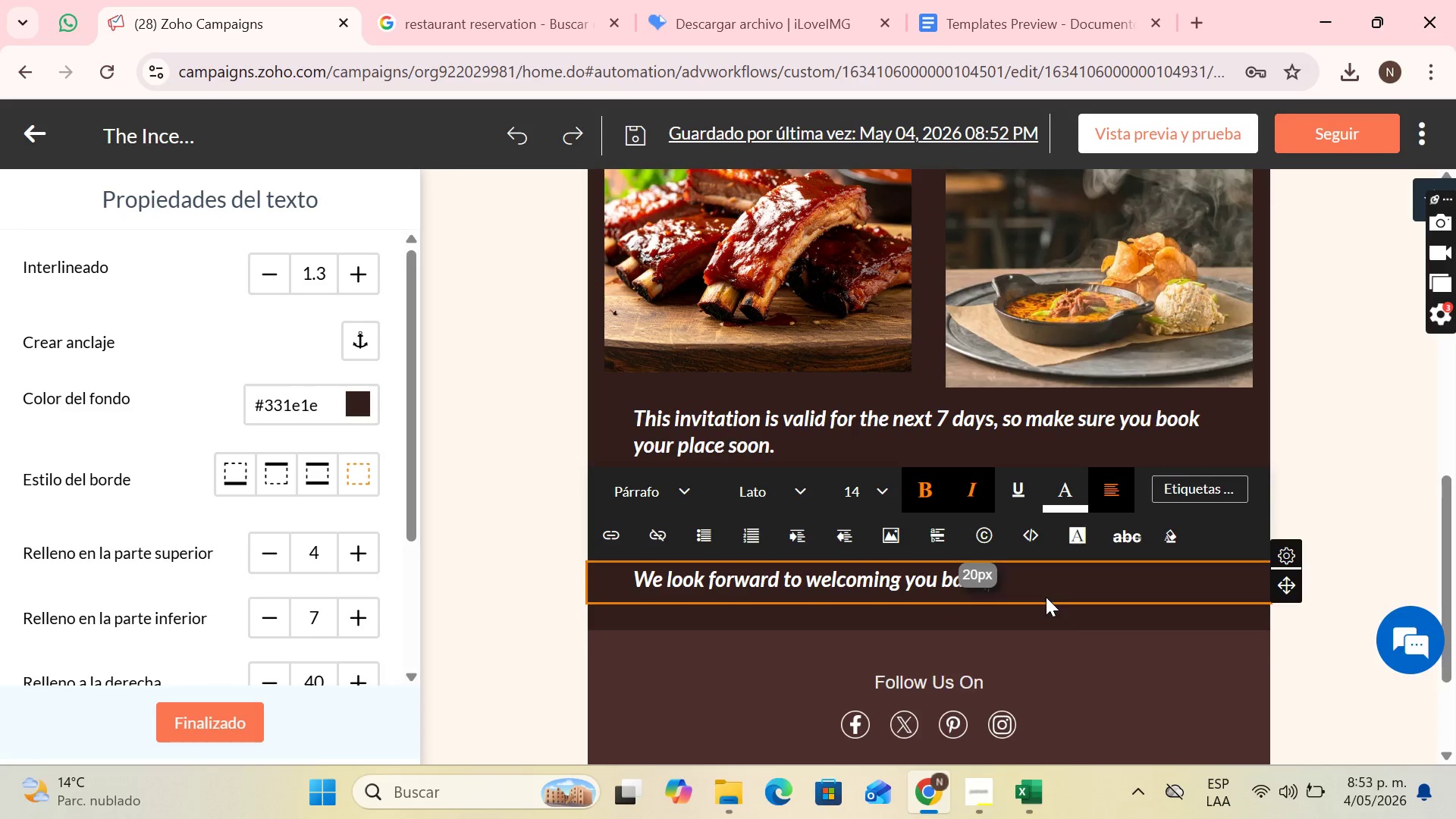 
key(Enter)
 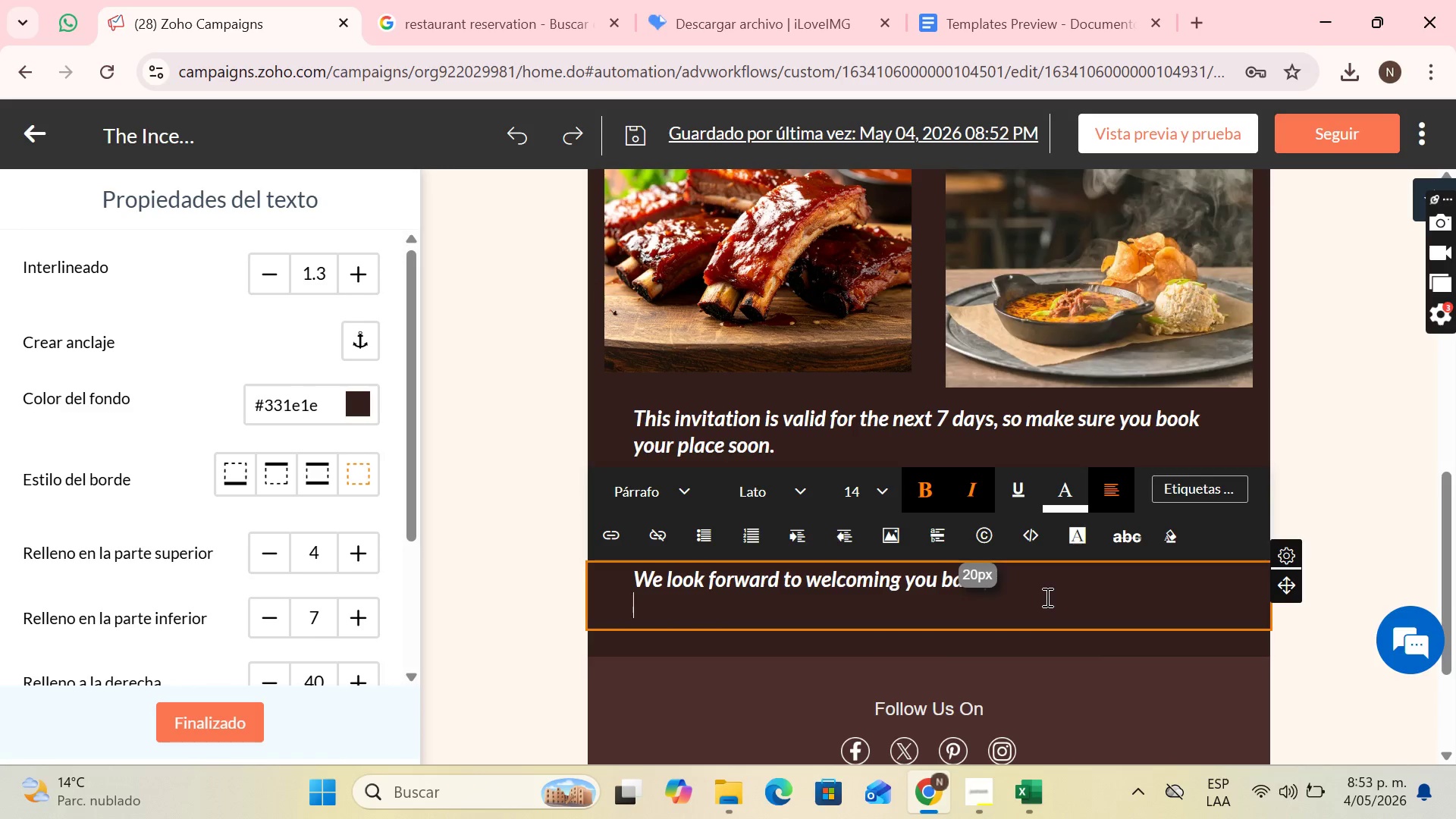 
type(The gree)
key(Backspace)
key(Backspace)
key(Backspace)
key(Backspace)
type(Green Hearth Family)
 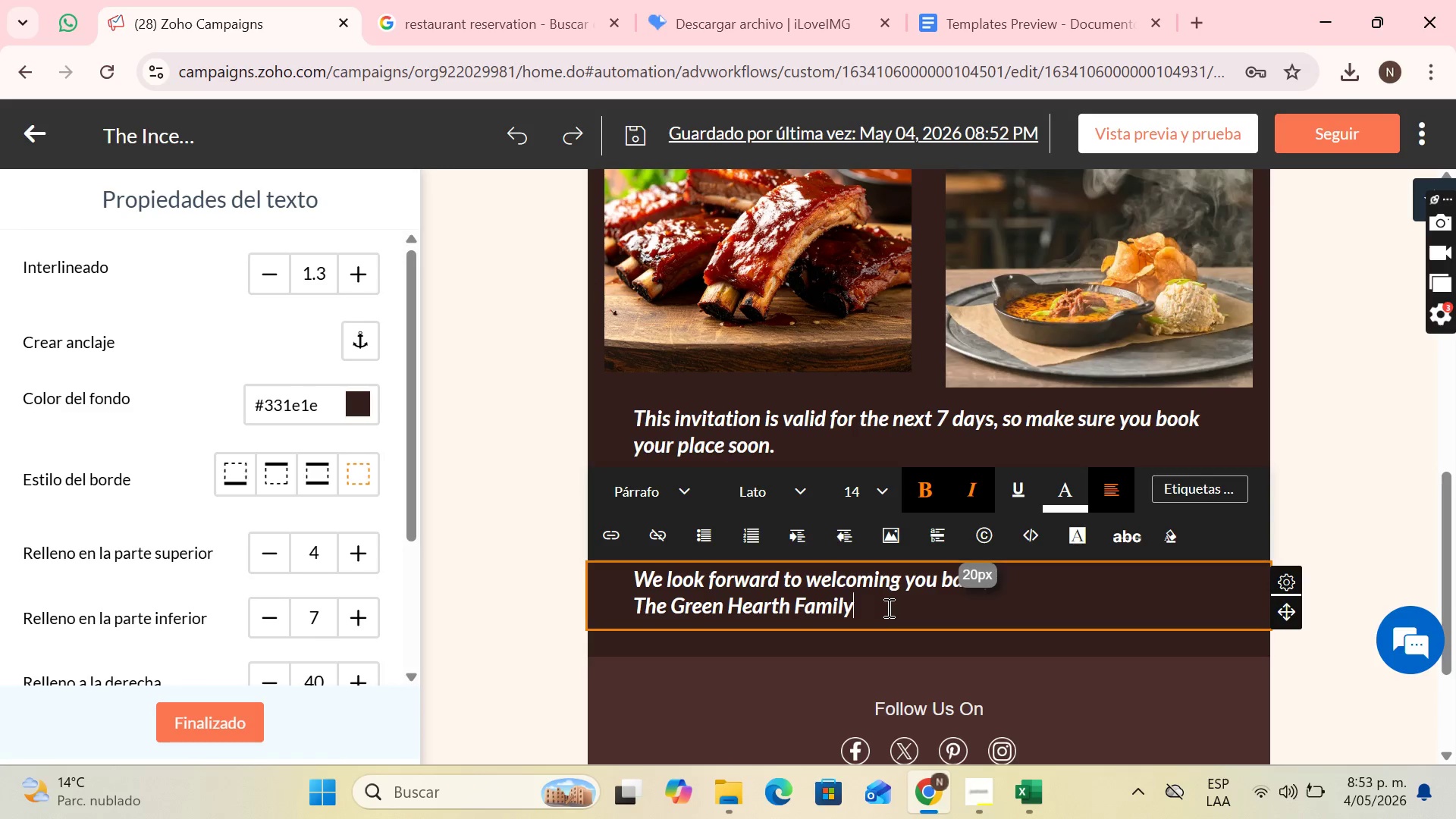 
left_click_drag(start_coordinate=[887, 607], to_coordinate=[627, 584])
 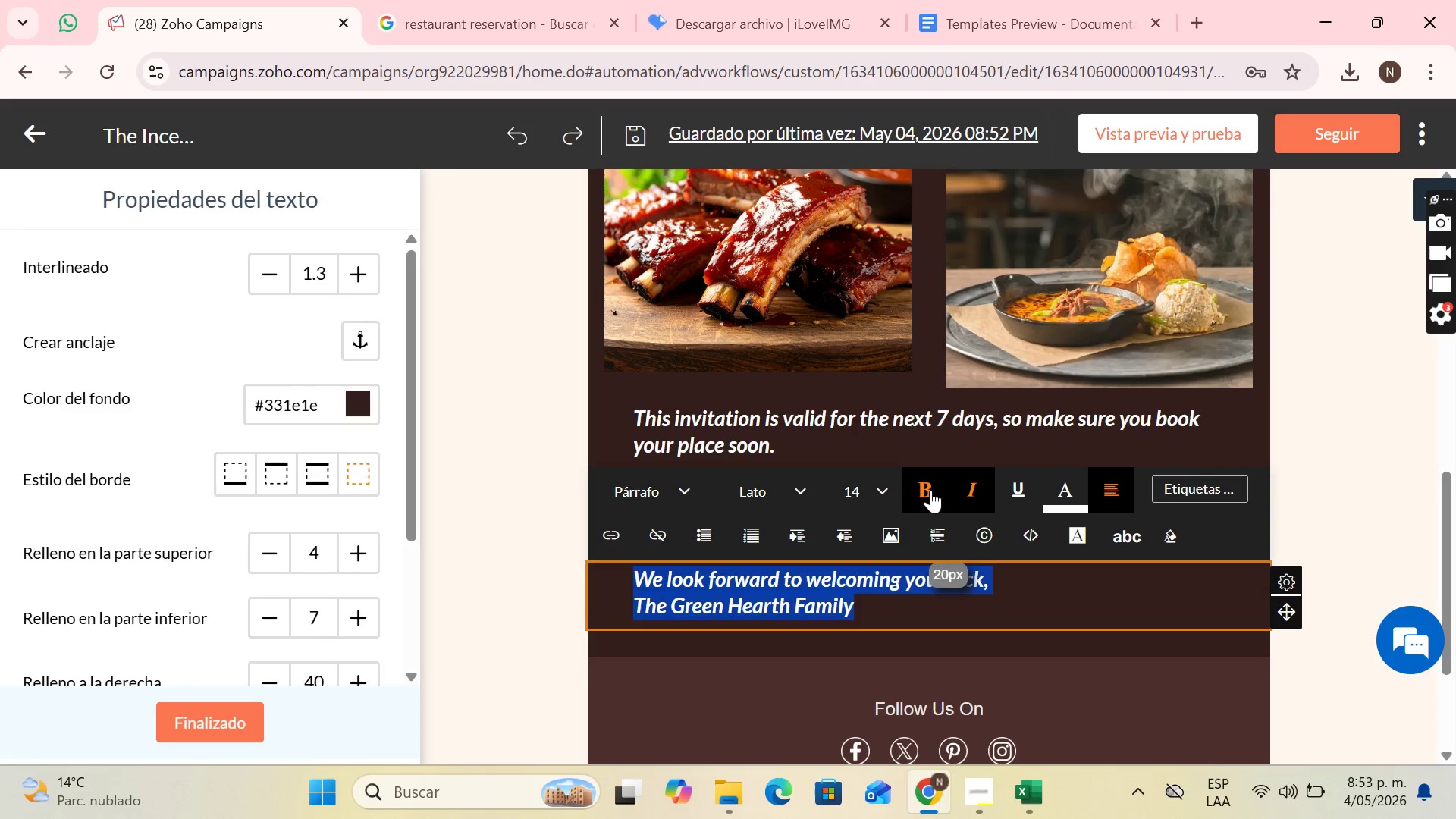 
left_click([930, 490])
 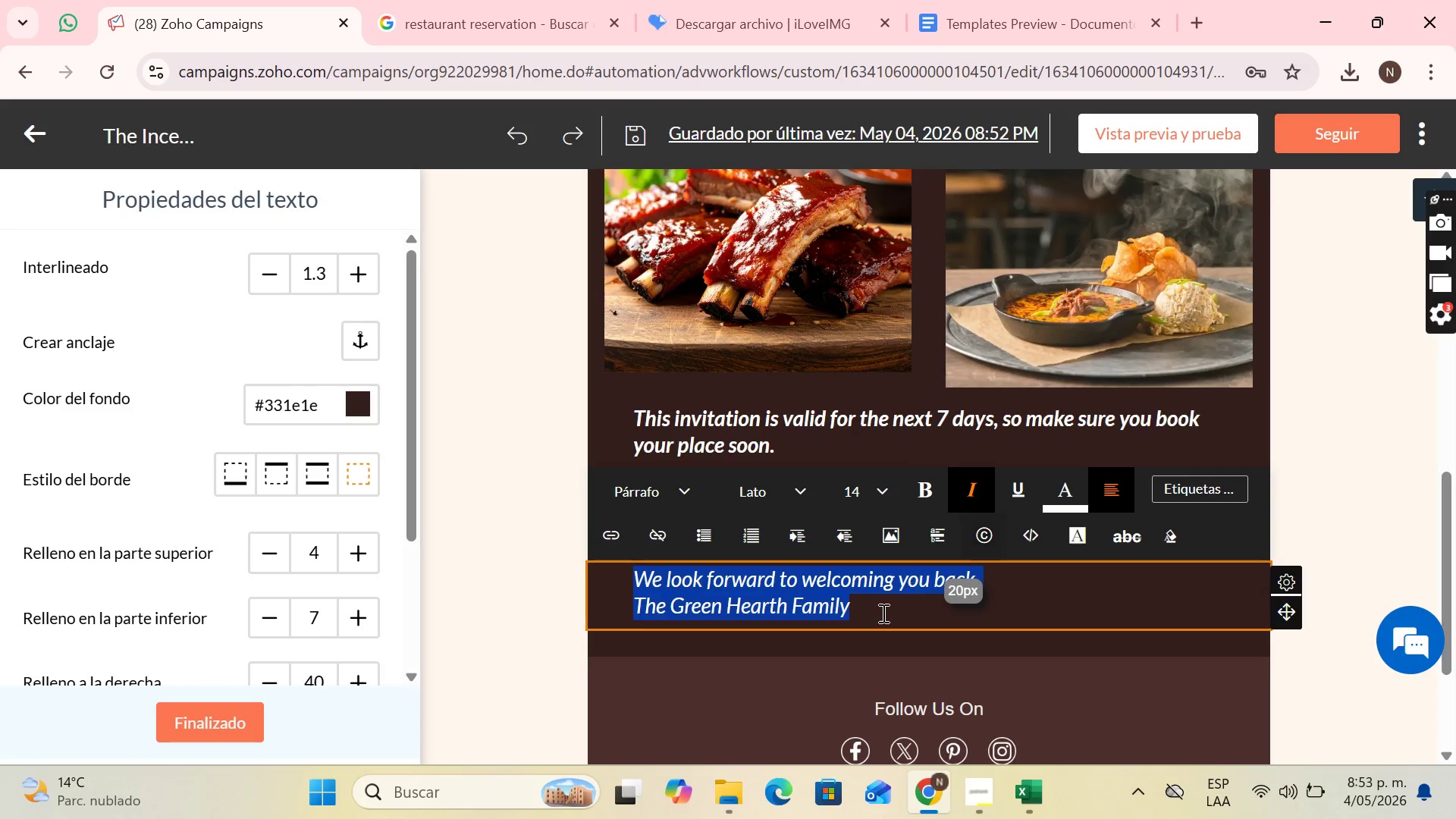 
left_click([881, 613])
 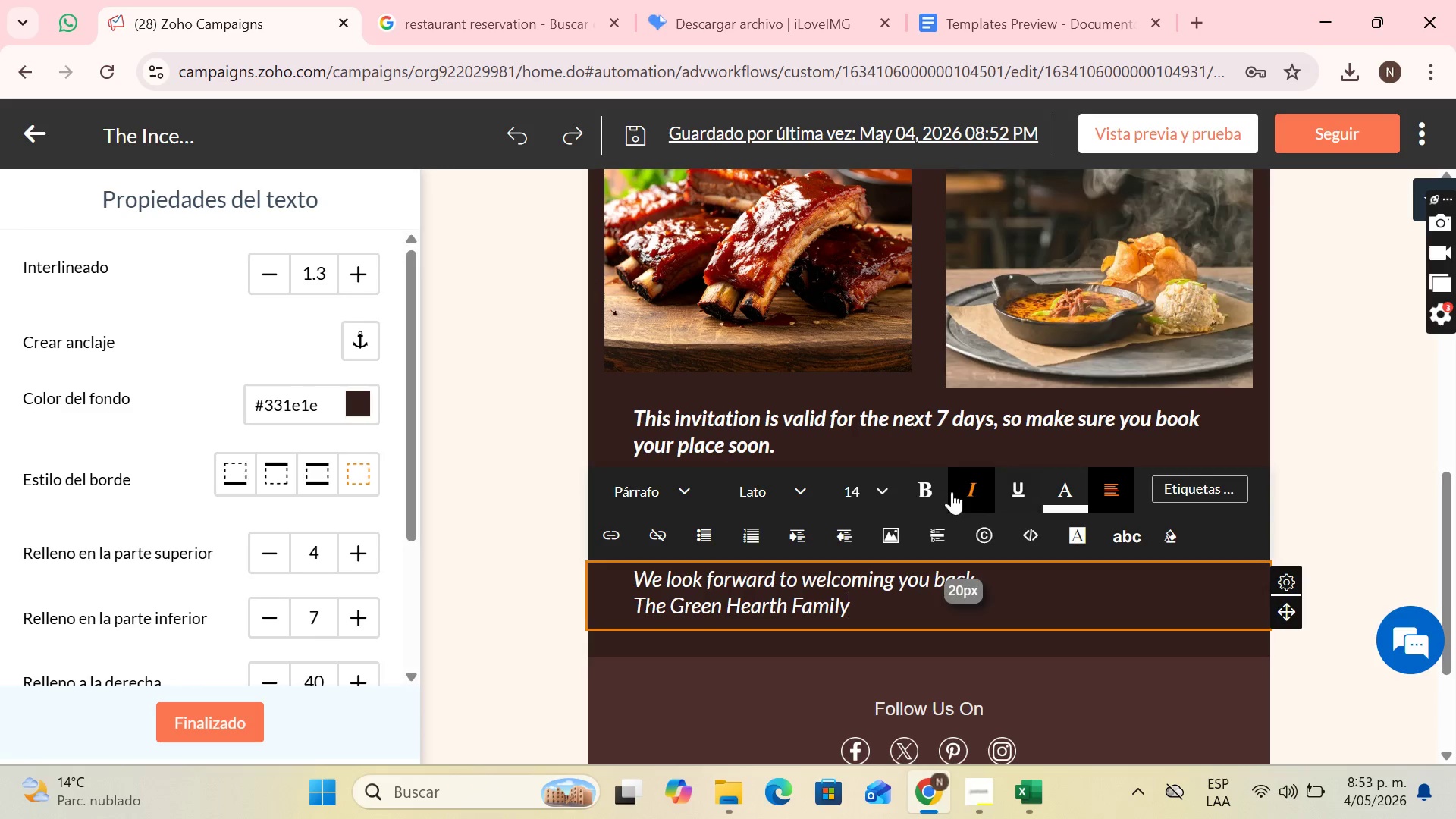 
left_click([976, 491])
 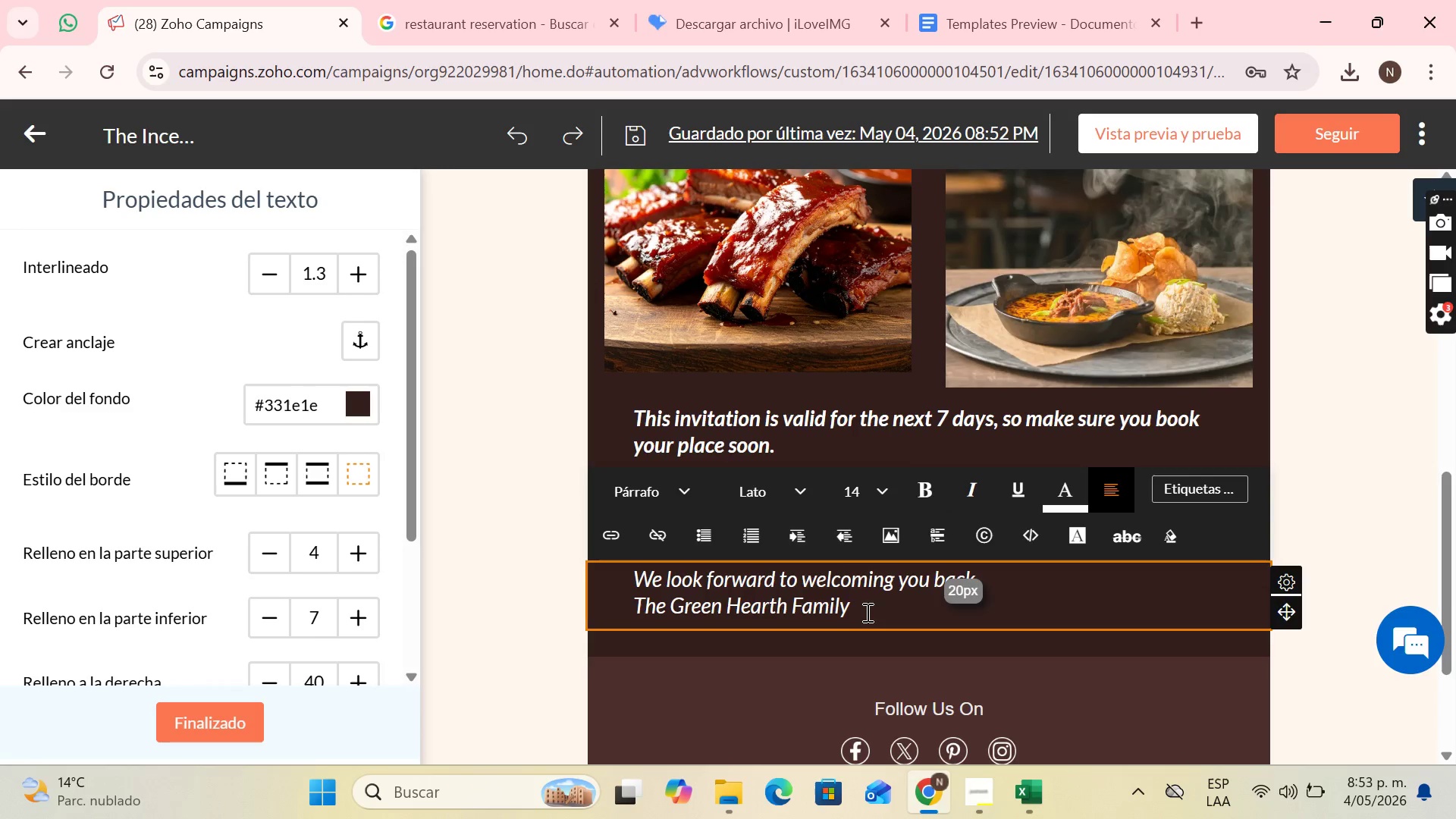 
left_click_drag(start_coordinate=[866, 612], to_coordinate=[617, 573])
 